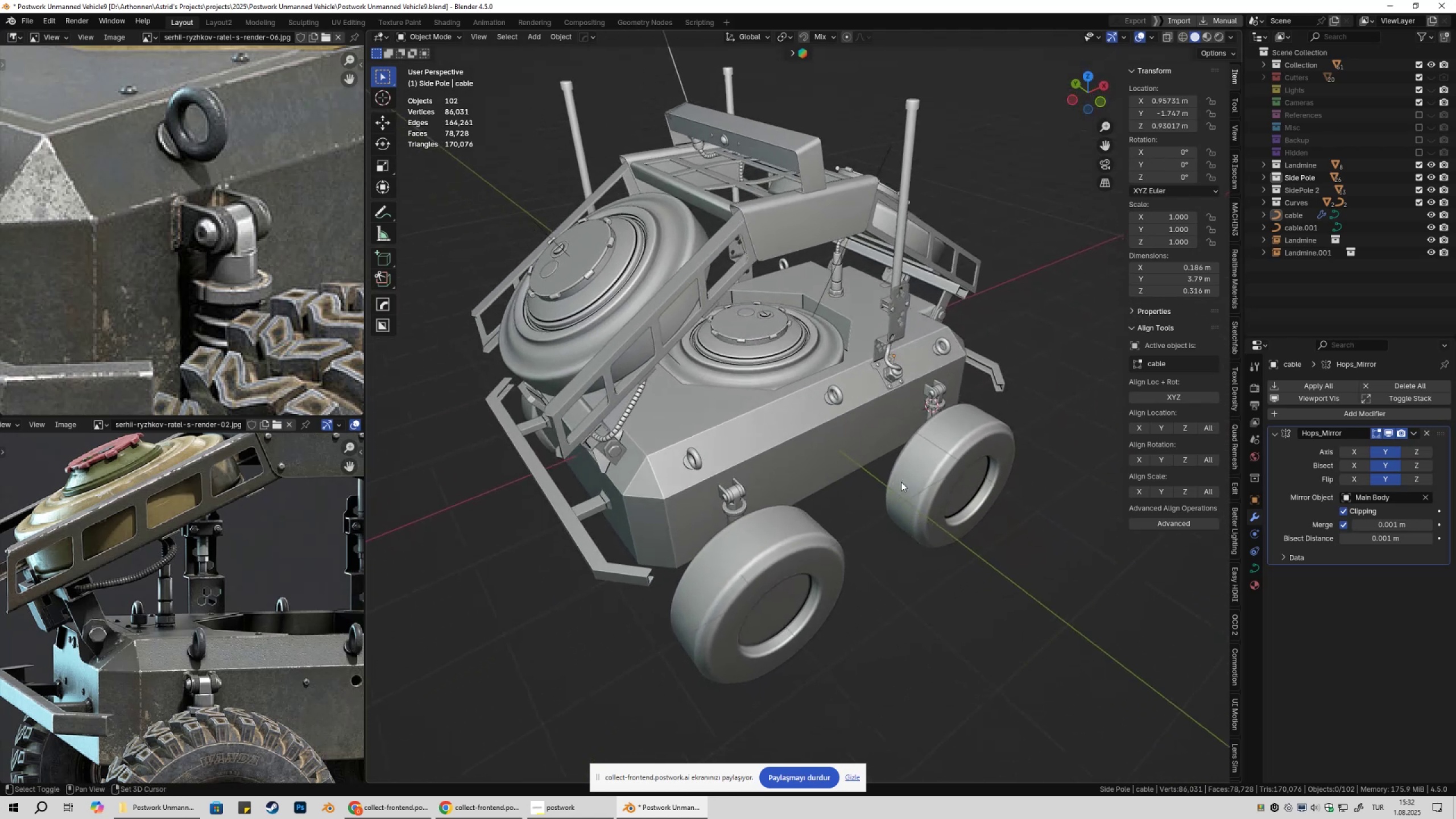 
scroll: coordinate [891, 476], scroll_direction: down, amount: 2.0
 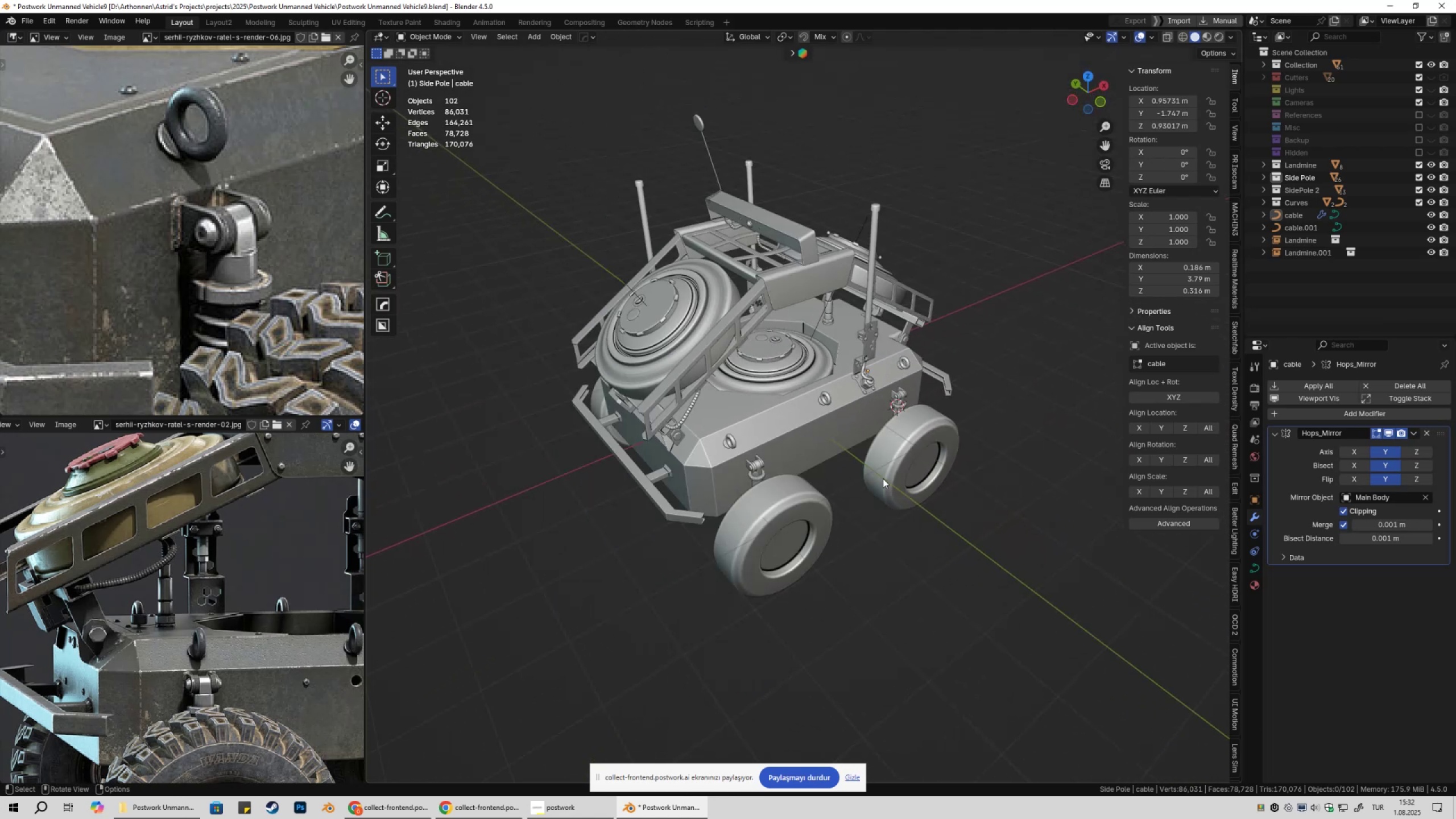 
key(Shift+ShiftLeft)
 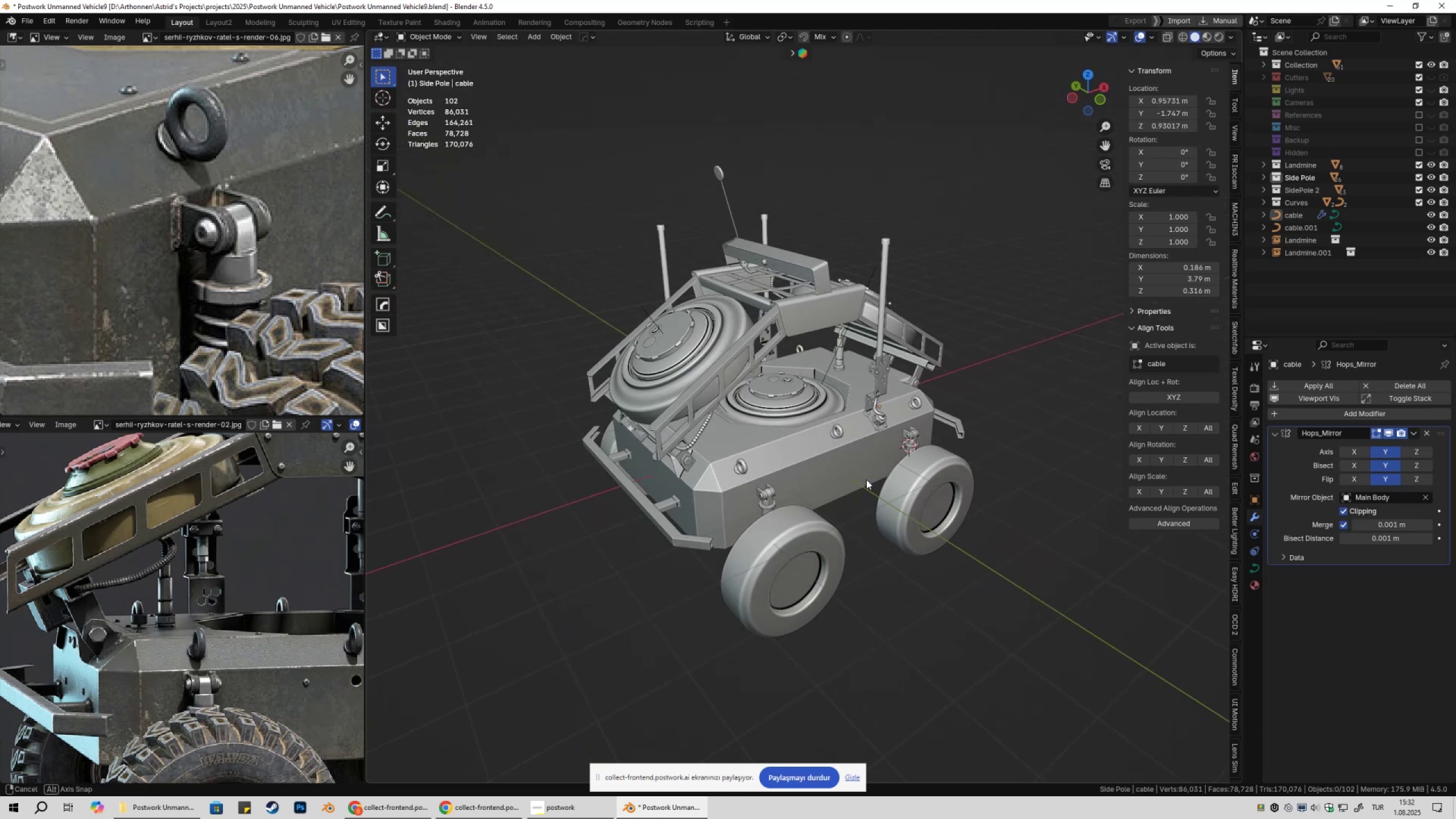 
key(Control+ControlLeft)
 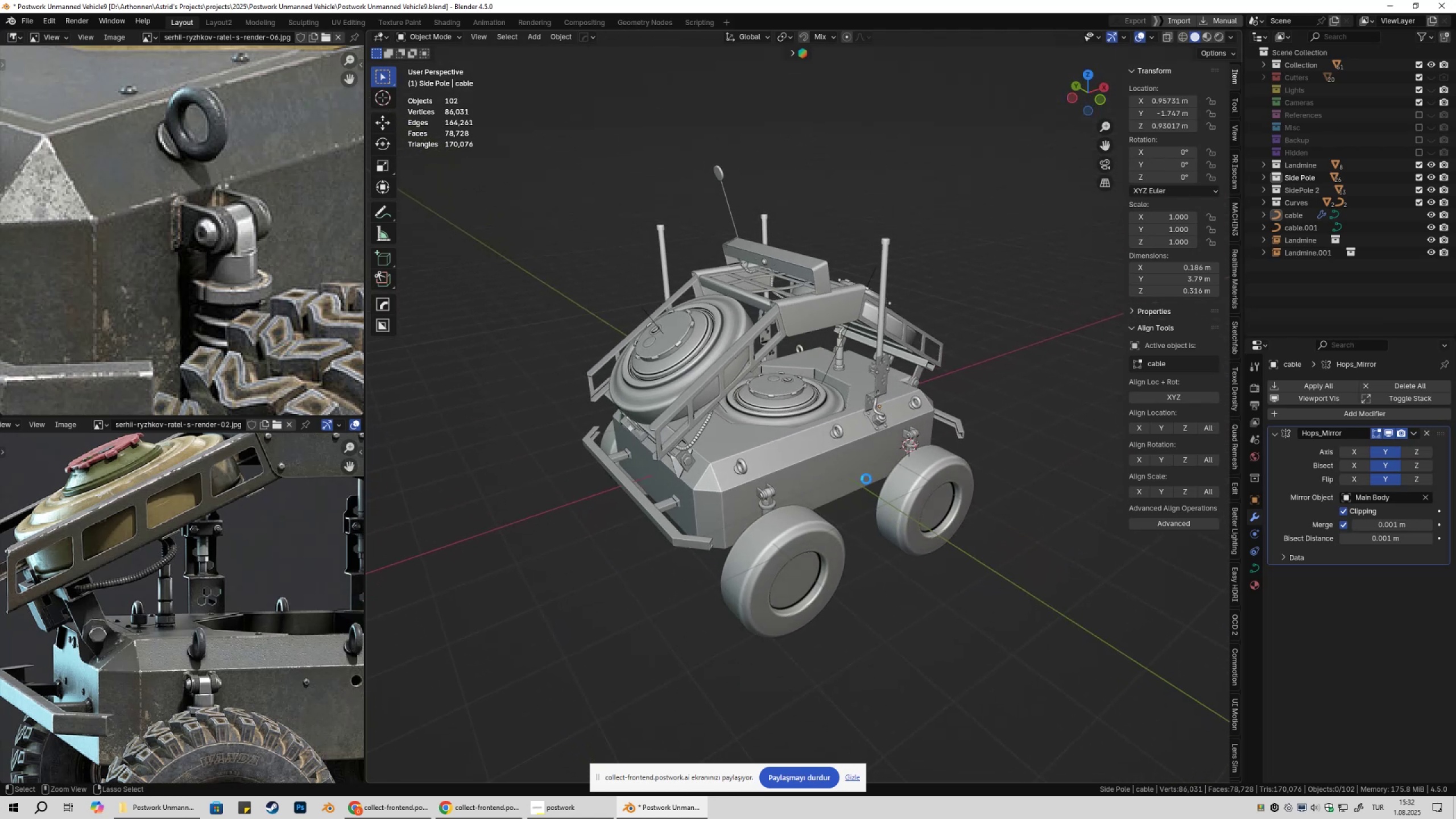 
key(Control+S)
 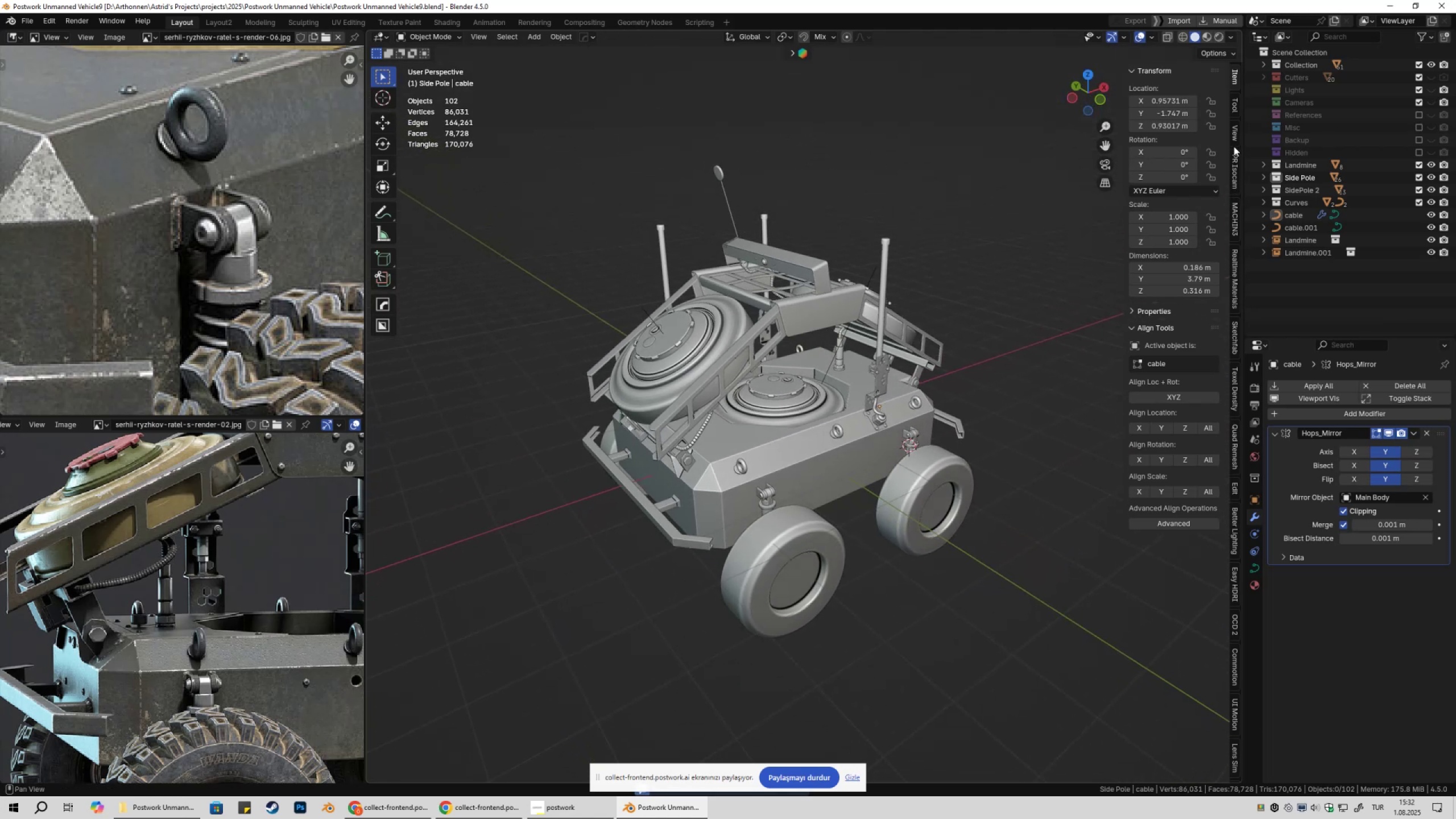 
left_click([1234, 135])
 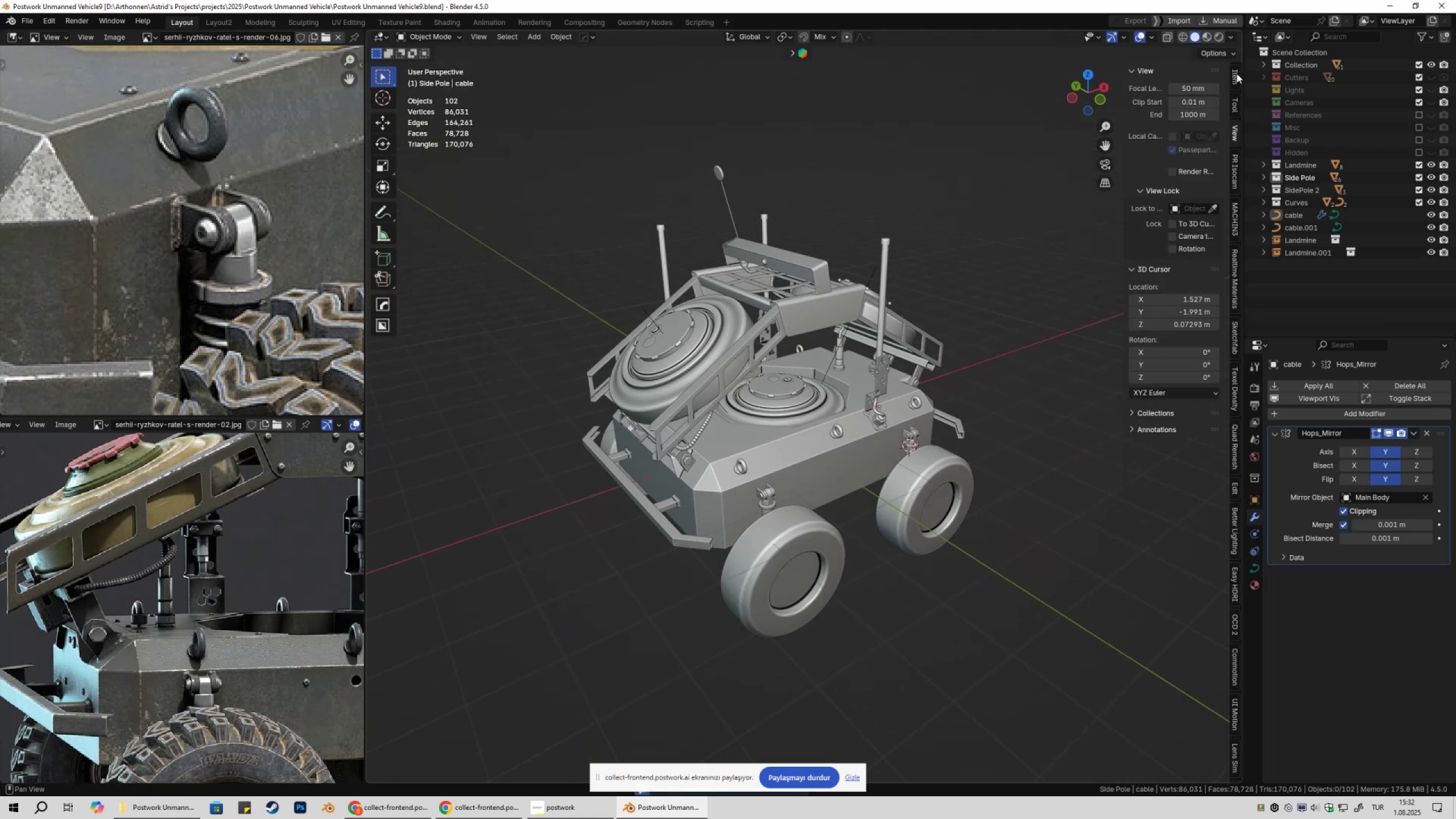 
left_click([1236, 73])
 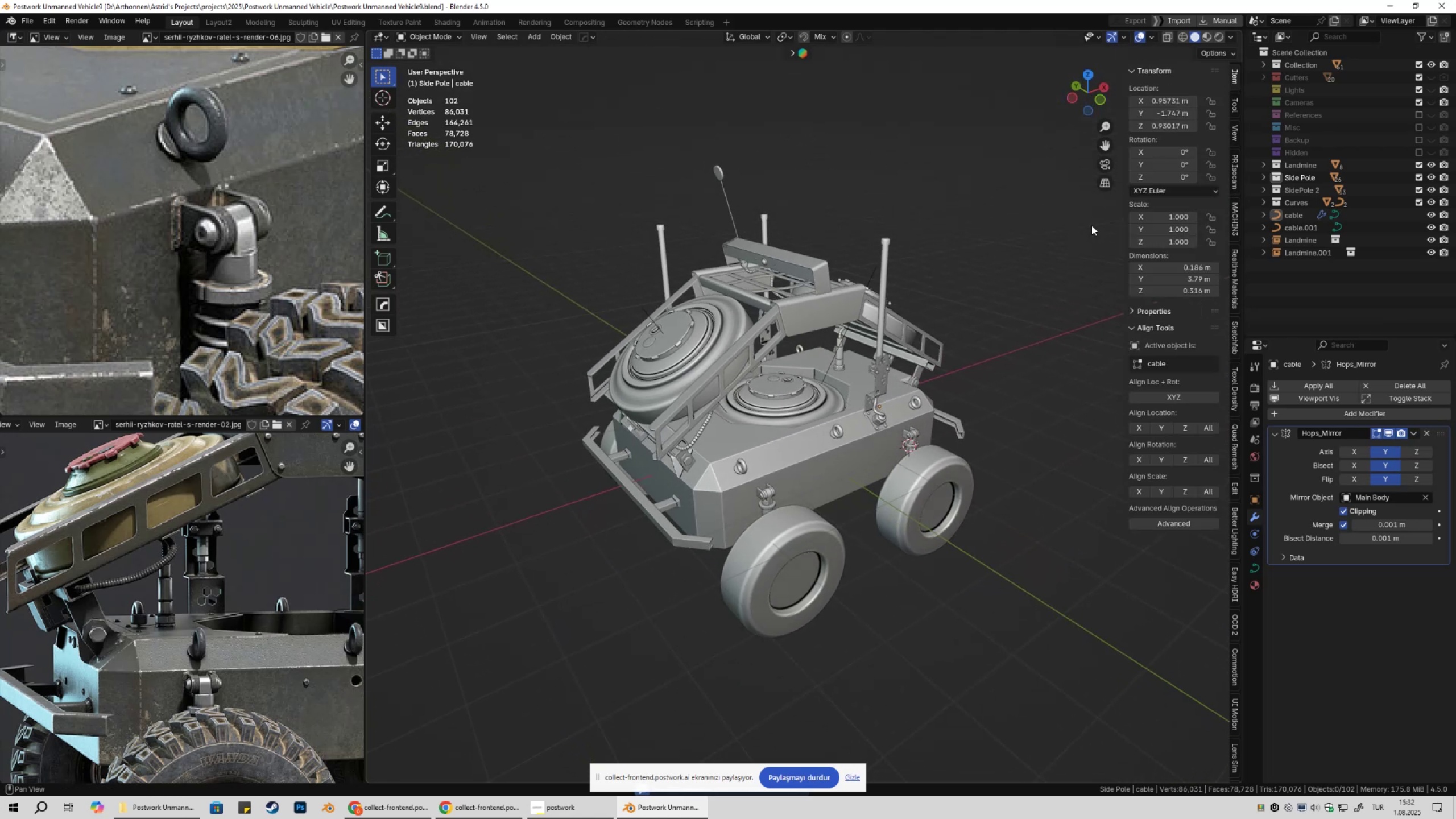 
key(Shift+ShiftLeft)
 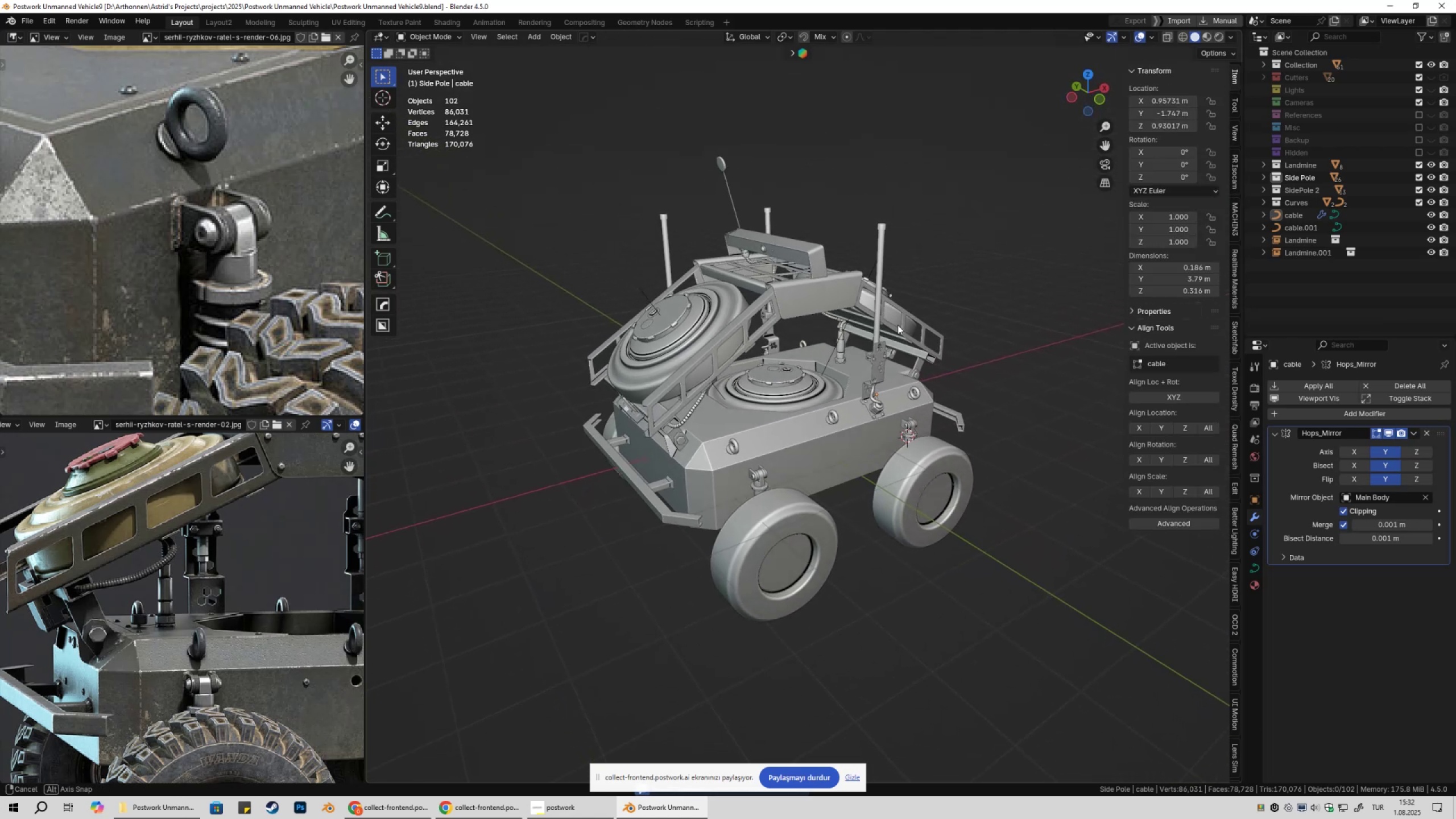 
scroll: coordinate [897, 325], scroll_direction: up, amount: 1.0
 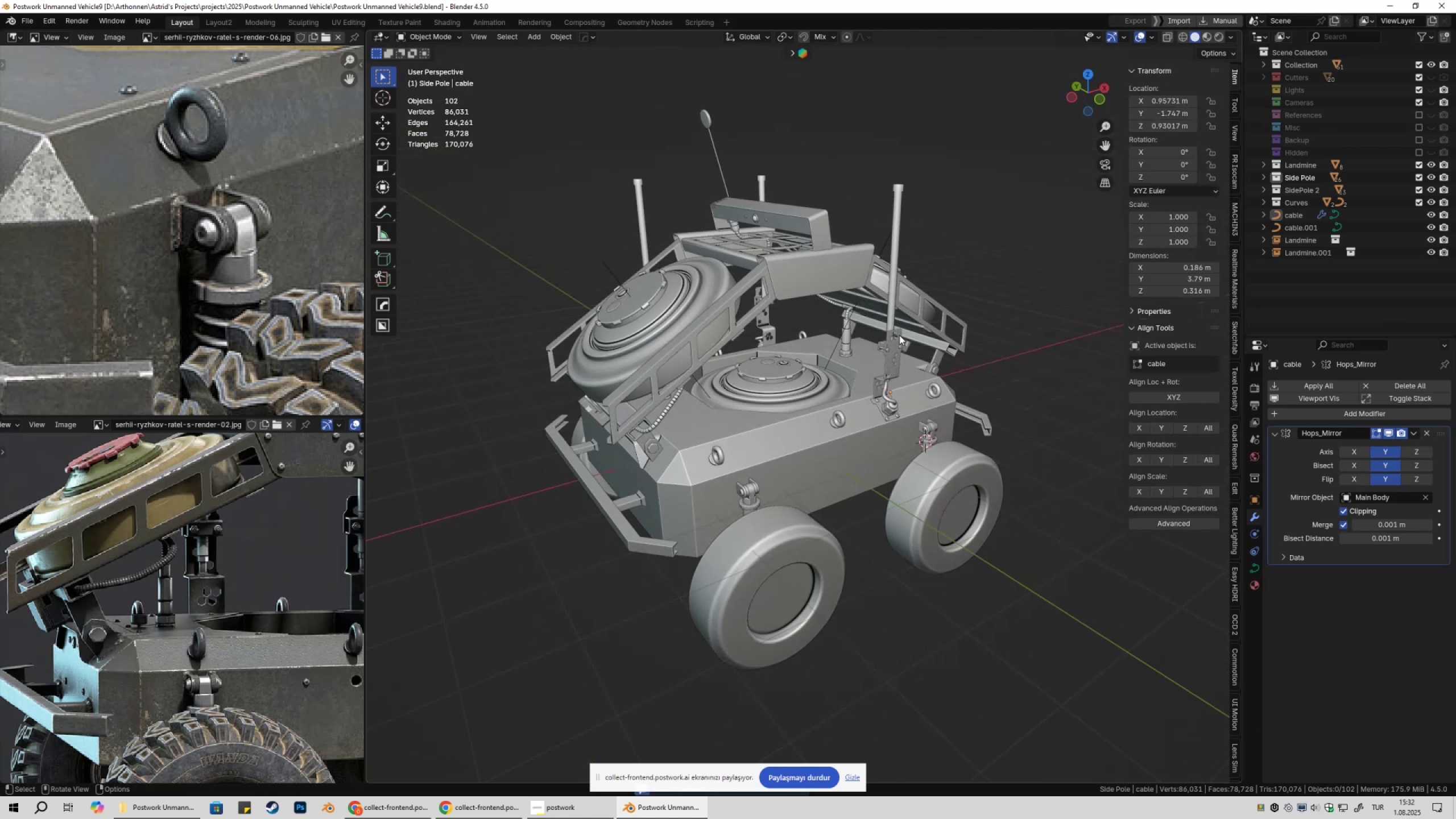 
key(Control+ControlLeft)
 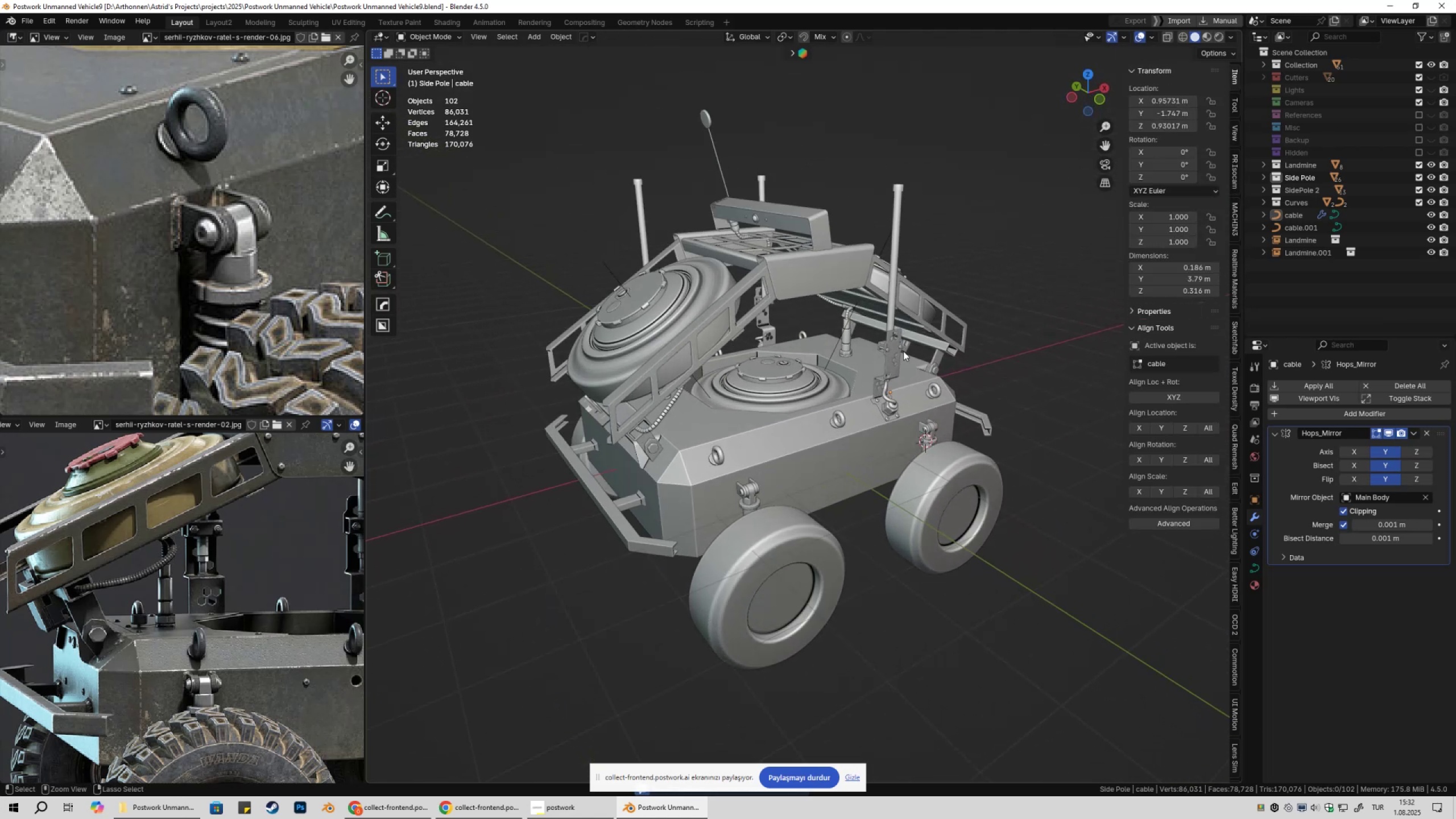 
key(Control+S)
 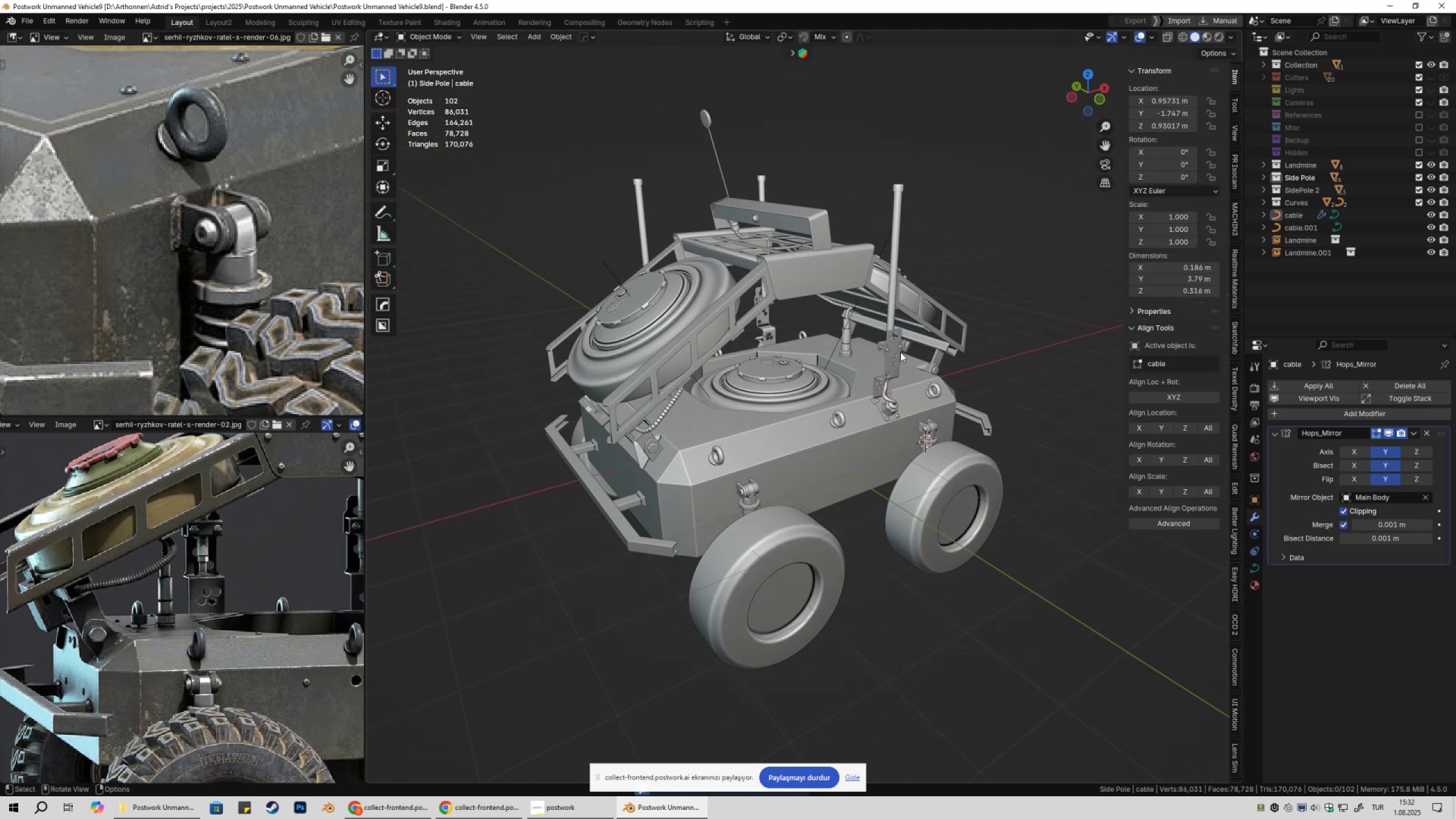 
scroll: coordinate [808, 526], scroll_direction: down, amount: 1.0
 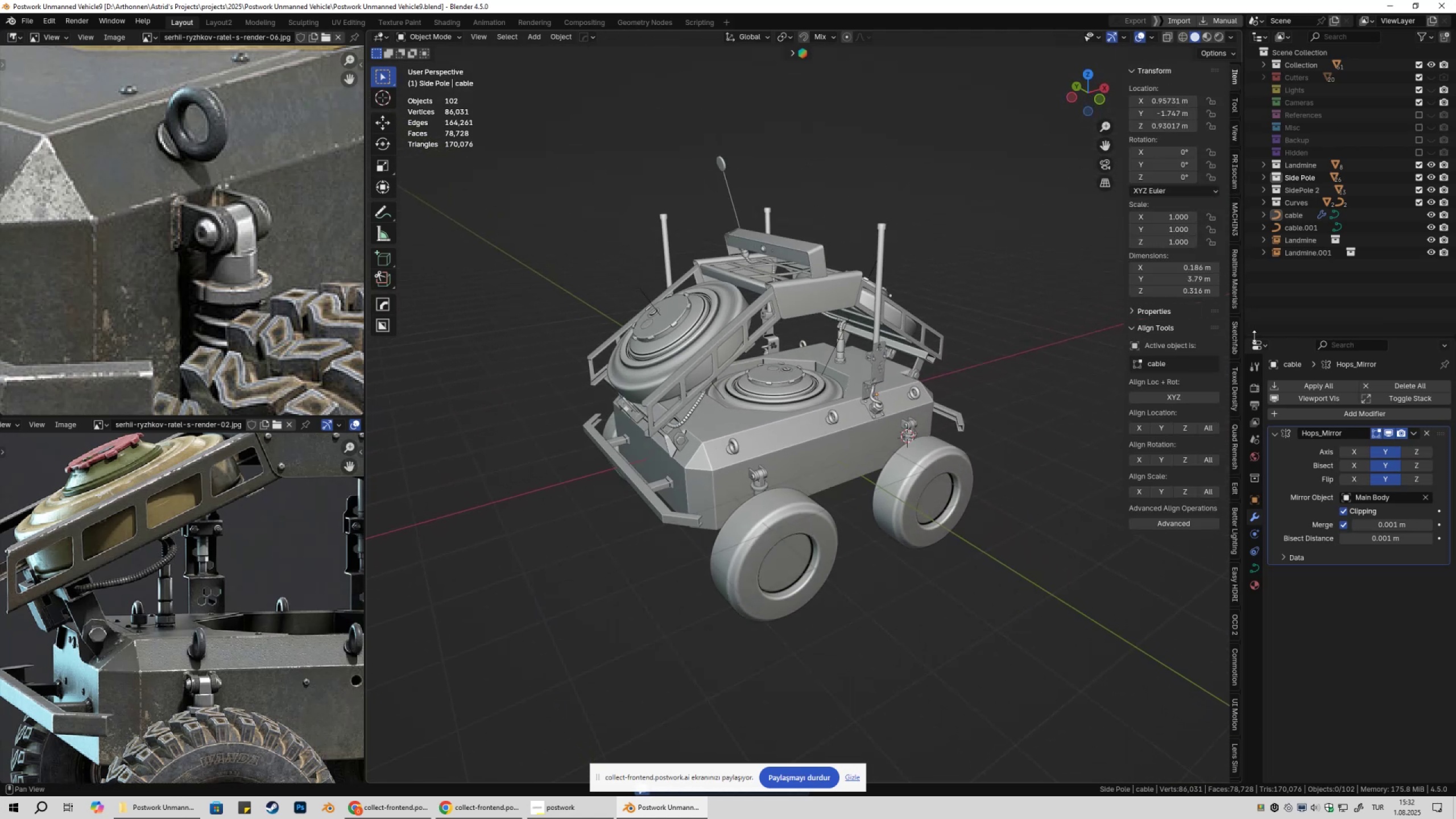 
left_click([1327, 294])
 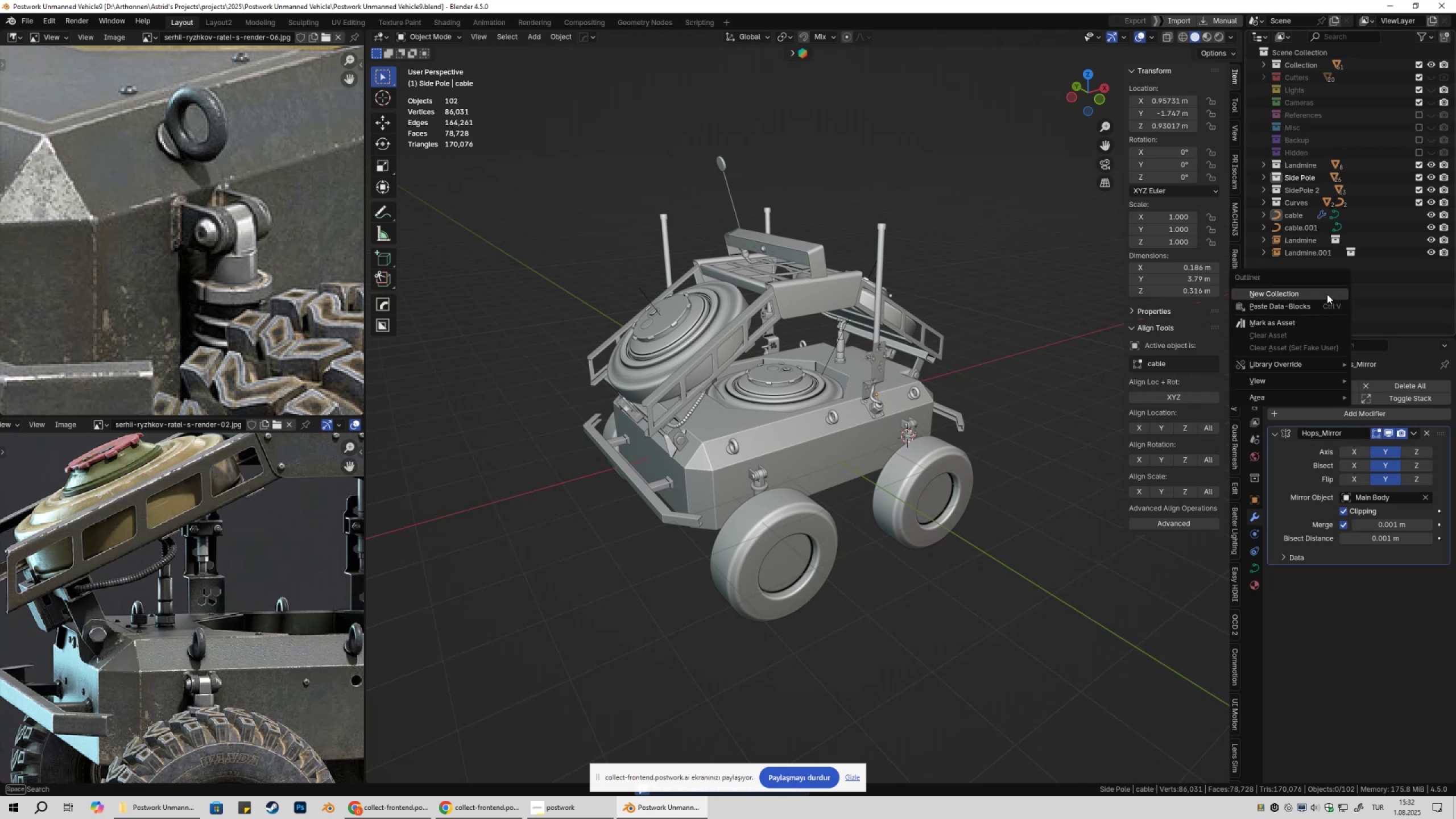 
left_click([1327, 294])
 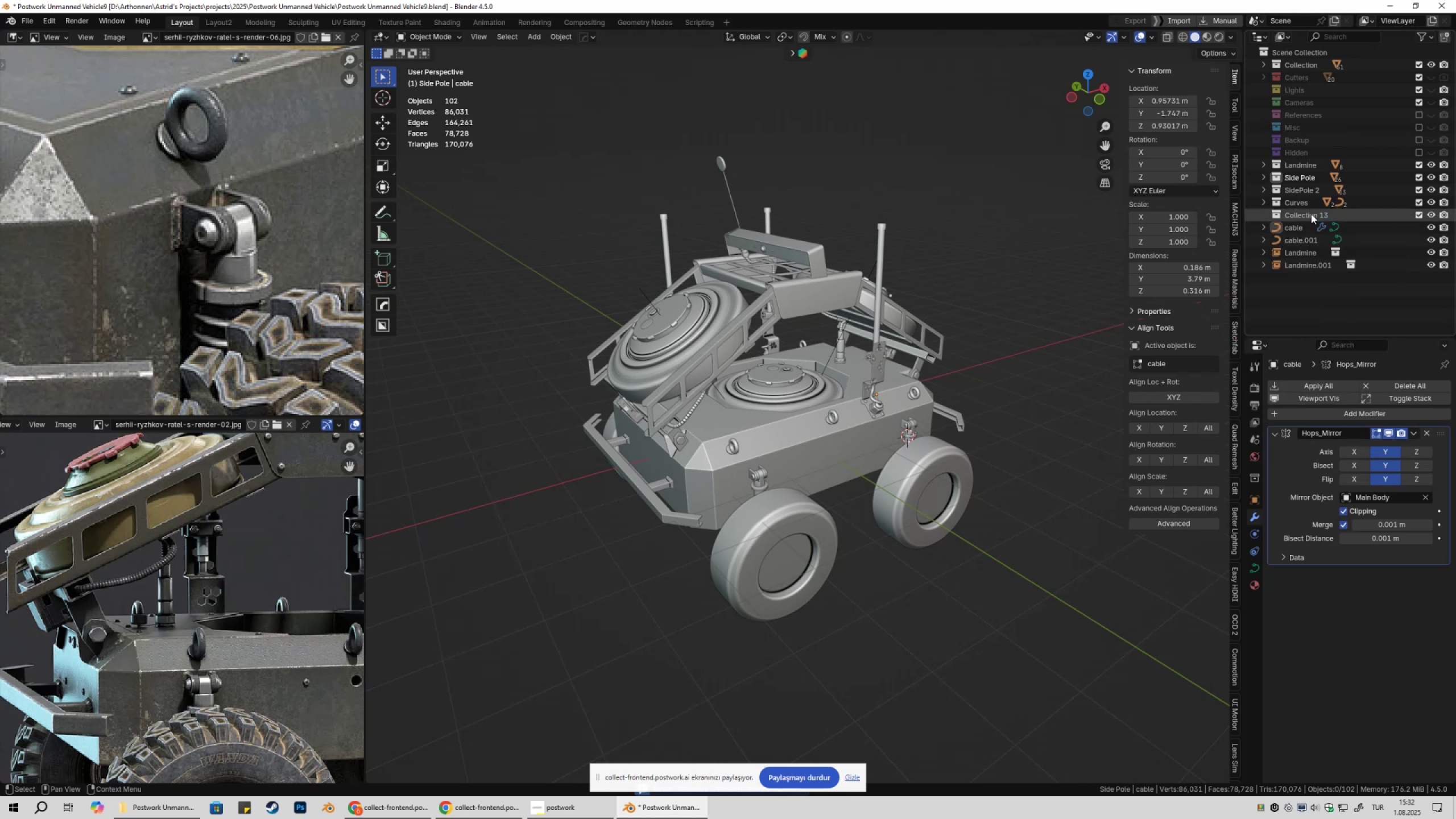 
double_click([1311, 214])
 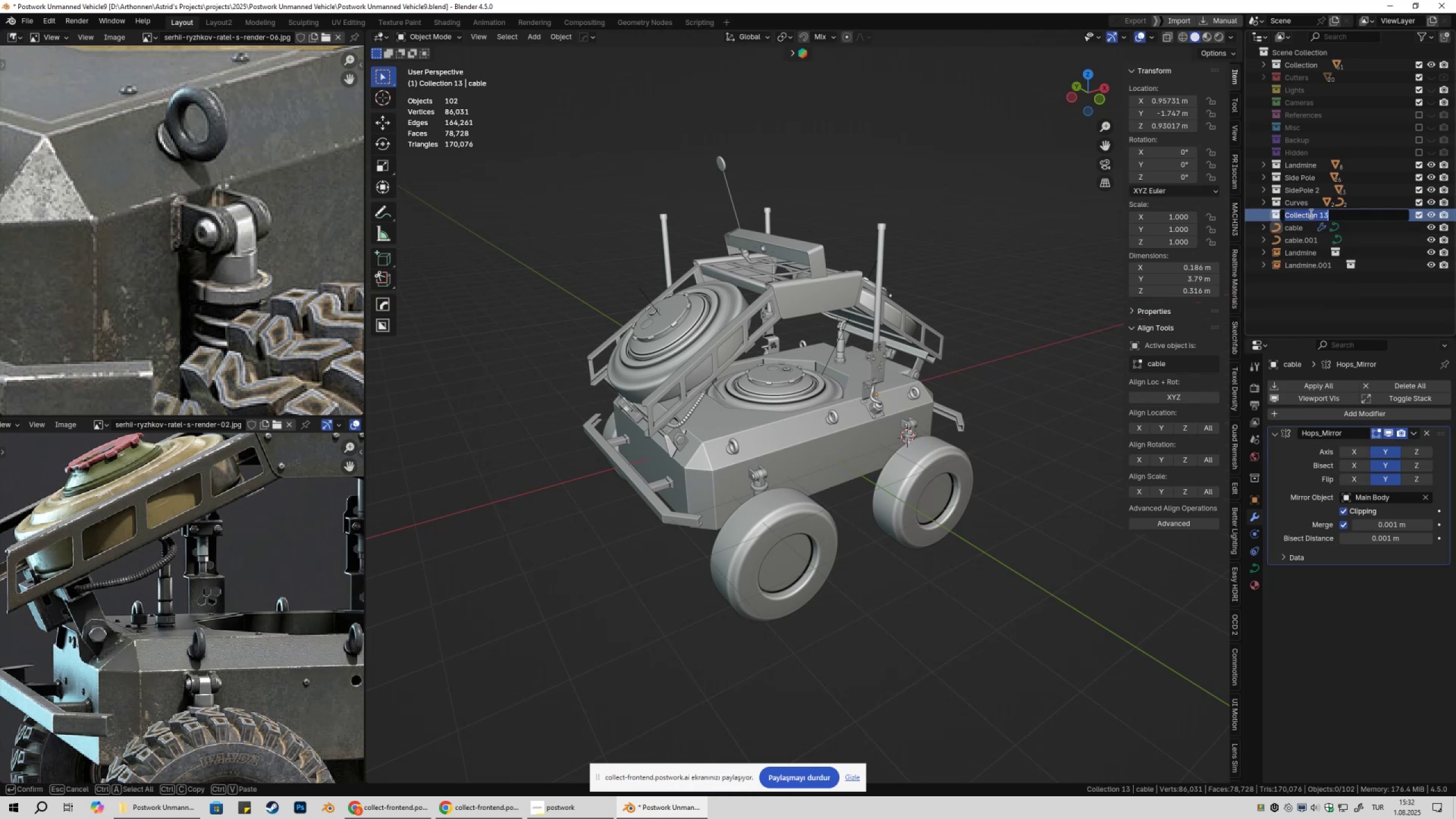 
type(T'res)
 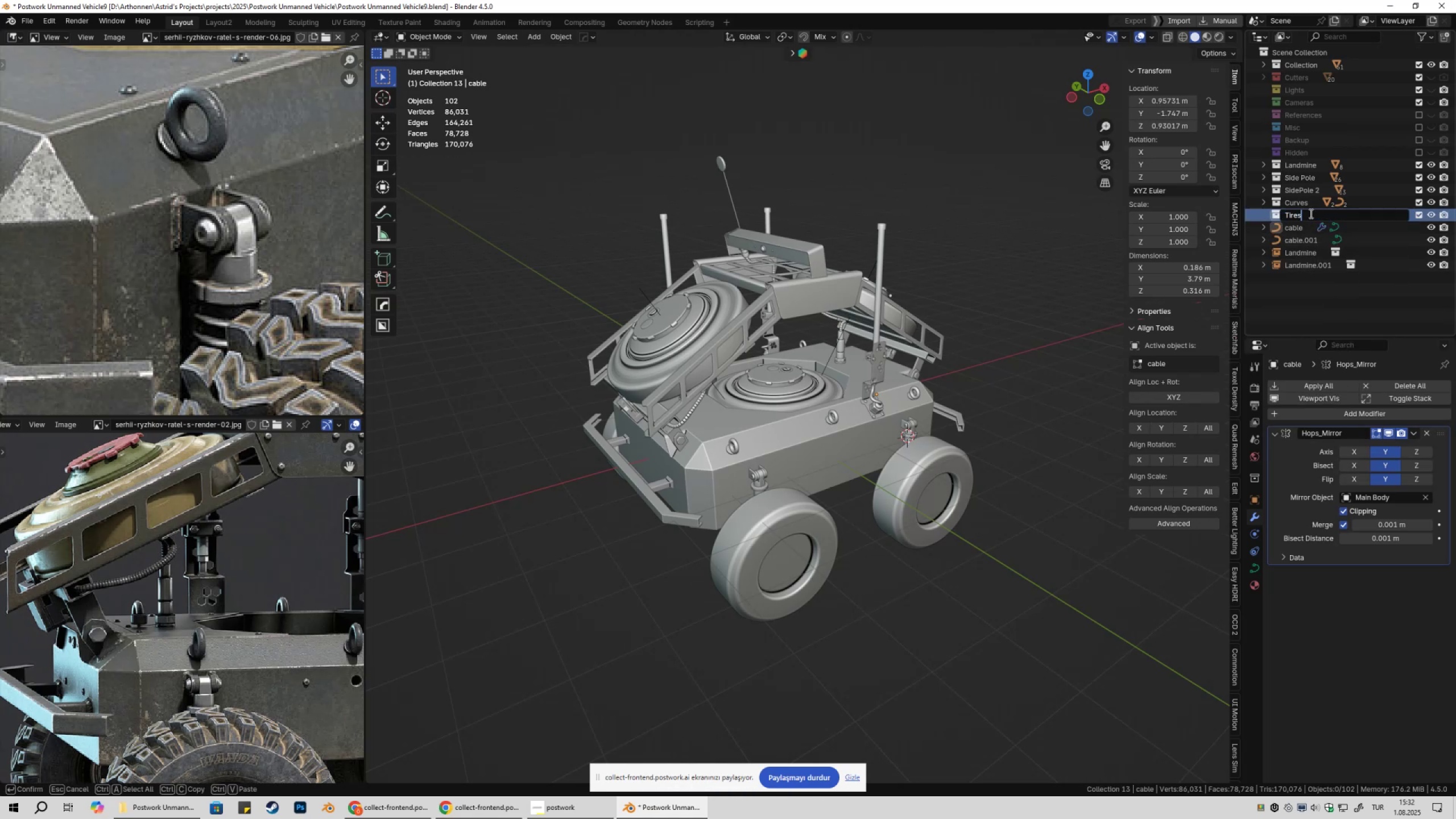 
key(Enter)
 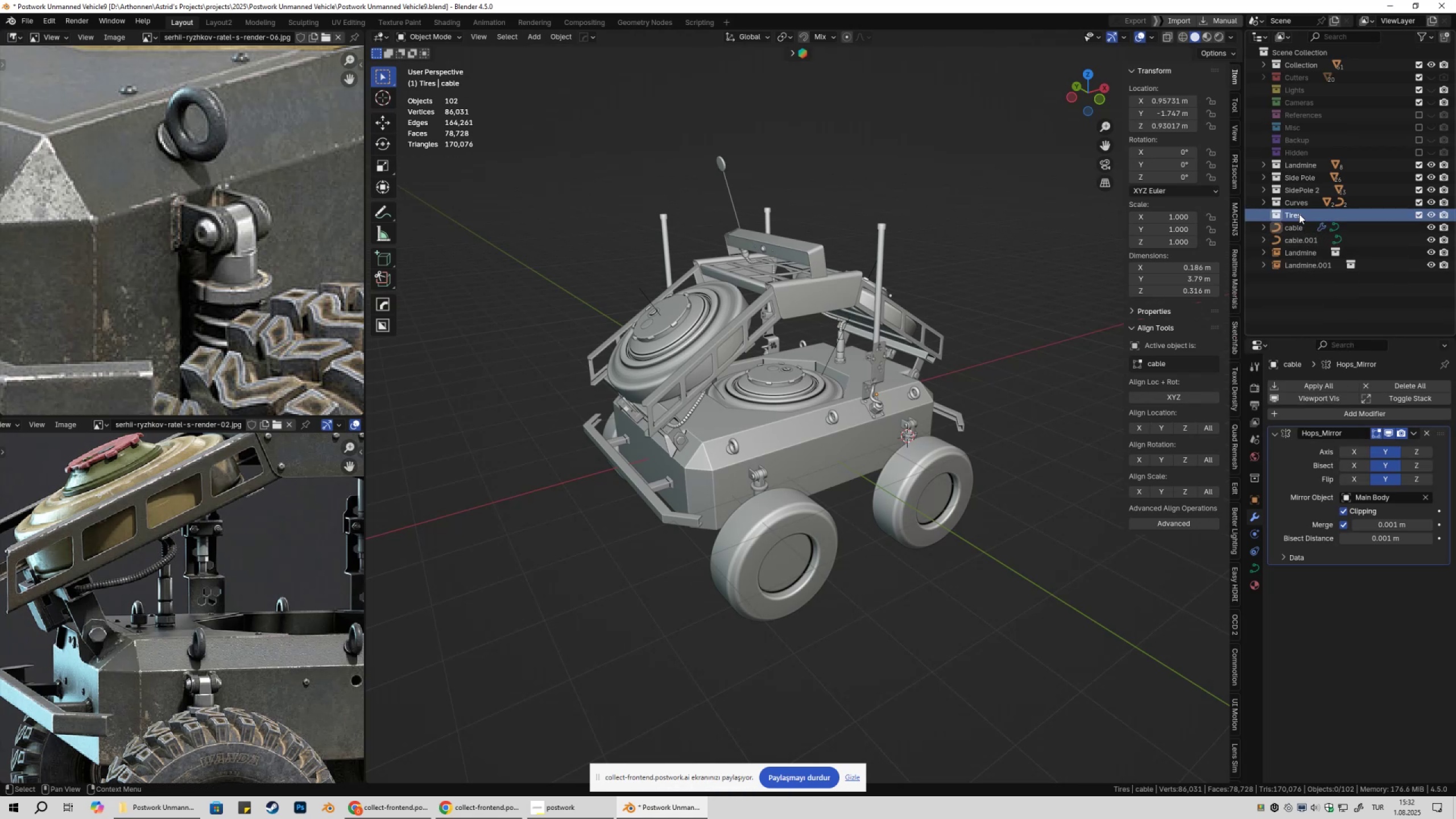 
key(F2)
 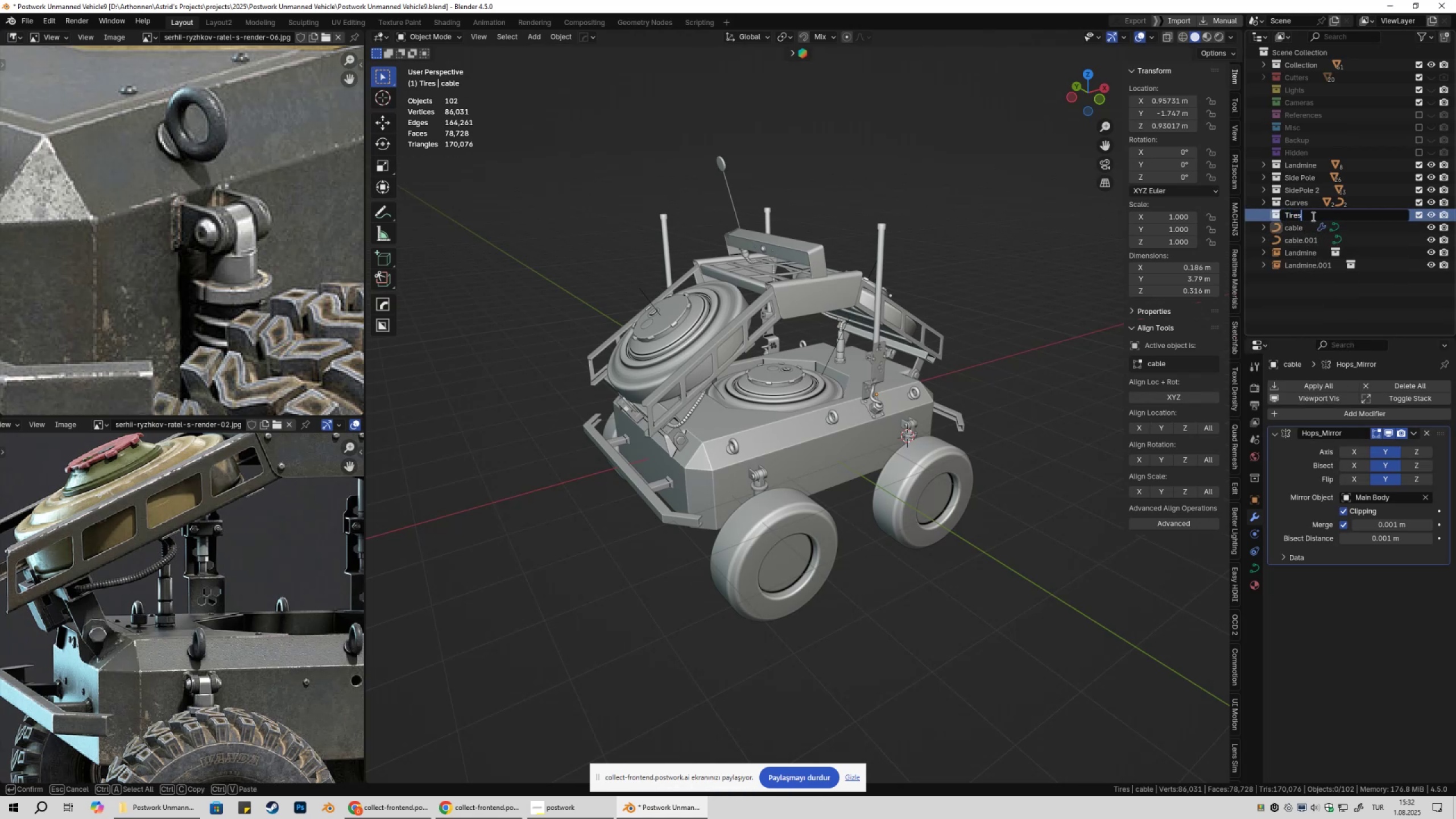 
left_click([1312, 216])
 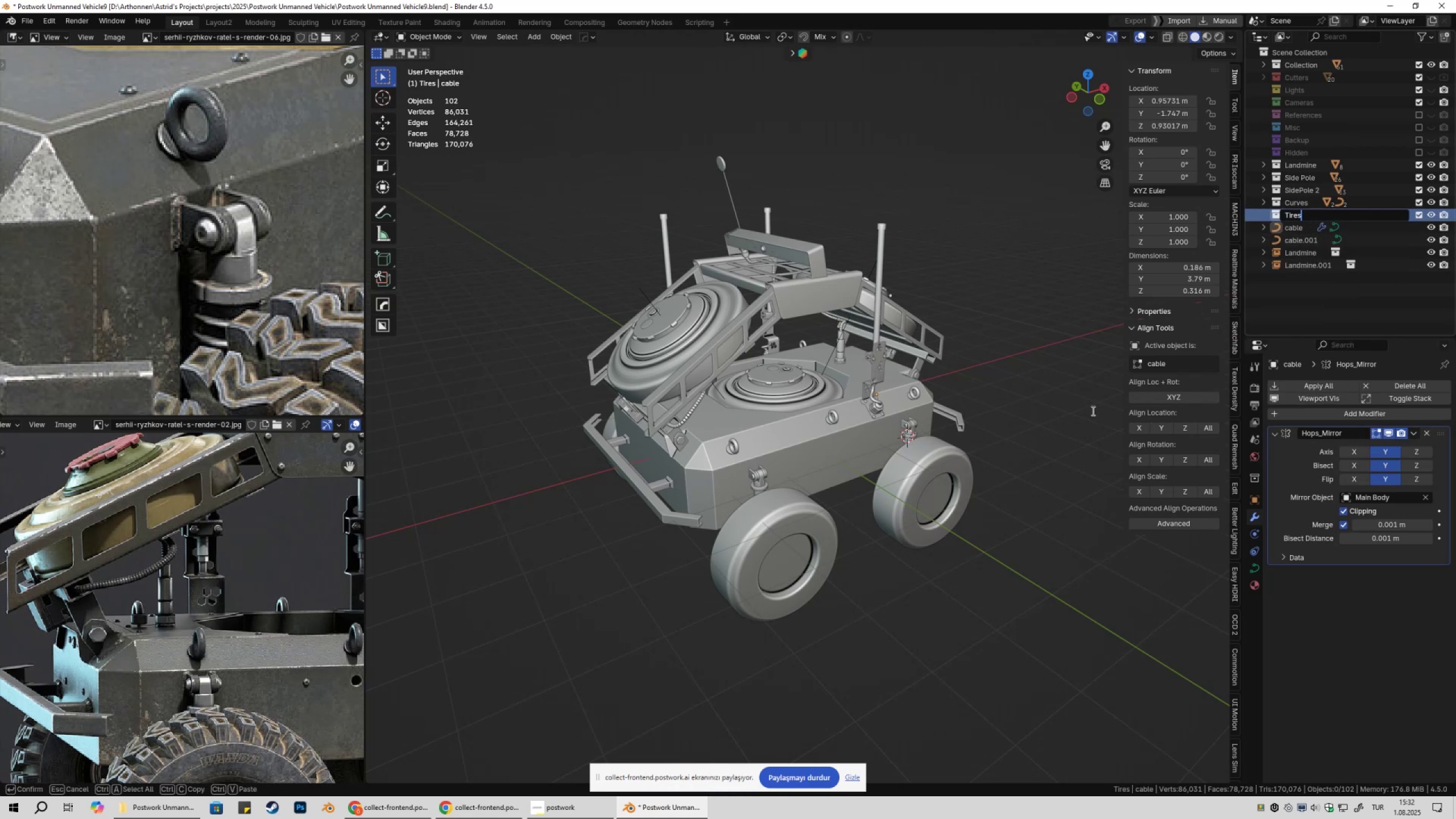 
left_click([1092, 411])
 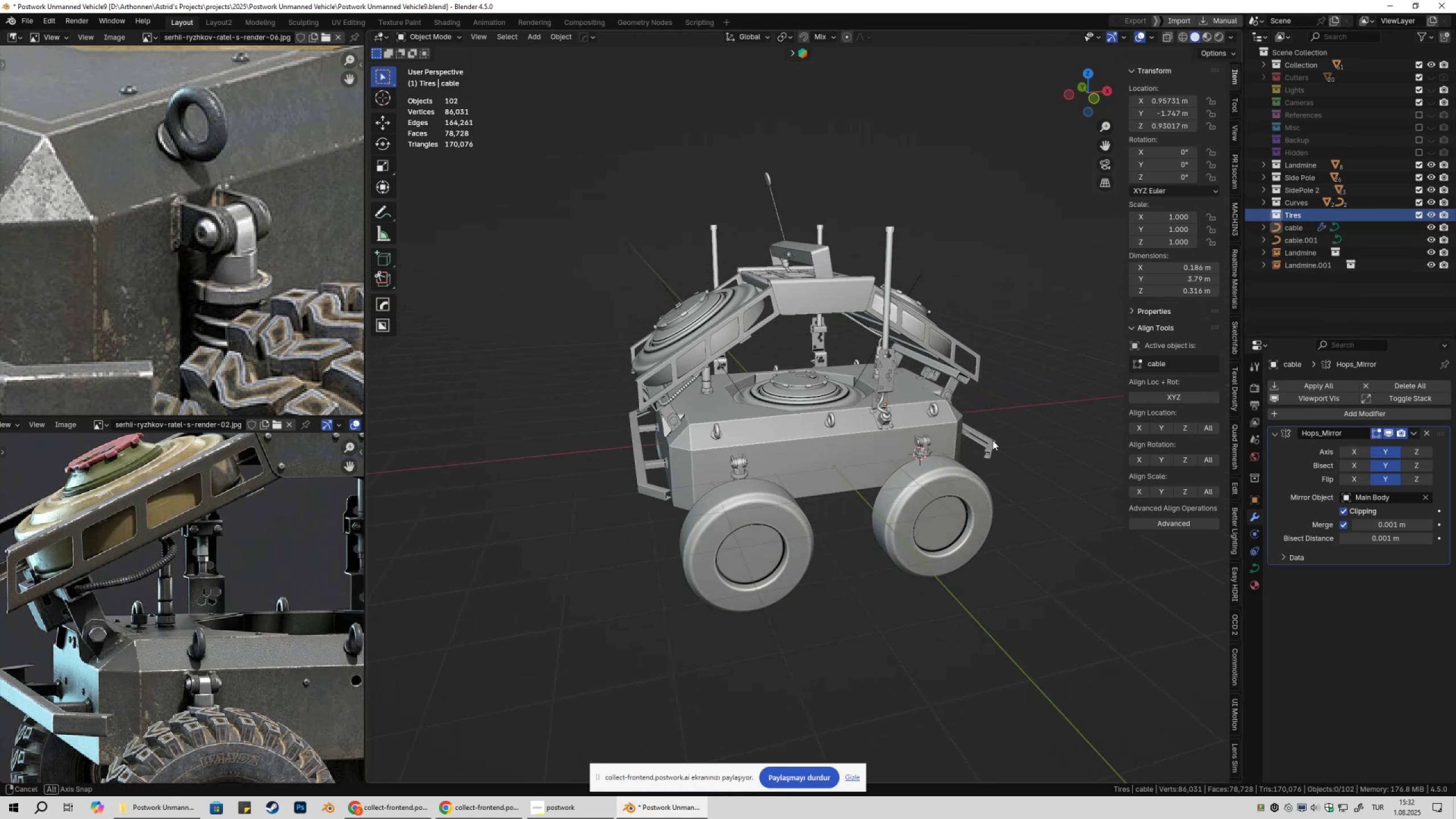 
key(Shift+ShiftLeft)
 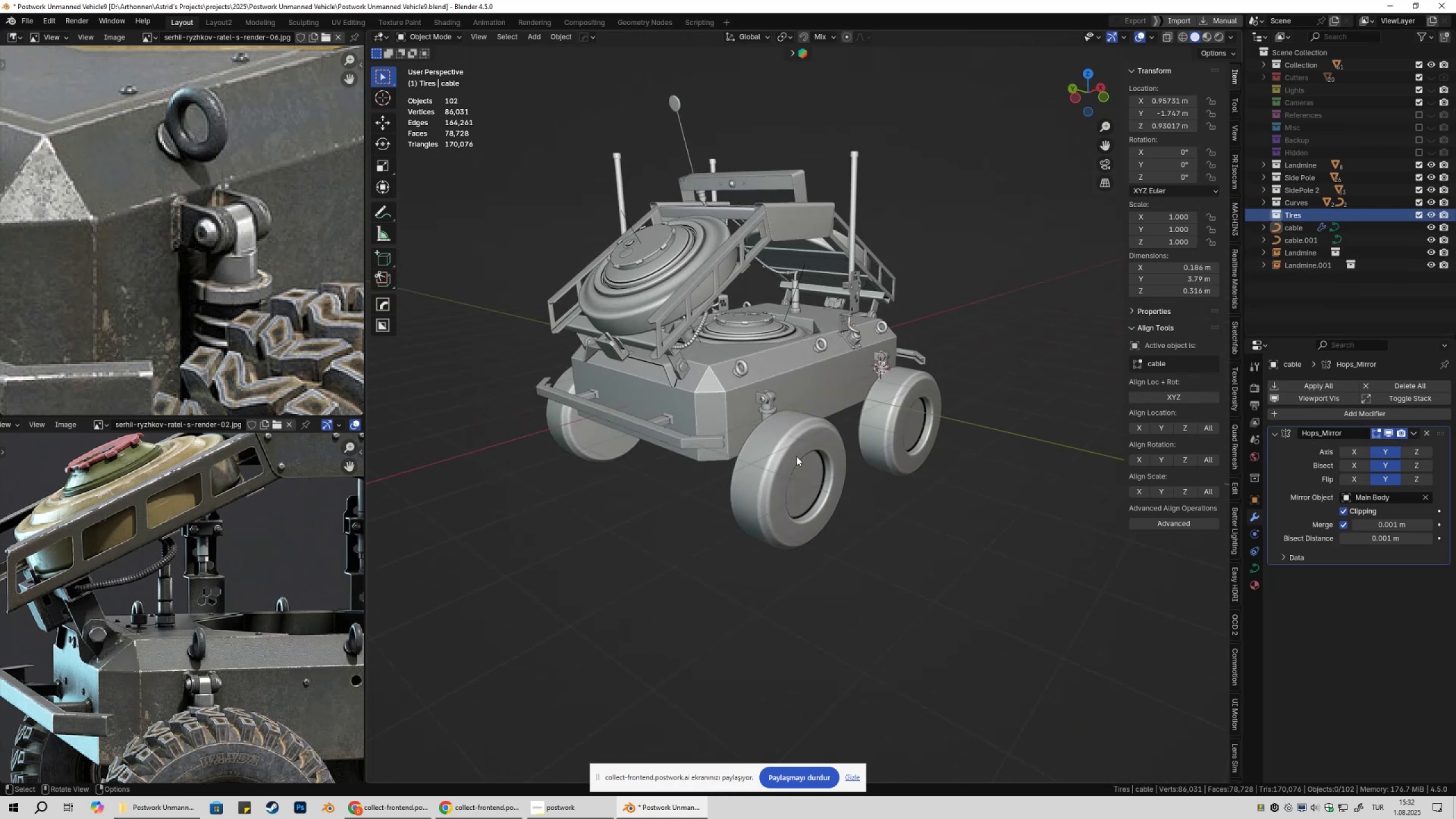 
double_click([982, 459])
 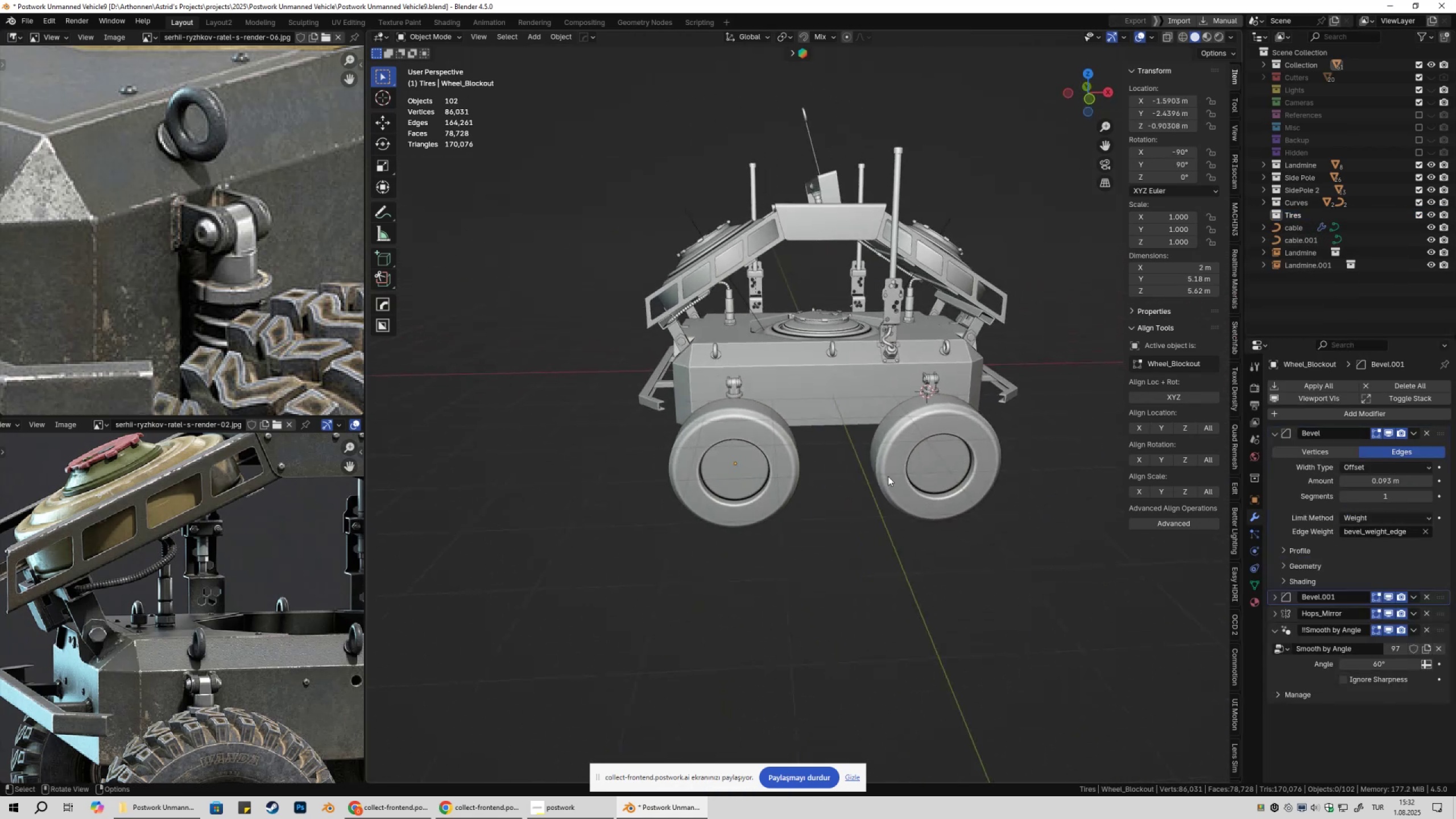 
scroll: coordinate [219, 673], scroll_direction: down, amount: 5.0
 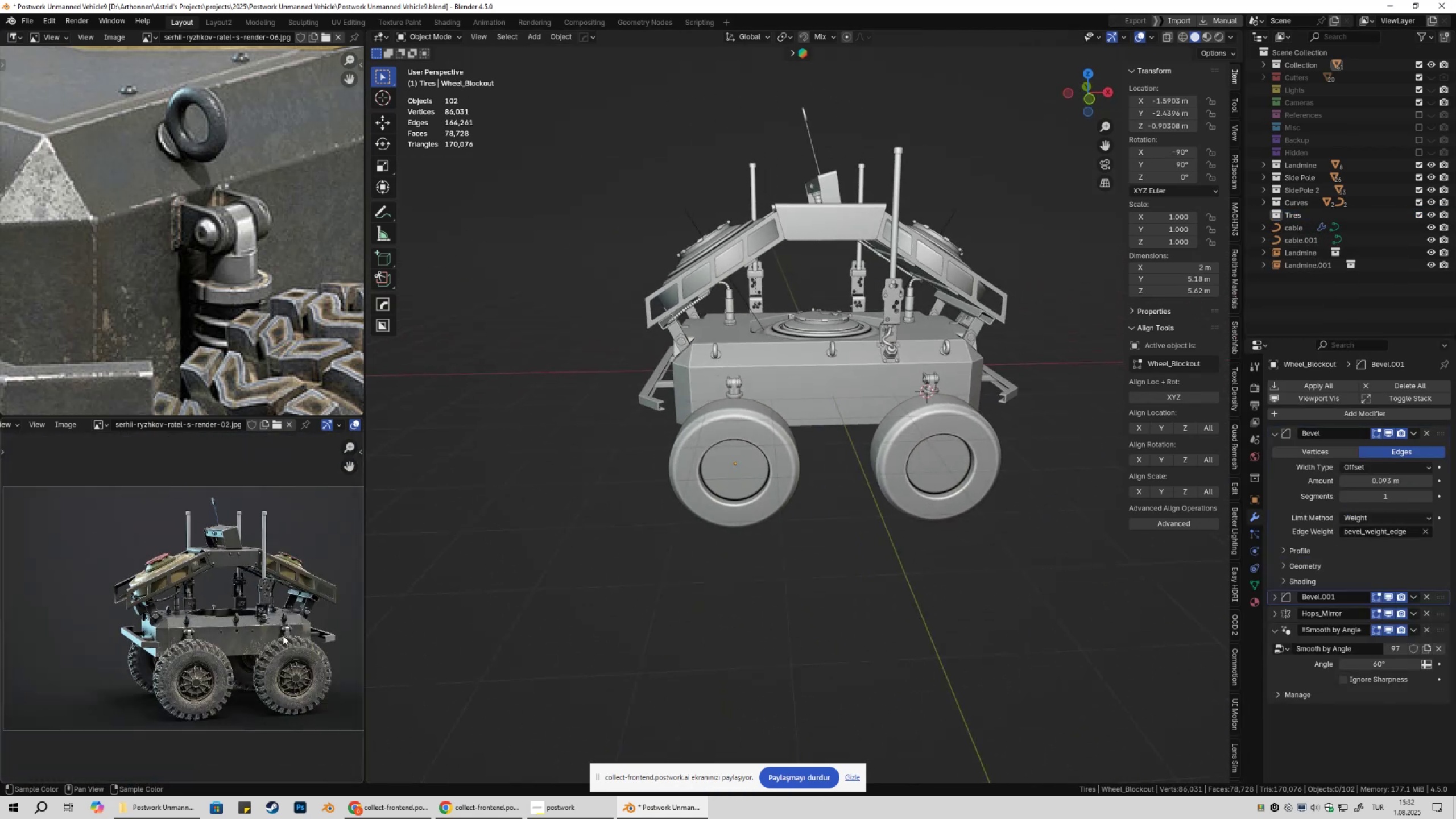 
hold_key(key=ShiftLeft, duration=0.3)
 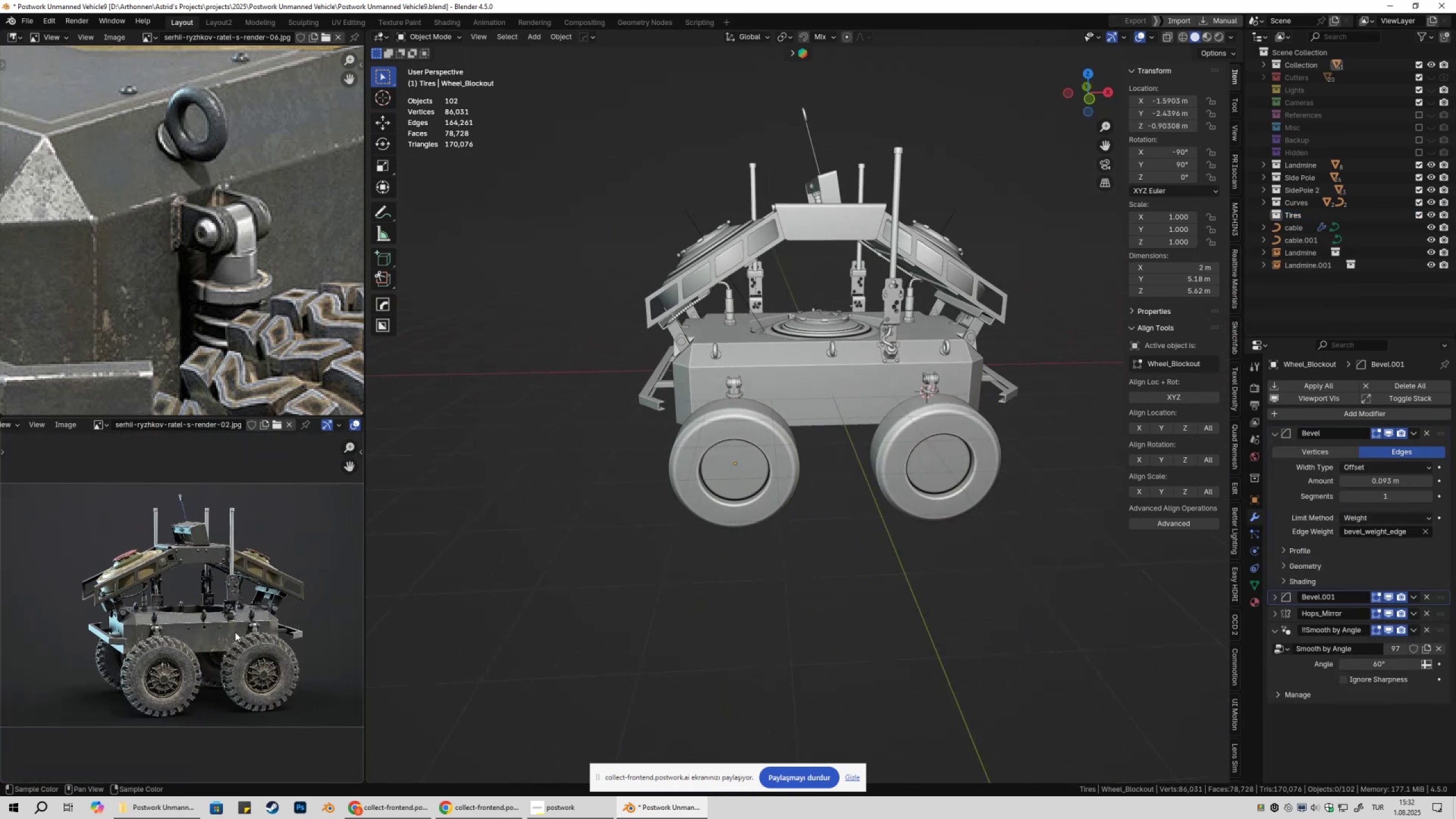 
scroll: coordinate [235, 632], scroll_direction: up, amount: 1.0
 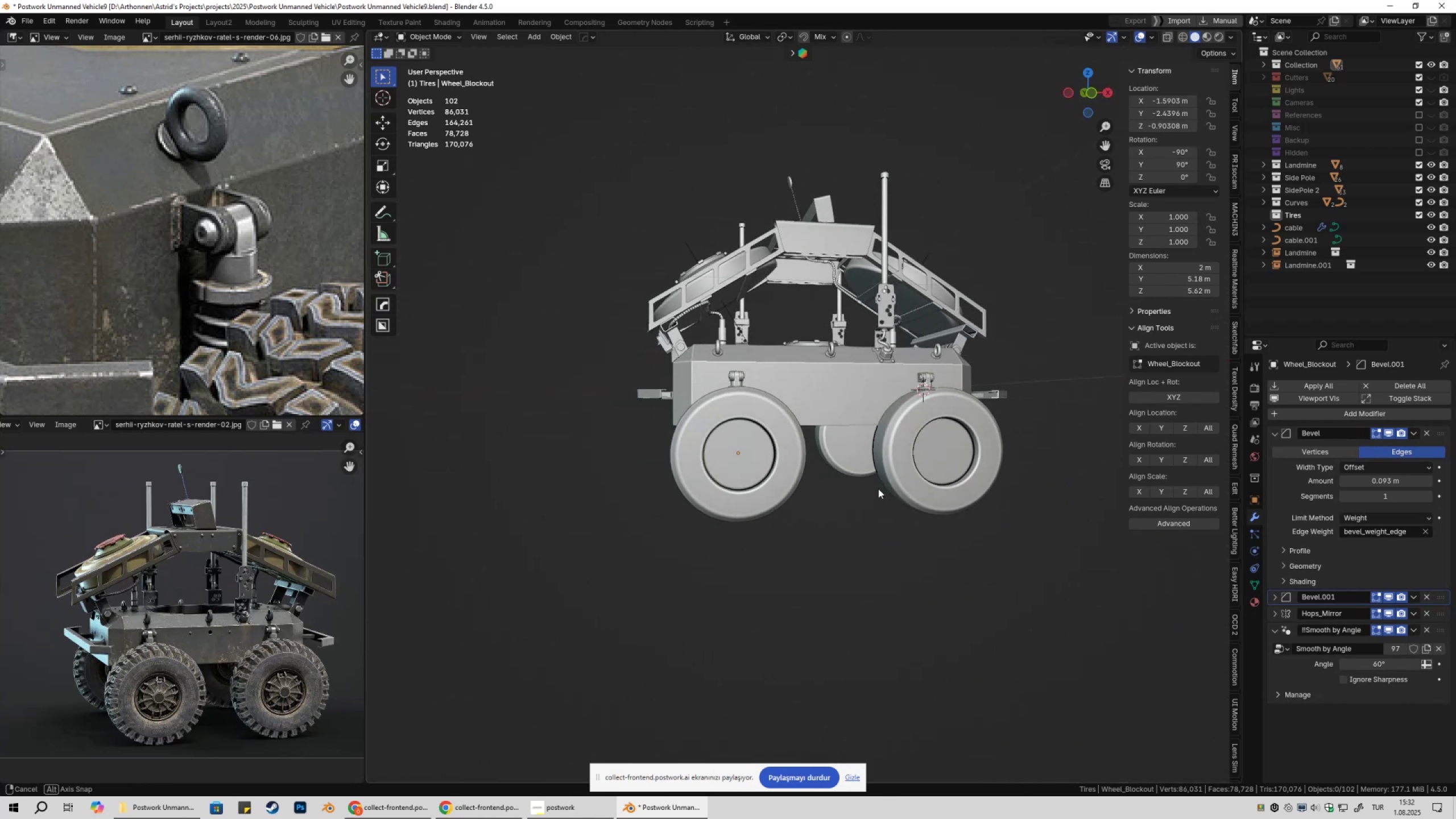 
key(Shift+ShiftLeft)
 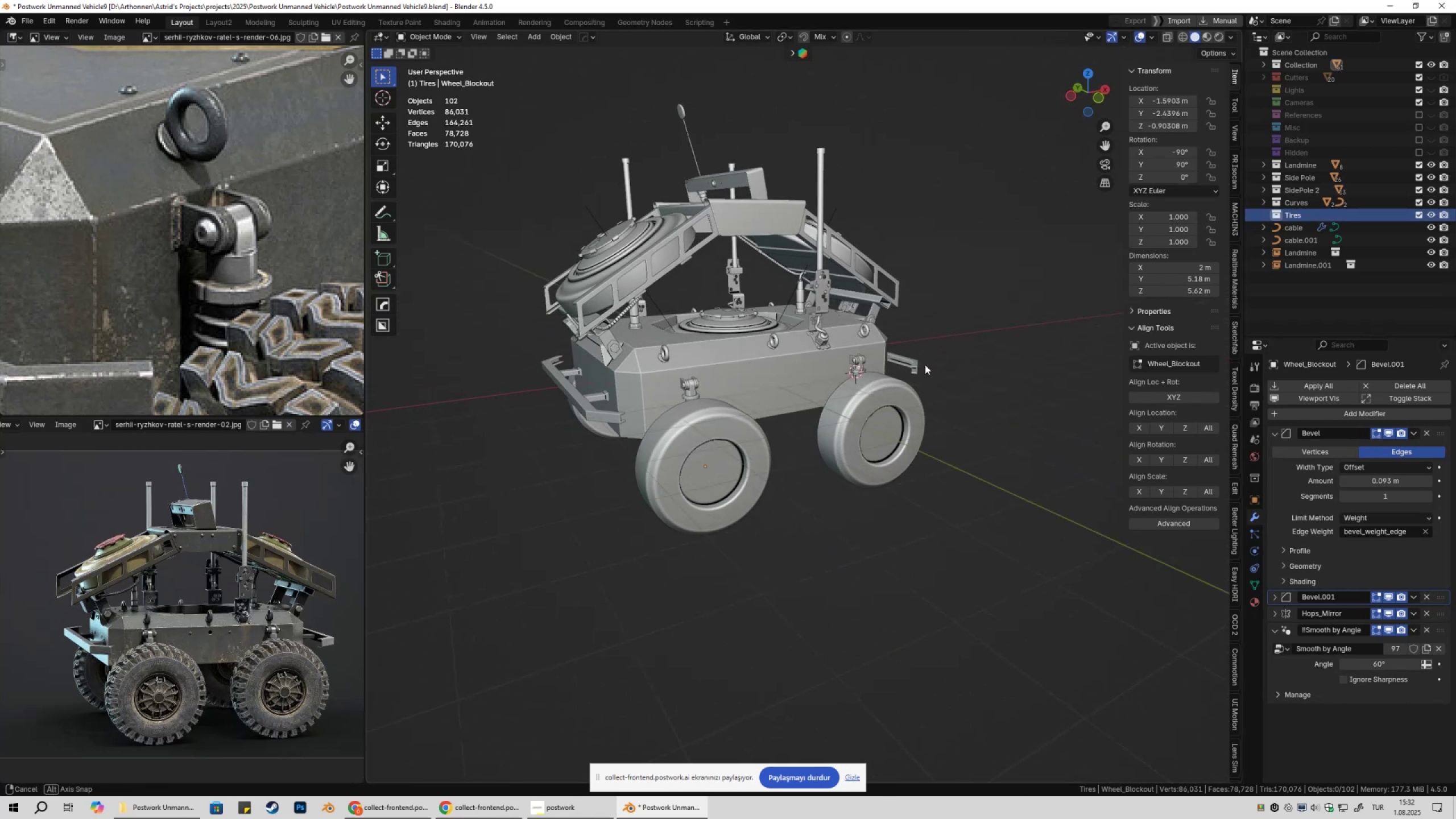 
key(Shift+ShiftLeft)
 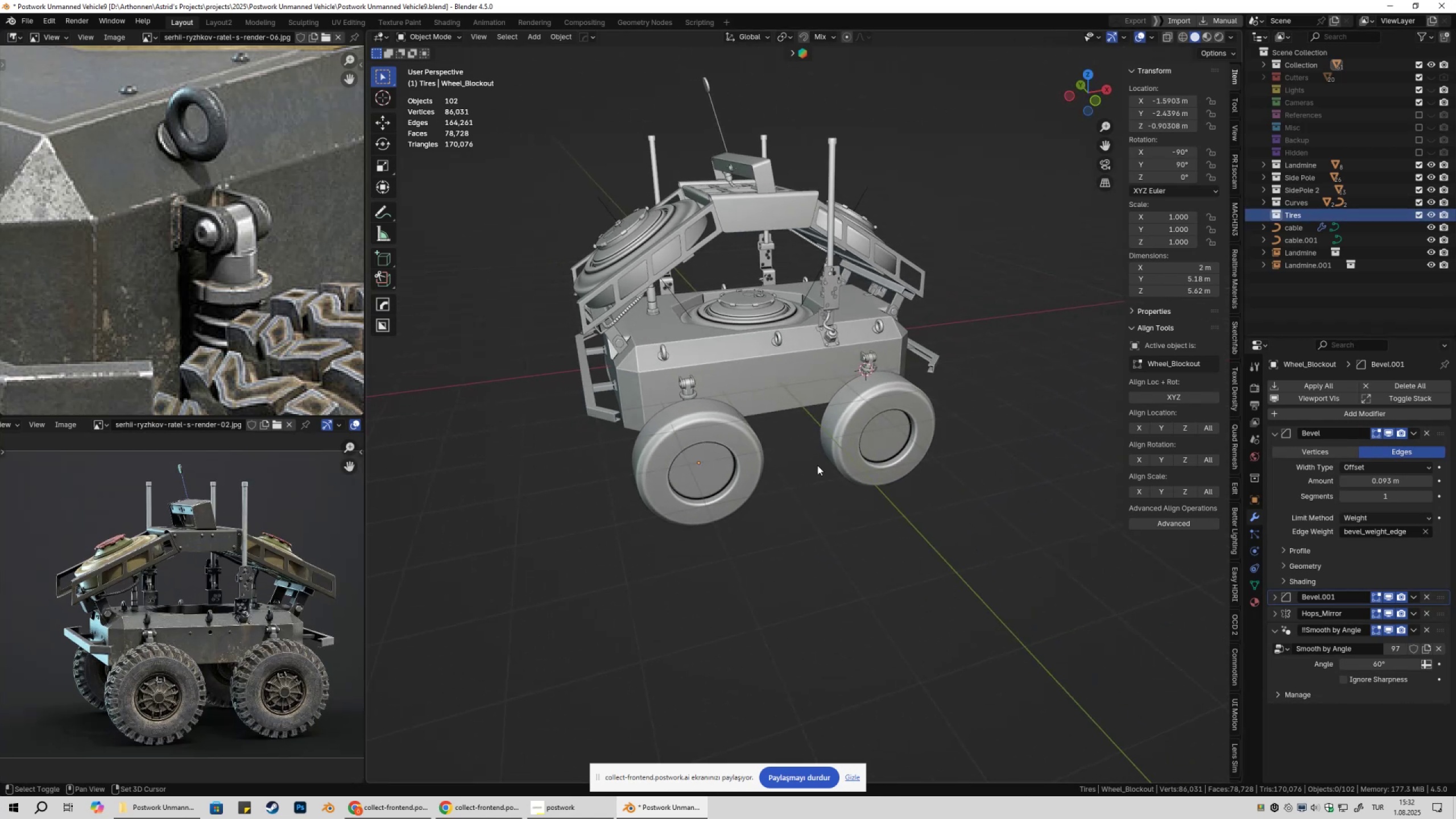 
key(Shift+A)
 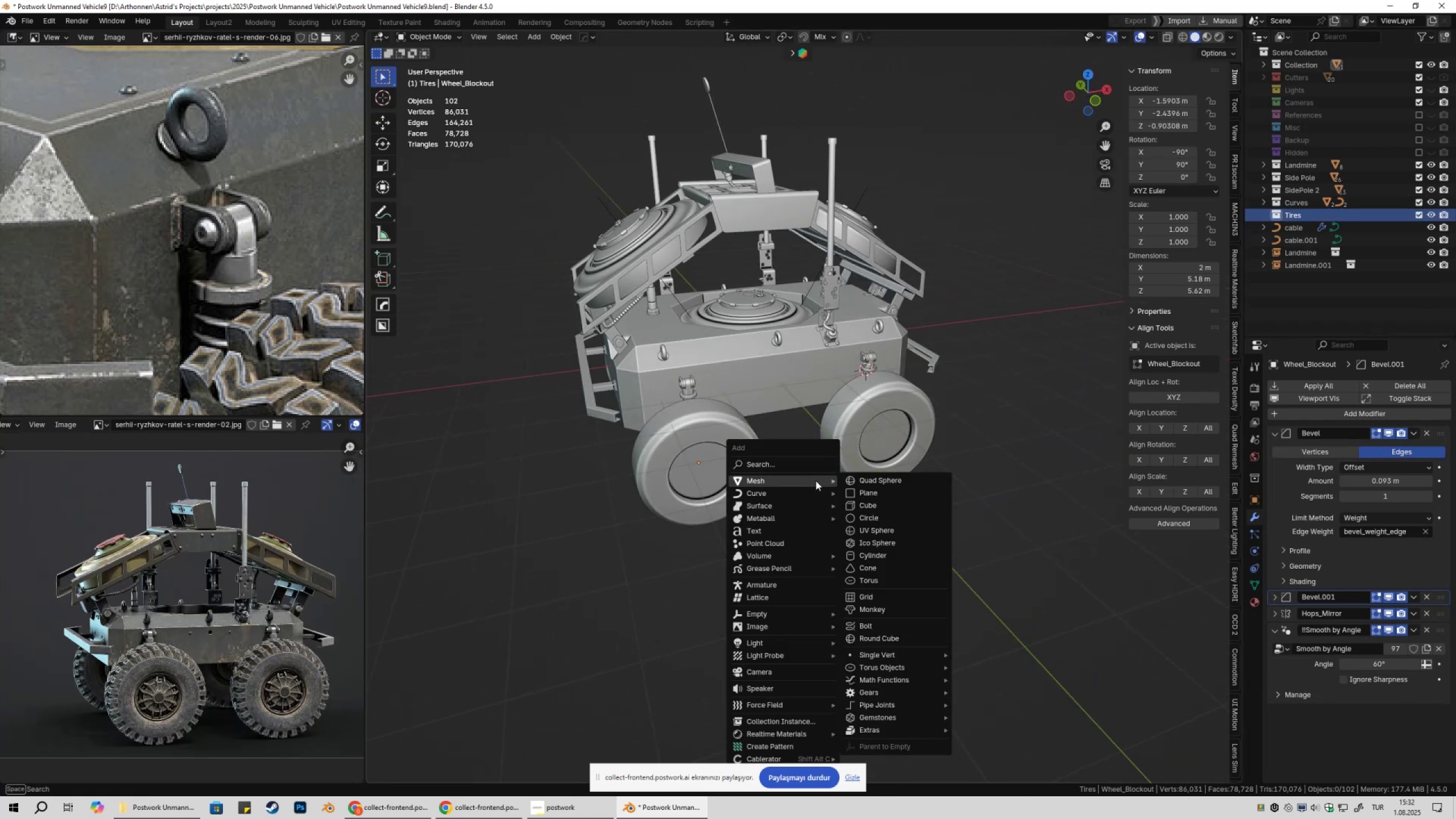 
left_click([876, 491])
 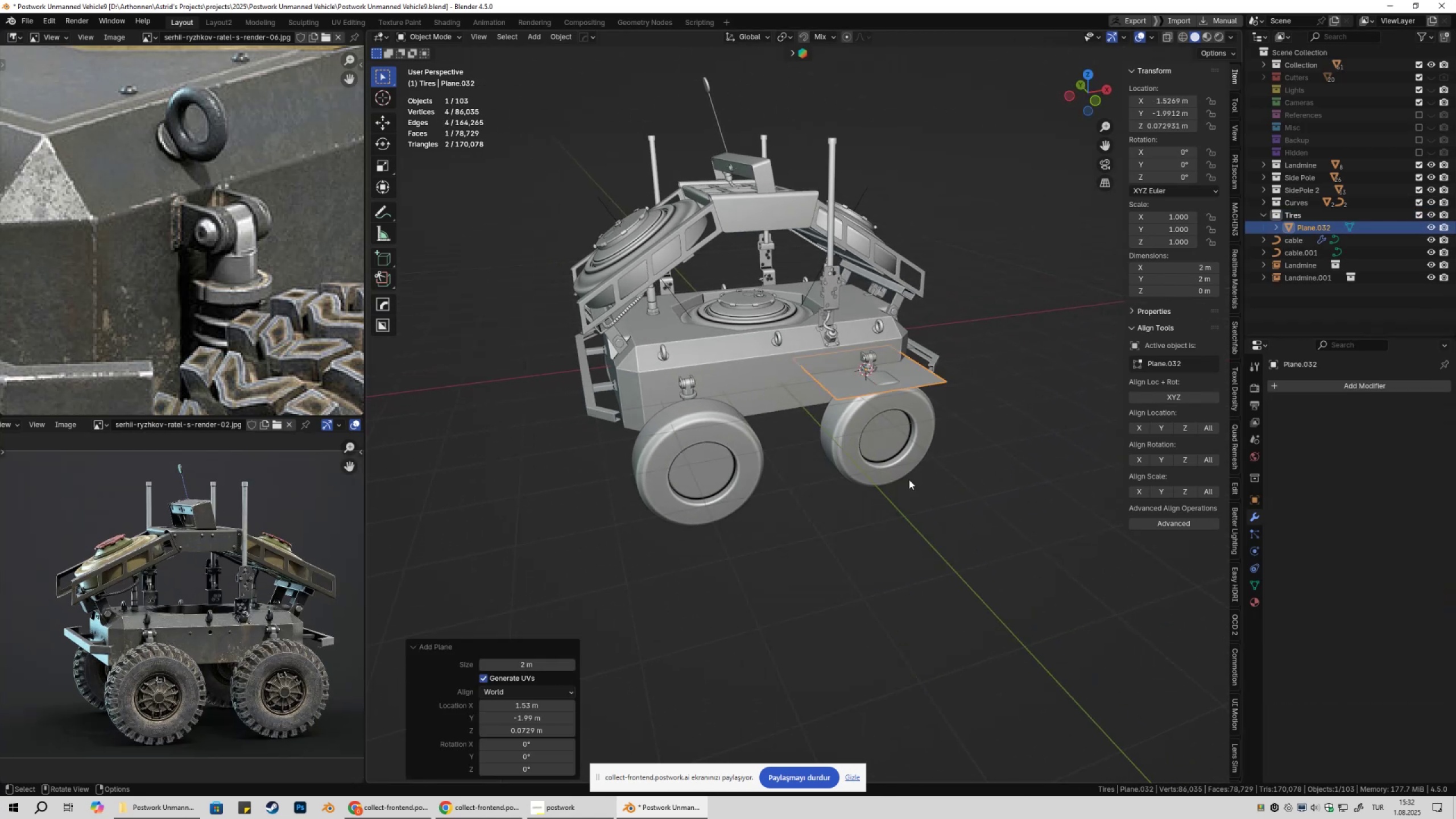 
hold_key(key=ShiftLeft, duration=0.34)
 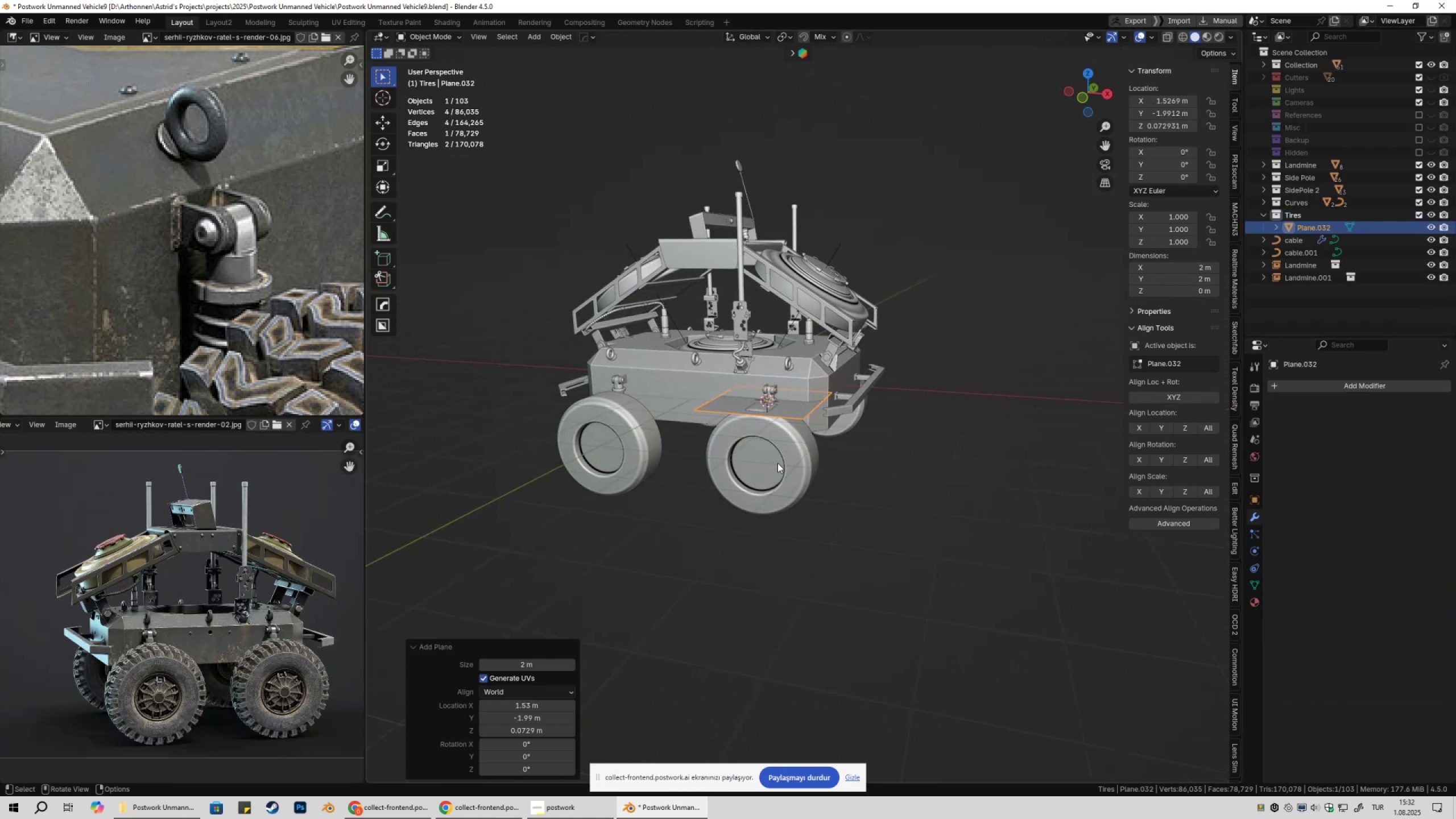 
key(X)
 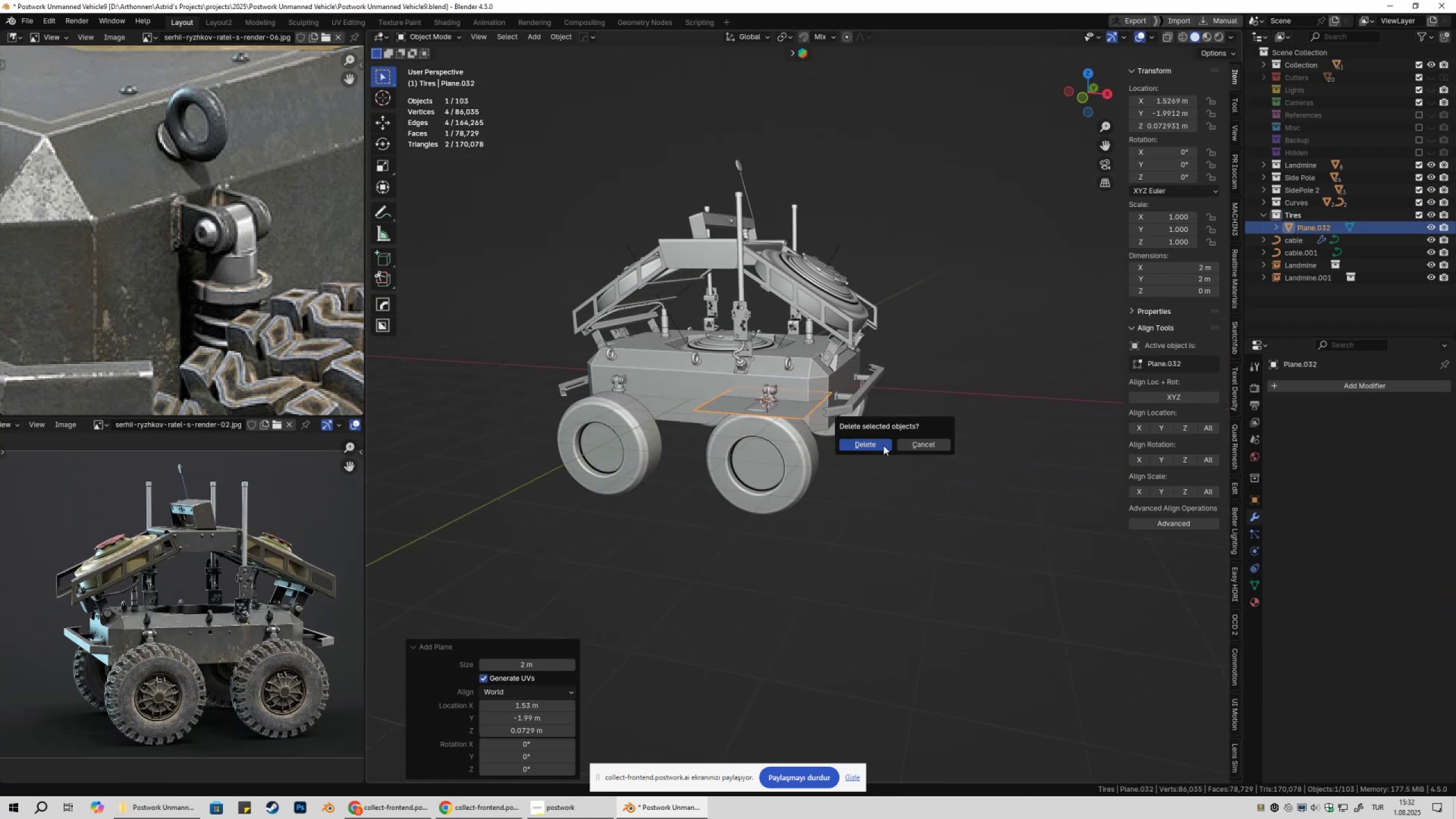 
left_click([883, 445])
 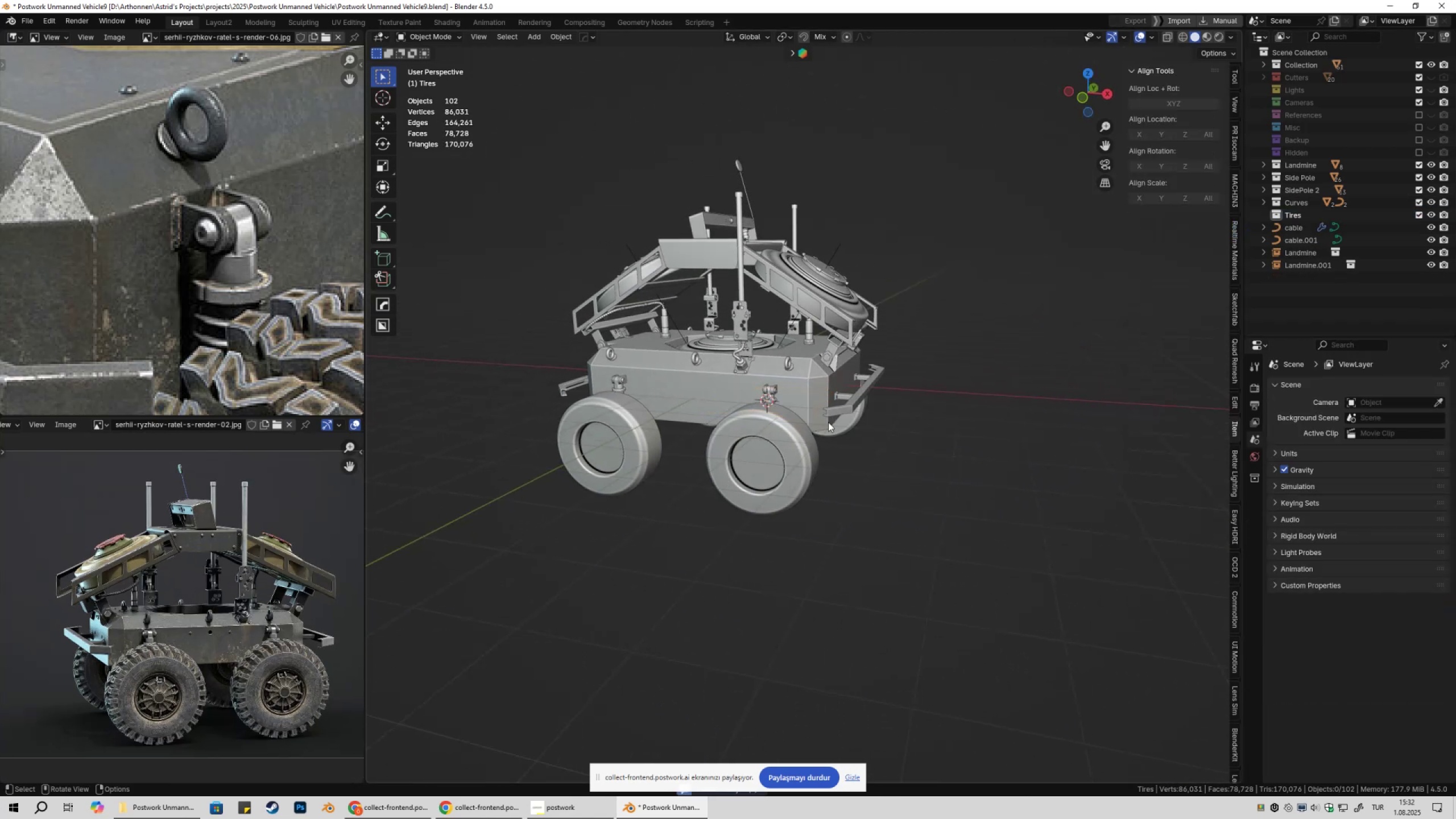 
type(SA)
 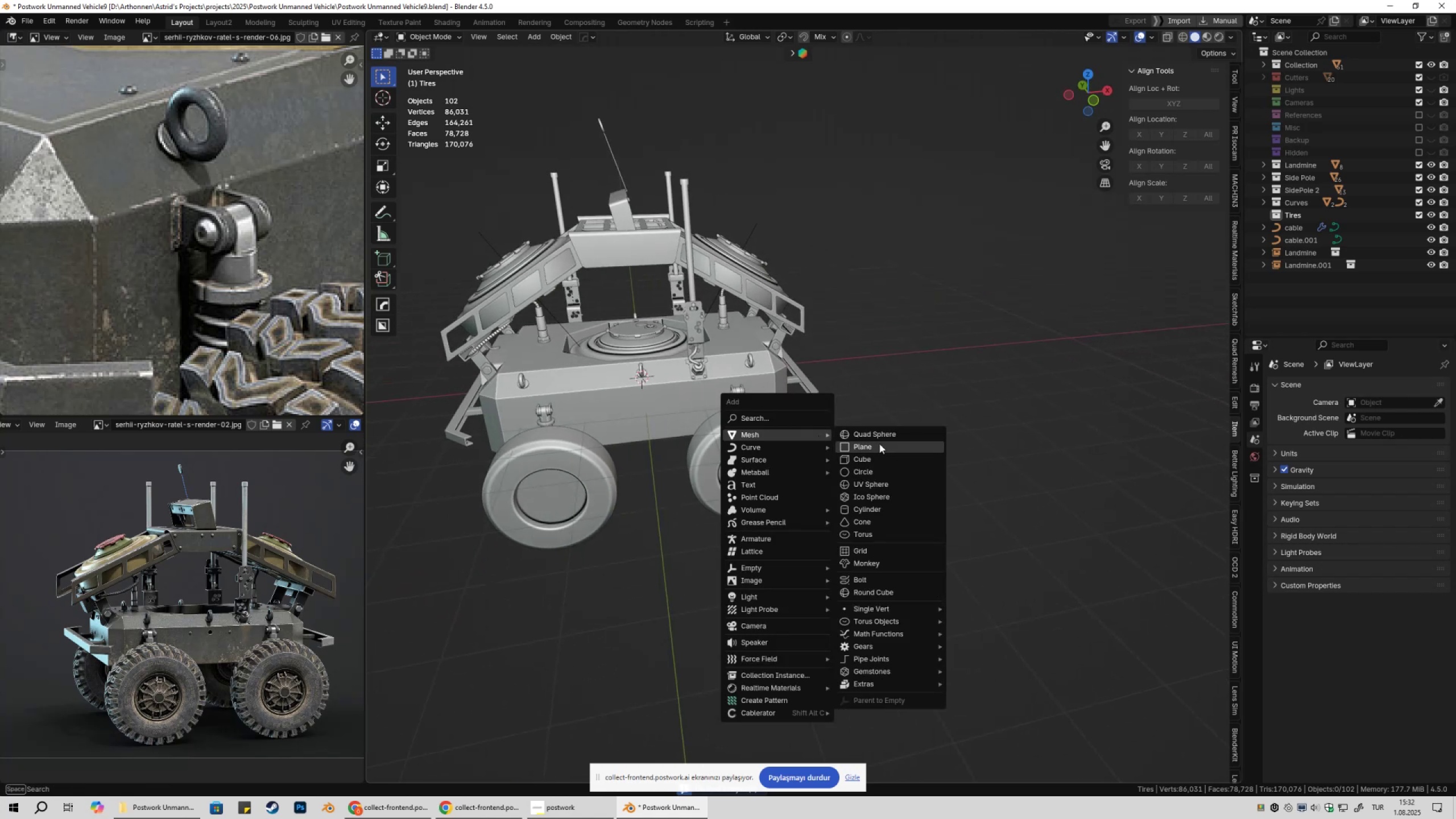 
left_click([880, 447])
 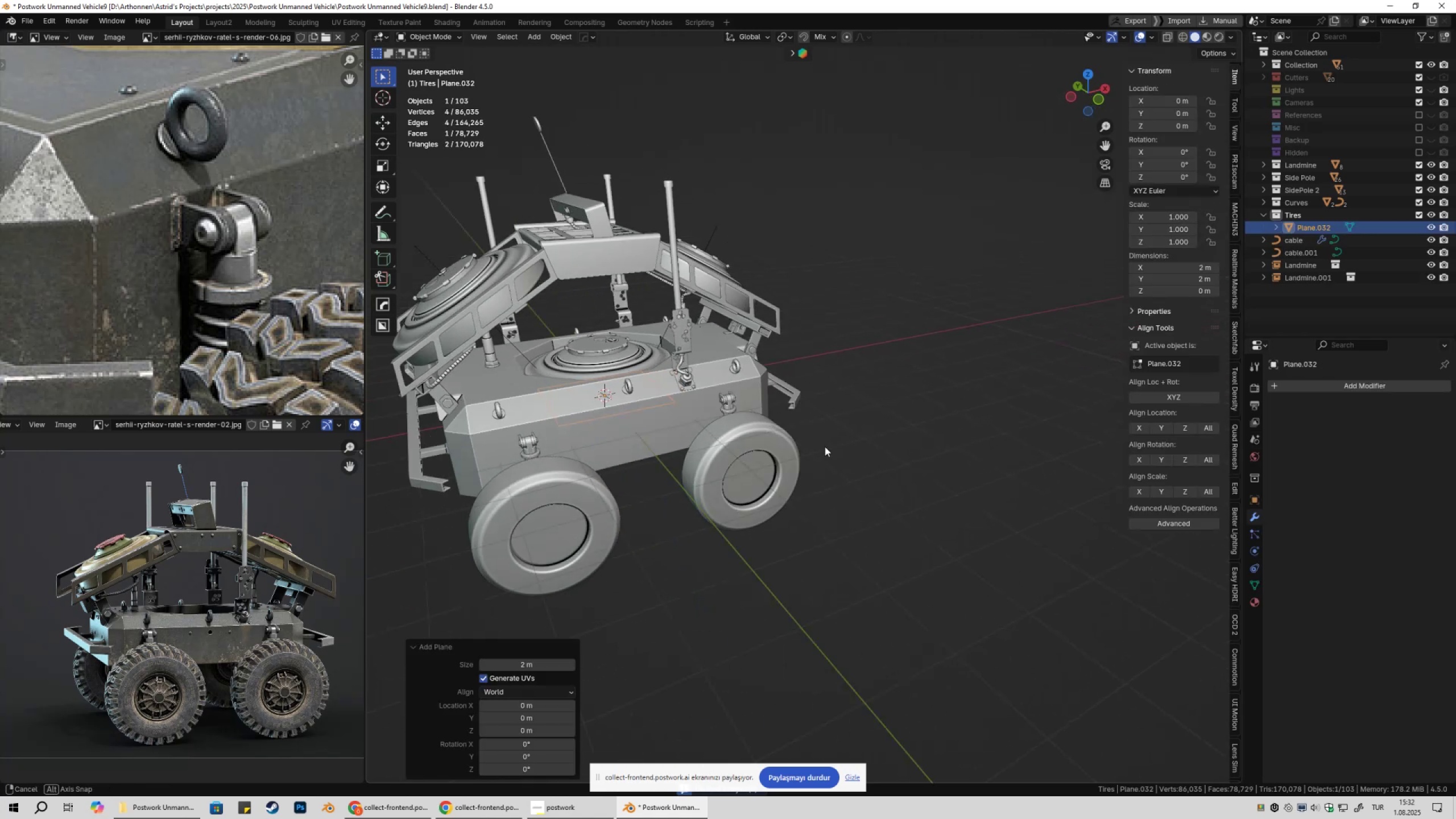 
type(rx90)
key(NumpadEnter)
 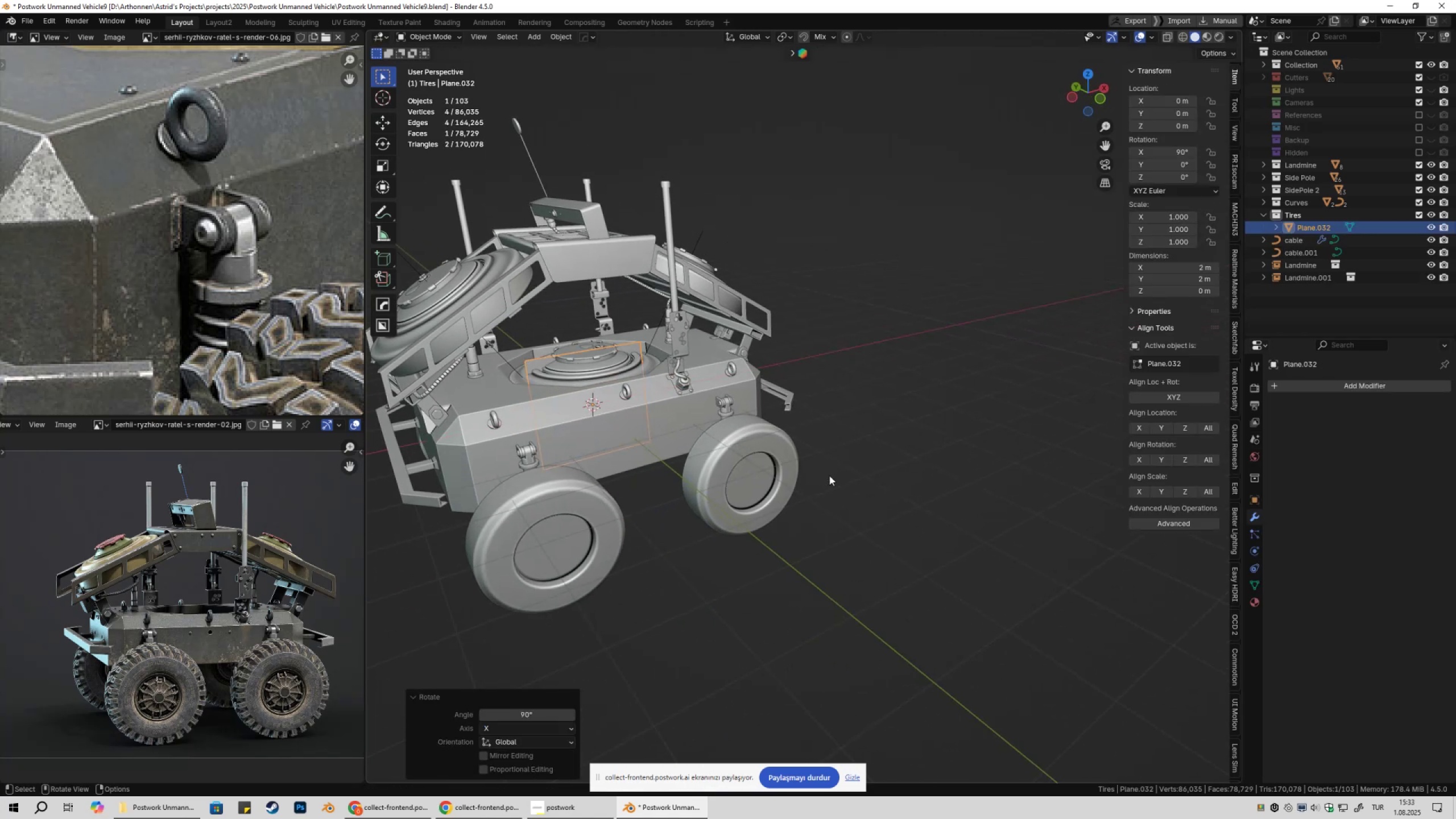 
key(Control+ControlLeft)
 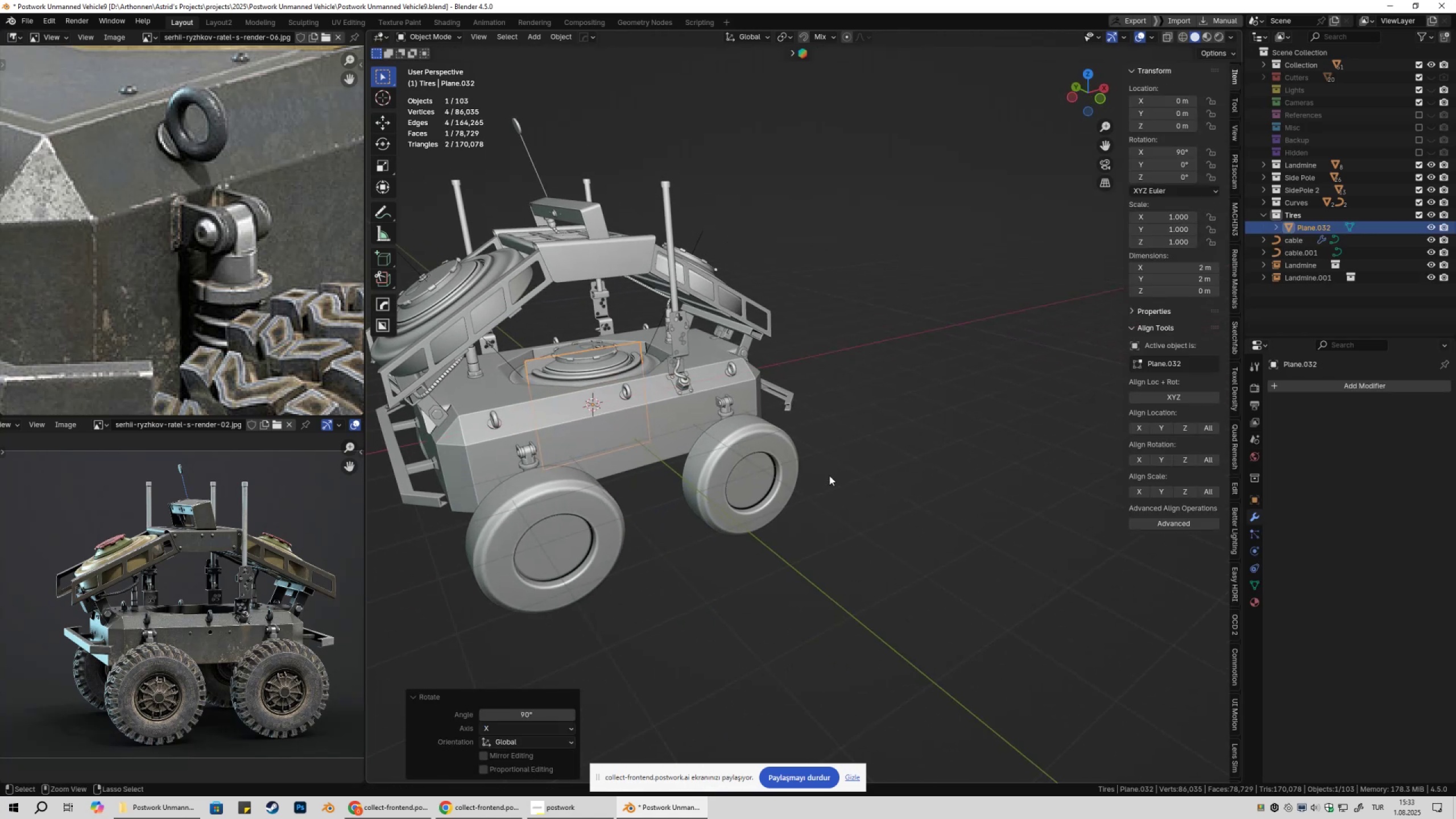 
key(Control+A)
 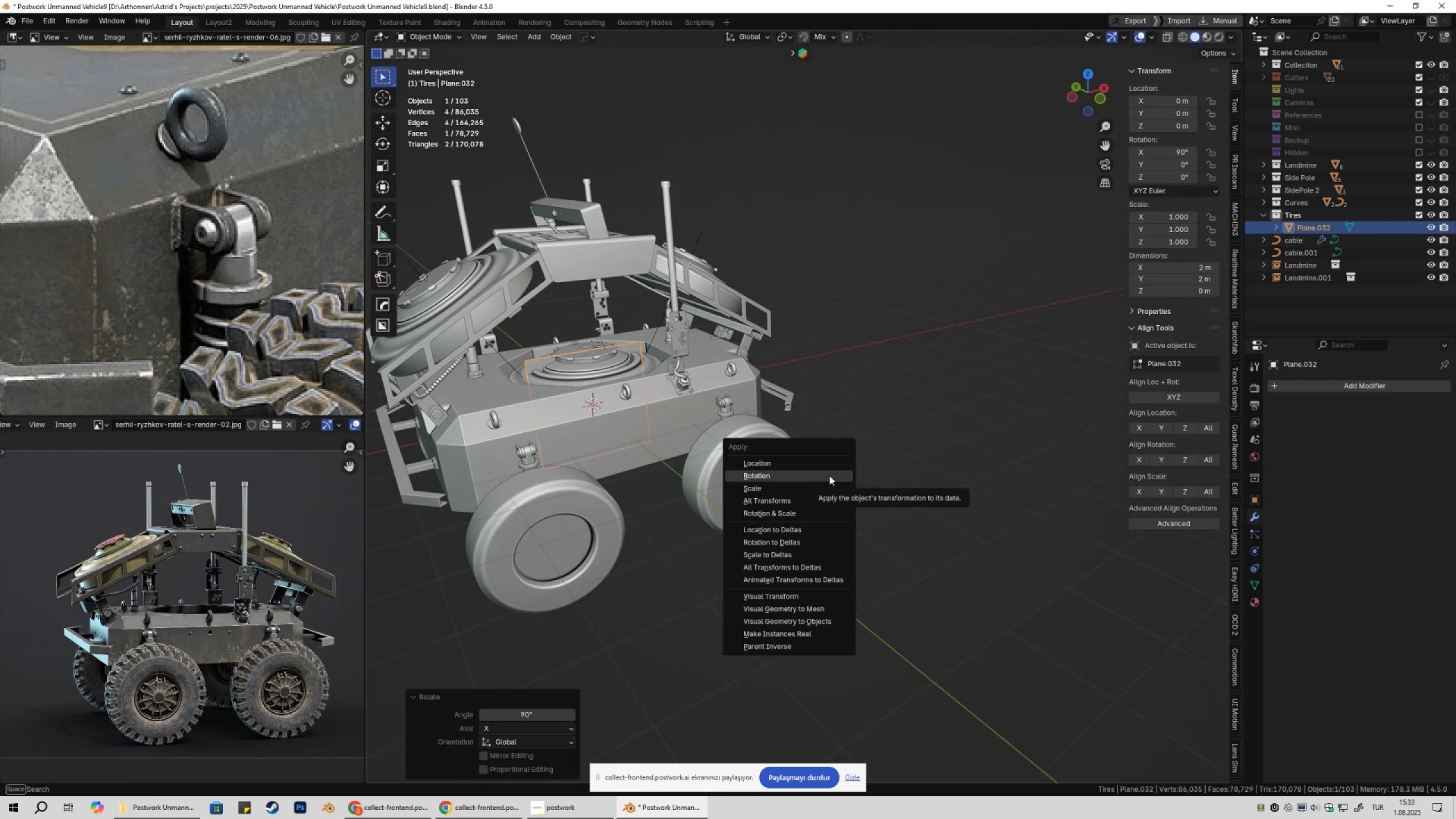 
left_click([829, 475])
 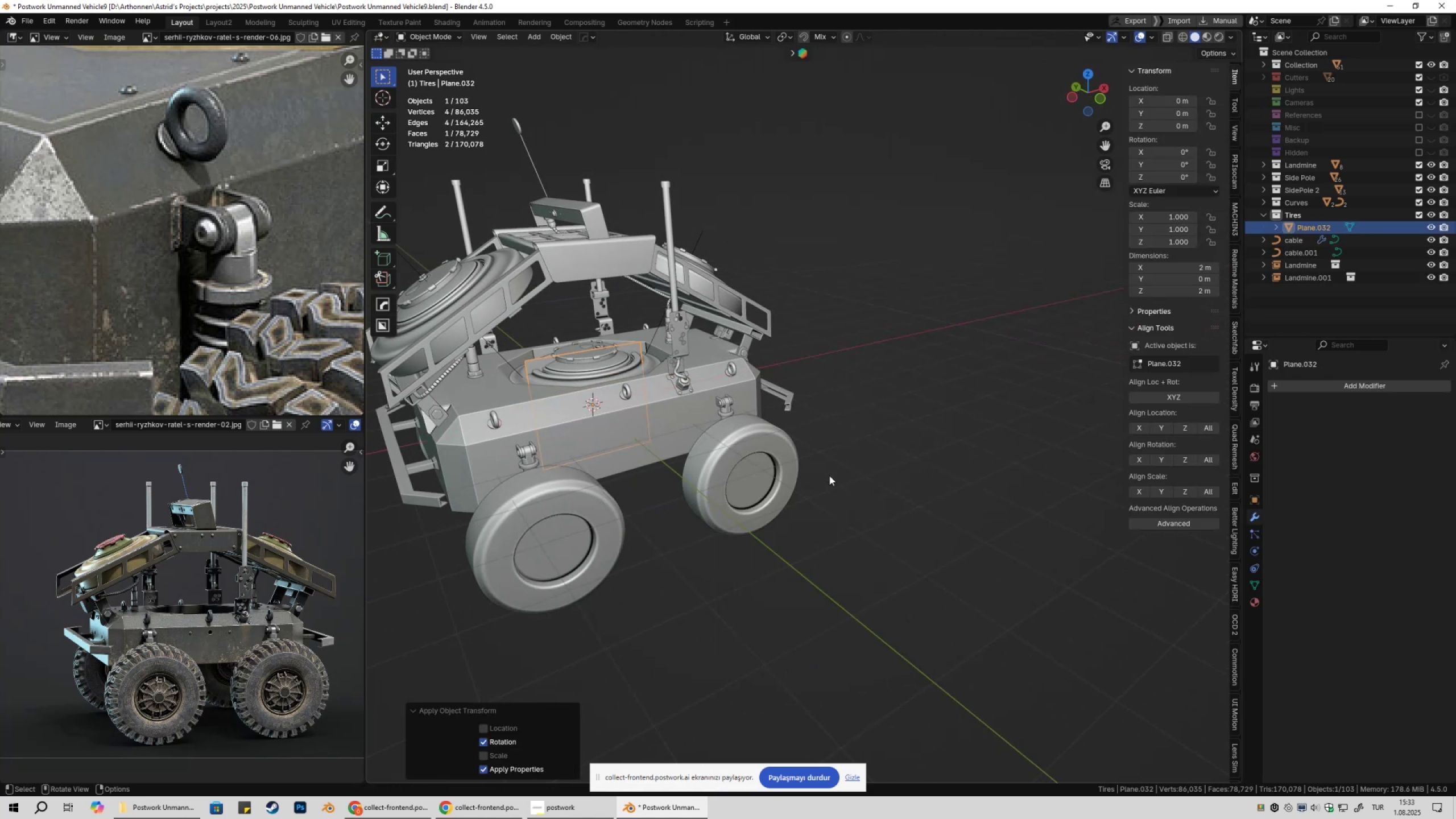 
hold_key(key=ShiftLeft, duration=0.4)
 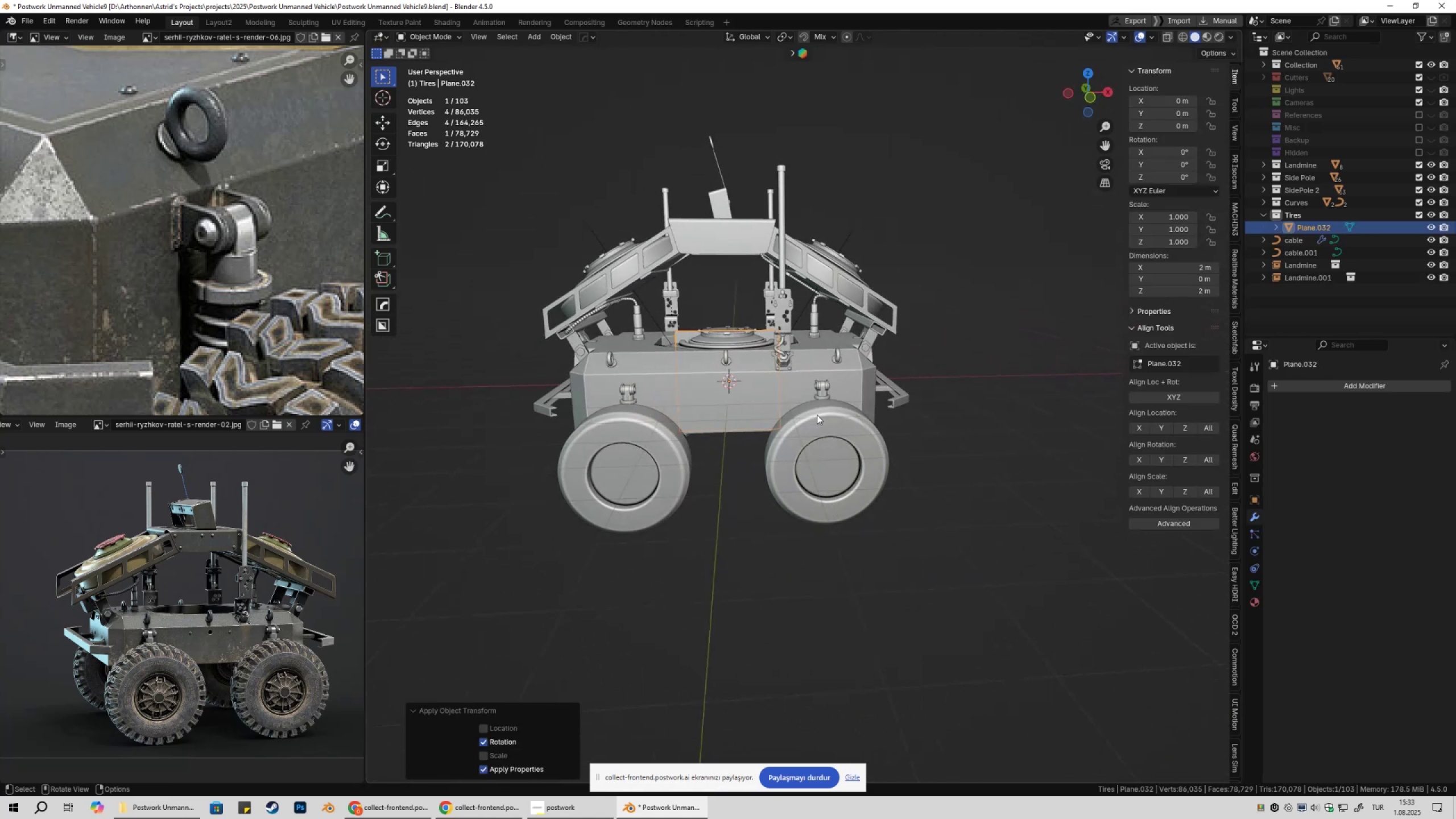 
scroll: coordinate [828, 454], scroll_direction: down, amount: 2.0
 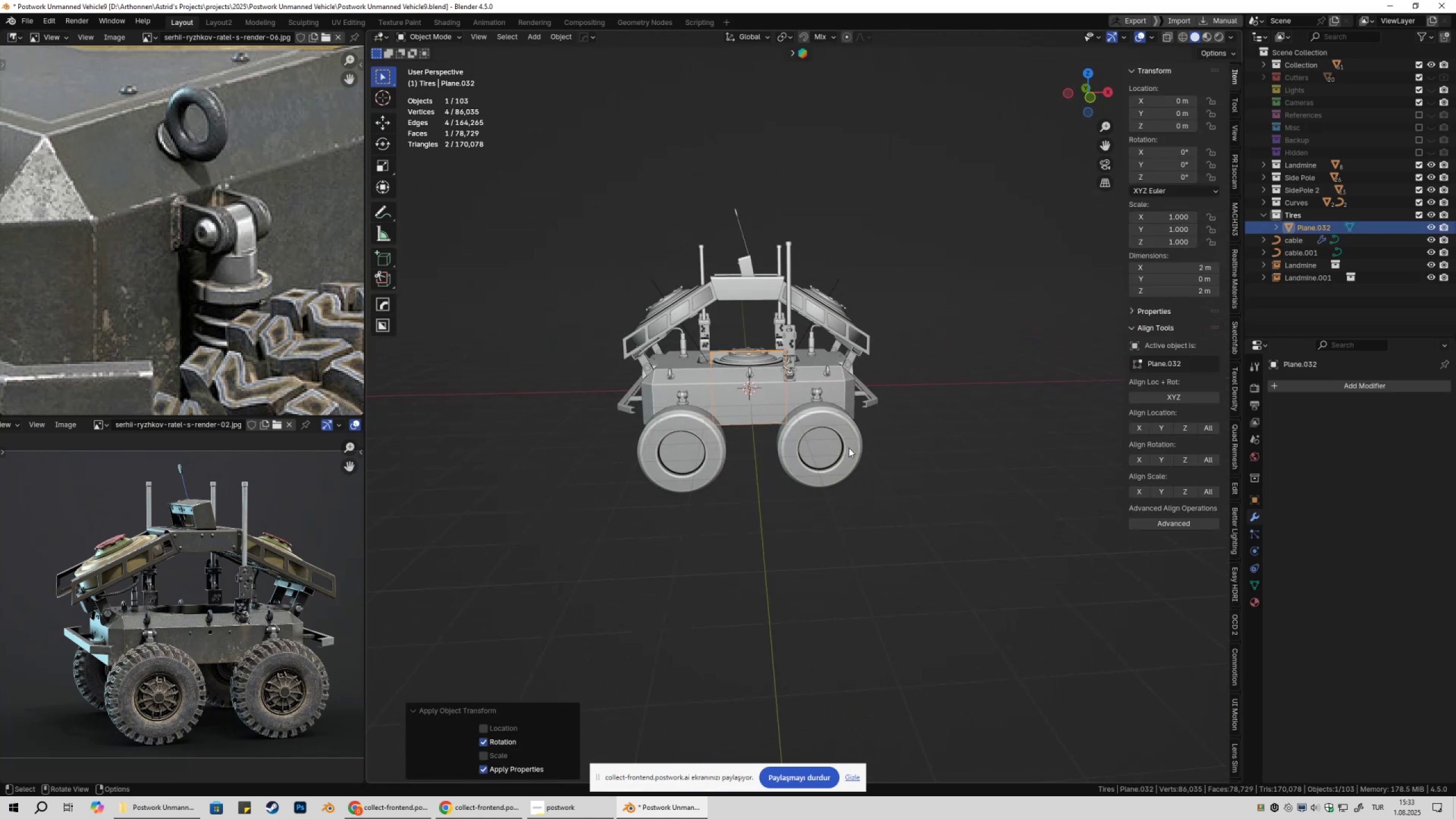 
hold_key(key=ShiftLeft, duration=0.41)
 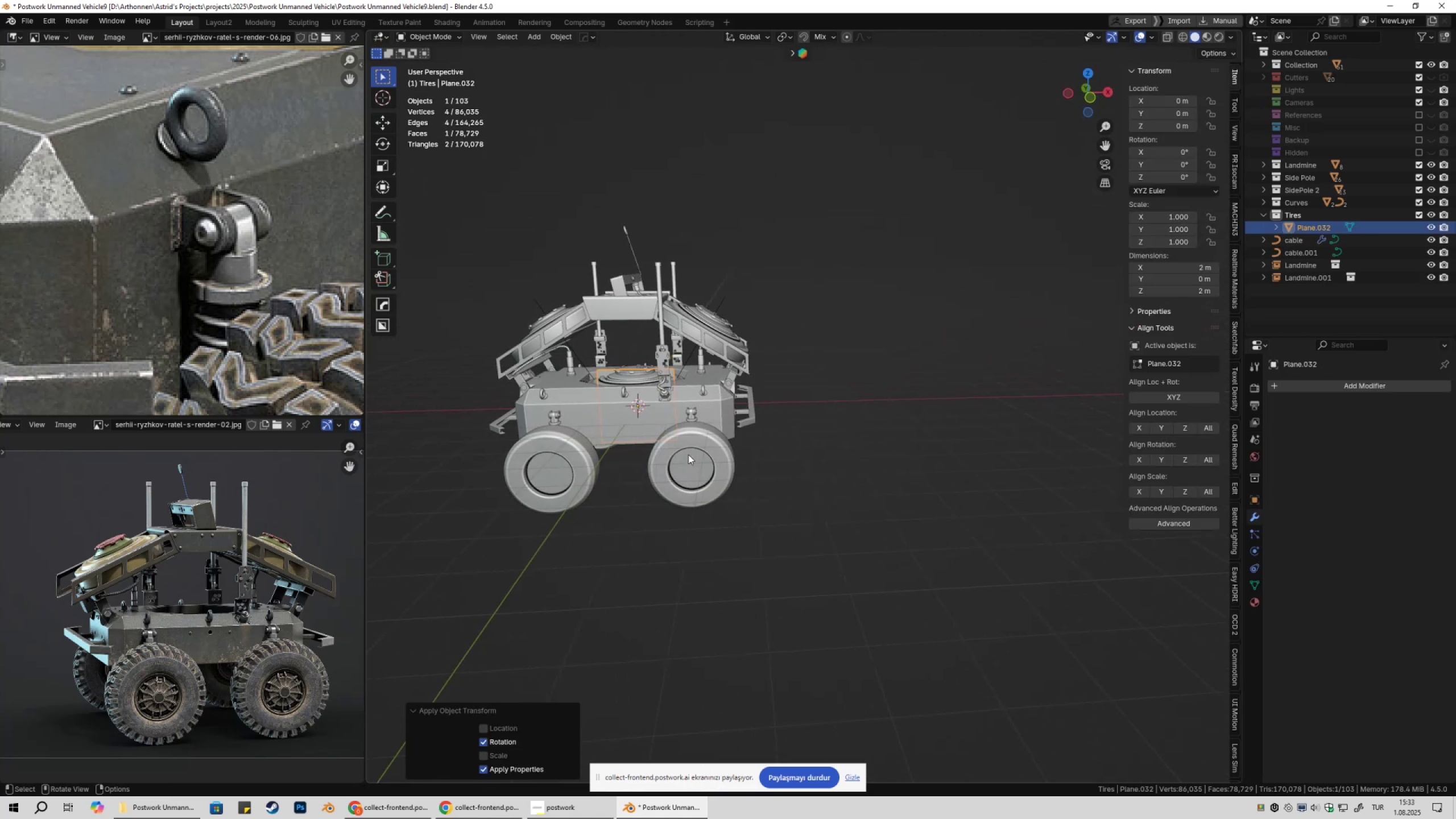 
type(gx)
 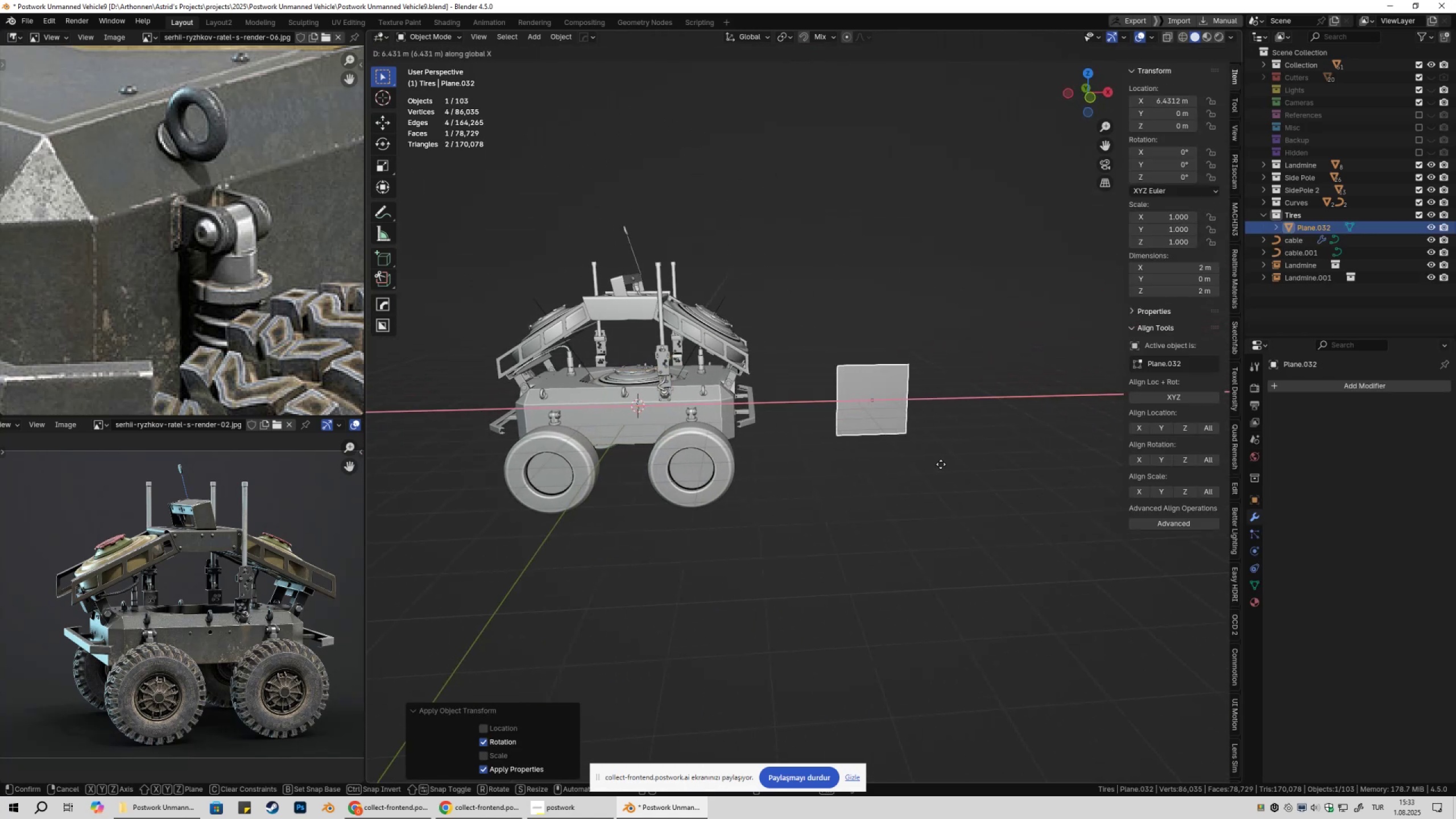 
left_click([945, 464])
 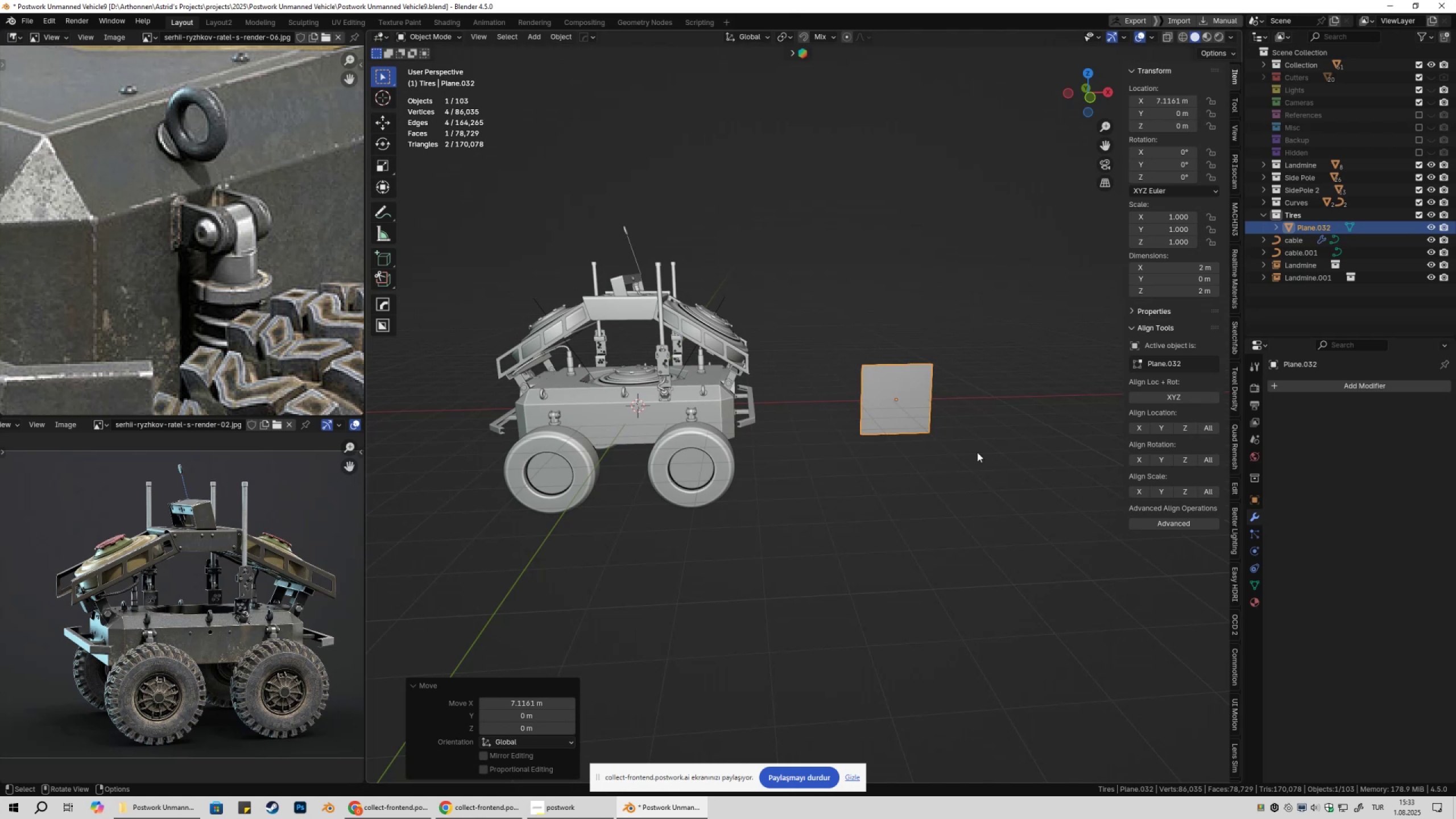 
key(Tab)
type(asz)
 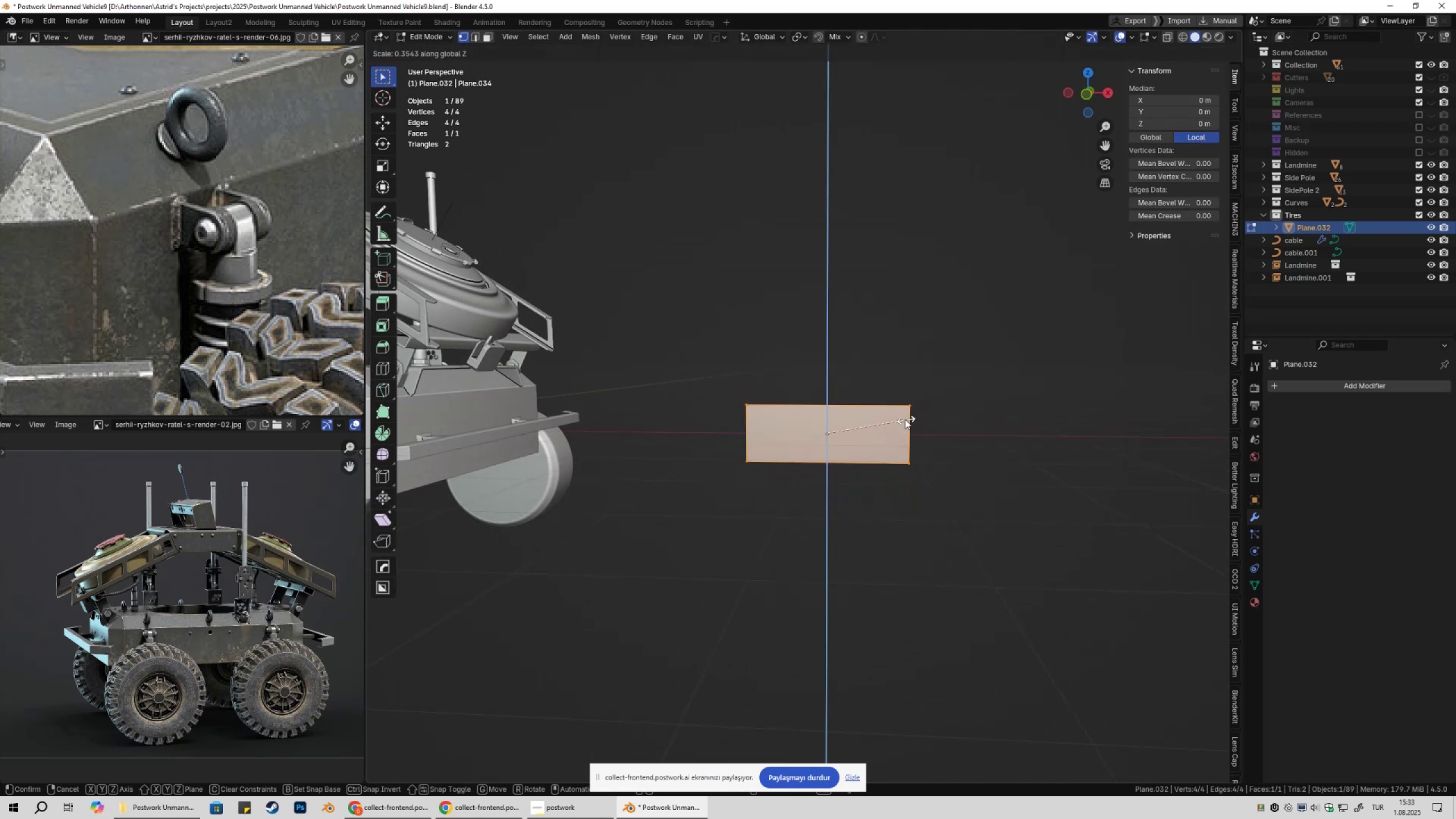 
scroll: coordinate [867, 453], scroll_direction: up, amount: 6.0
 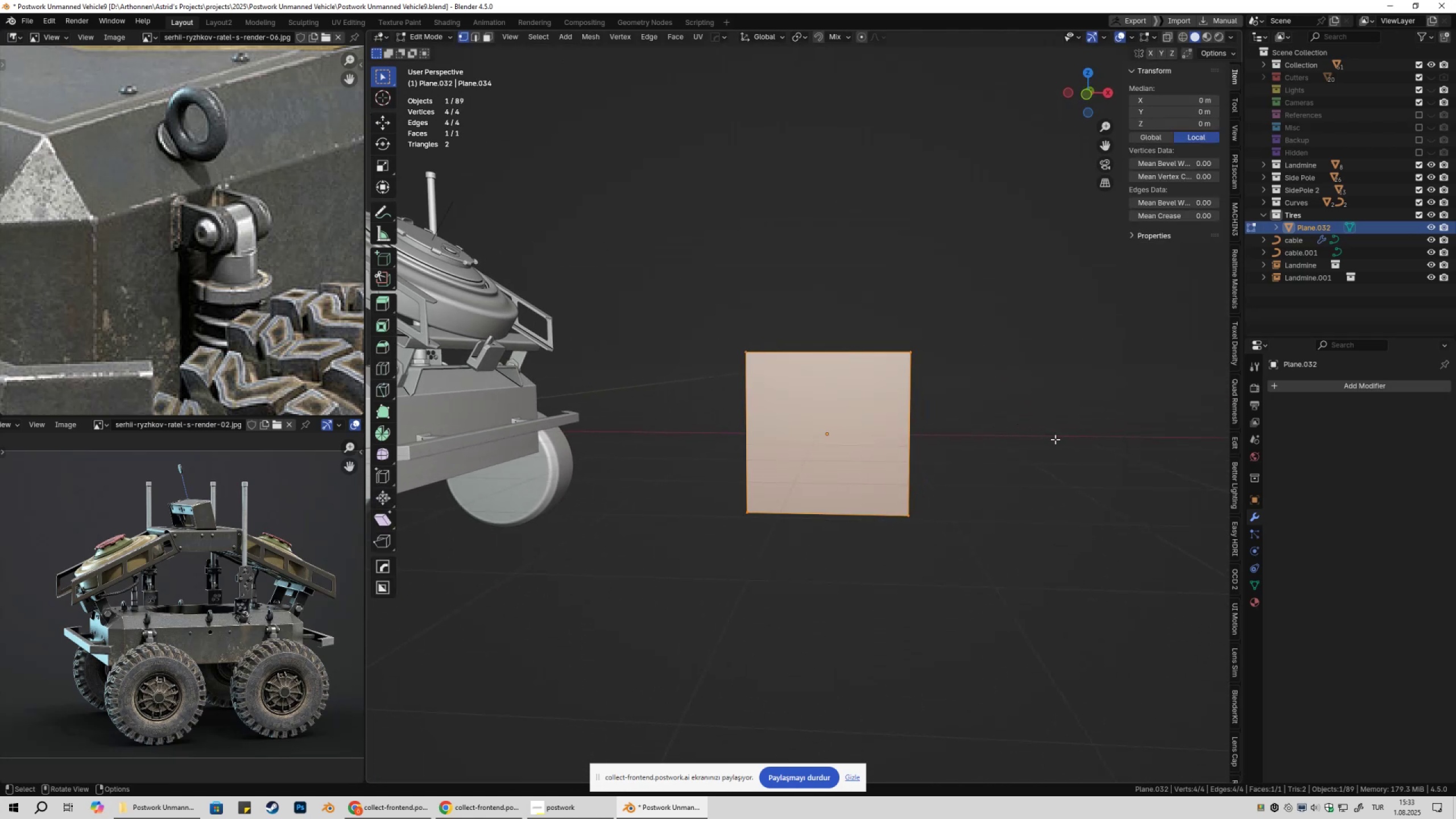 
left_click([905, 419])
 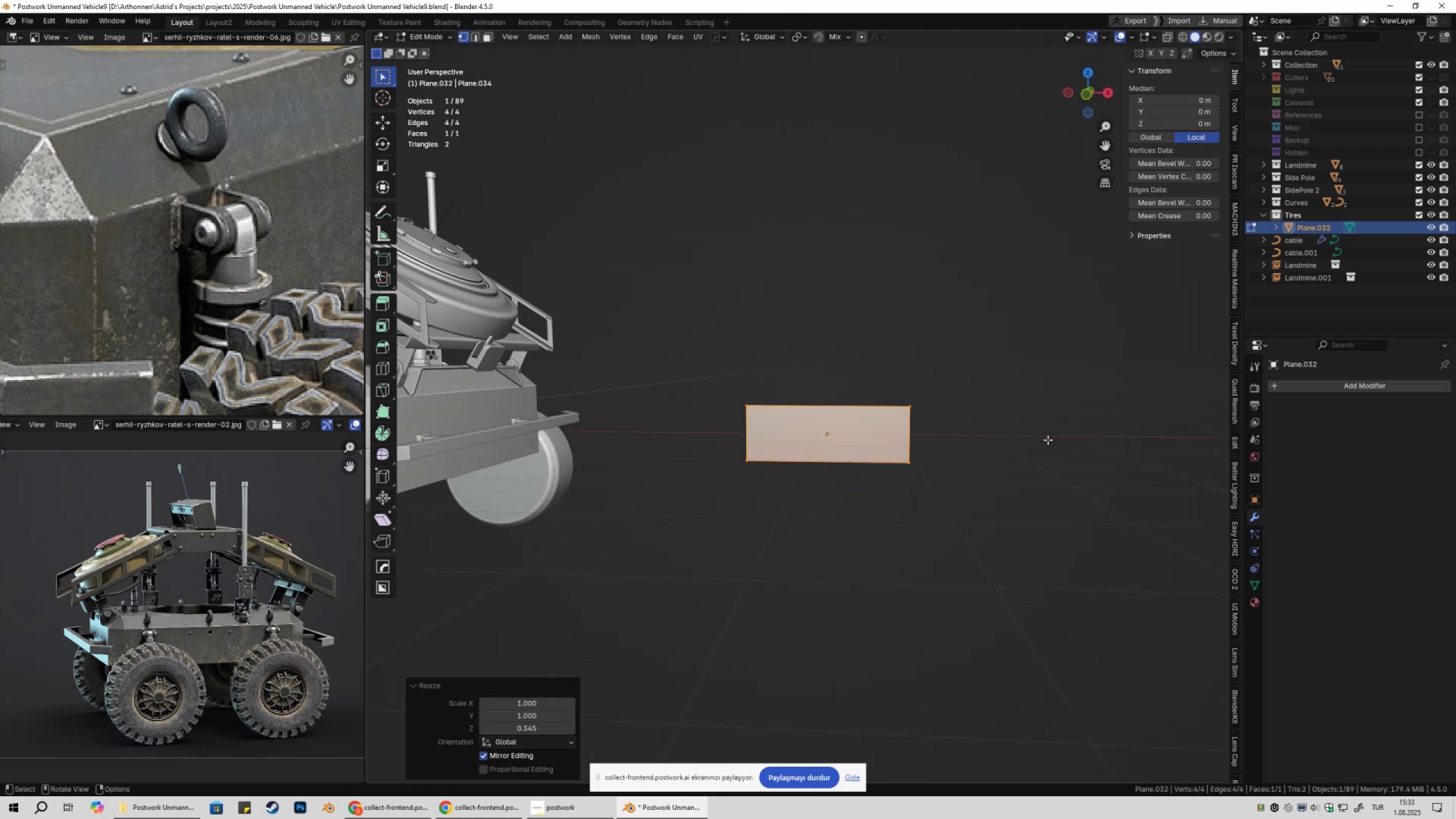 
type(sz)
 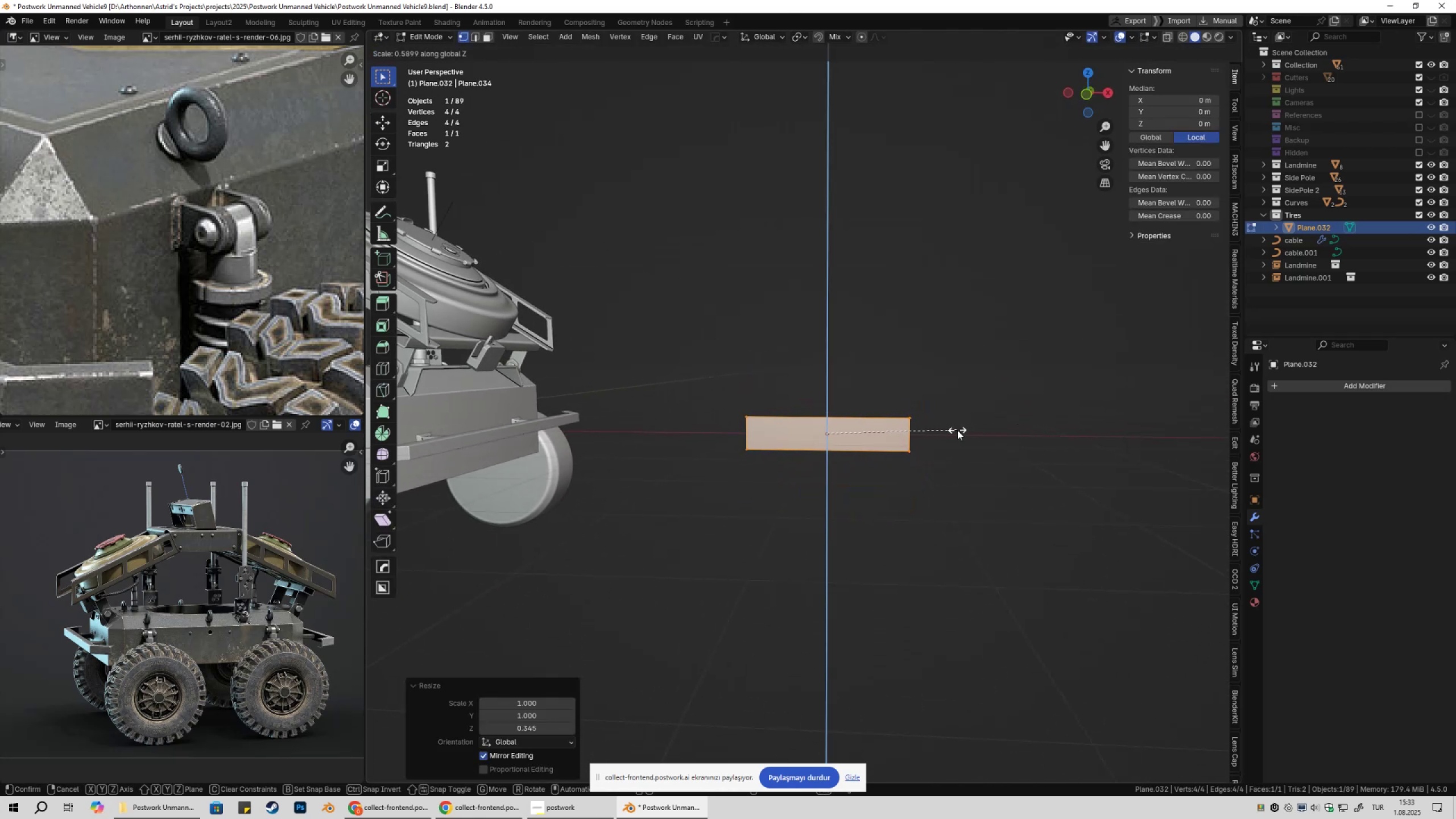 
left_click([957, 430])
 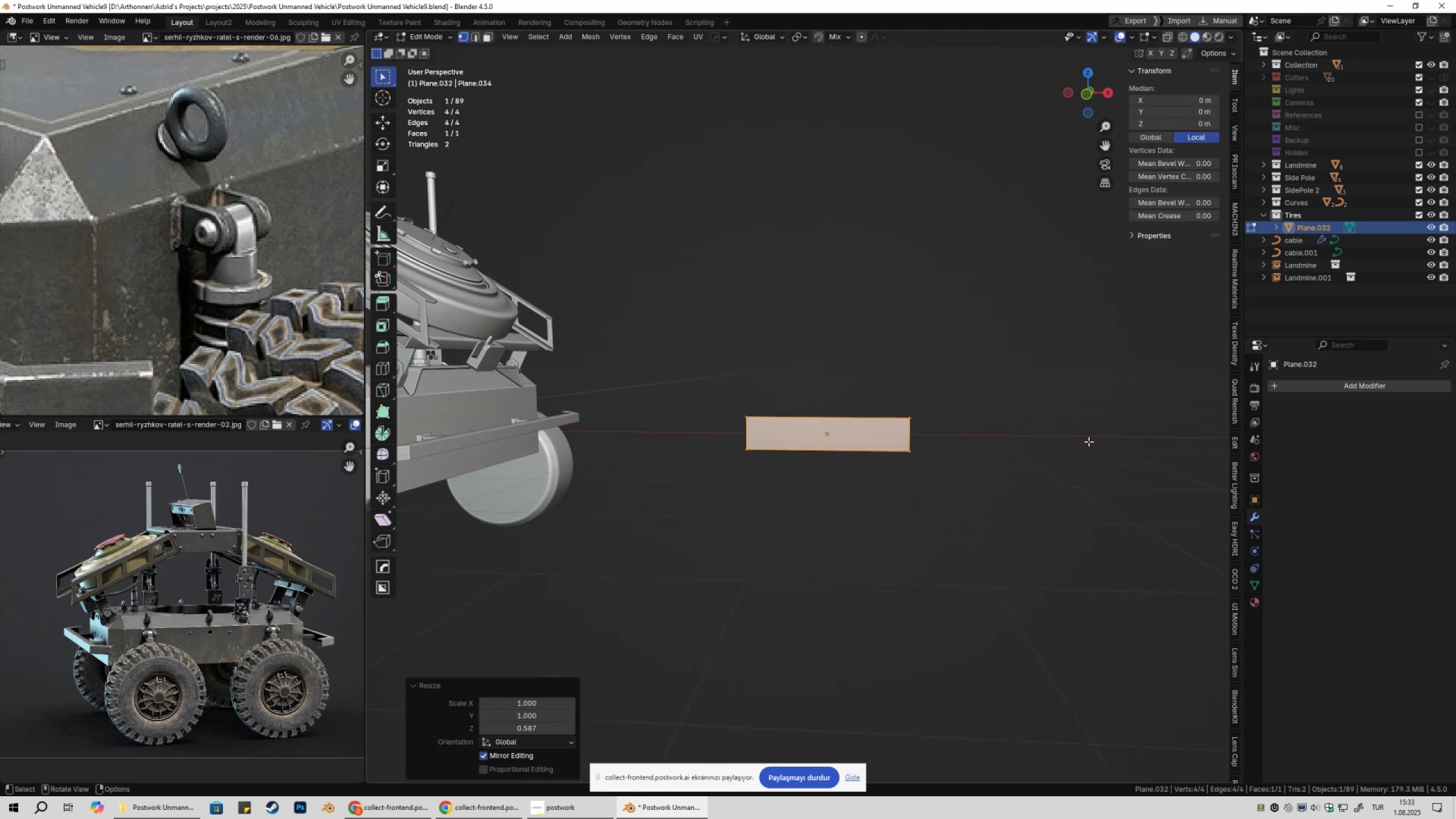 
type(ssz)
 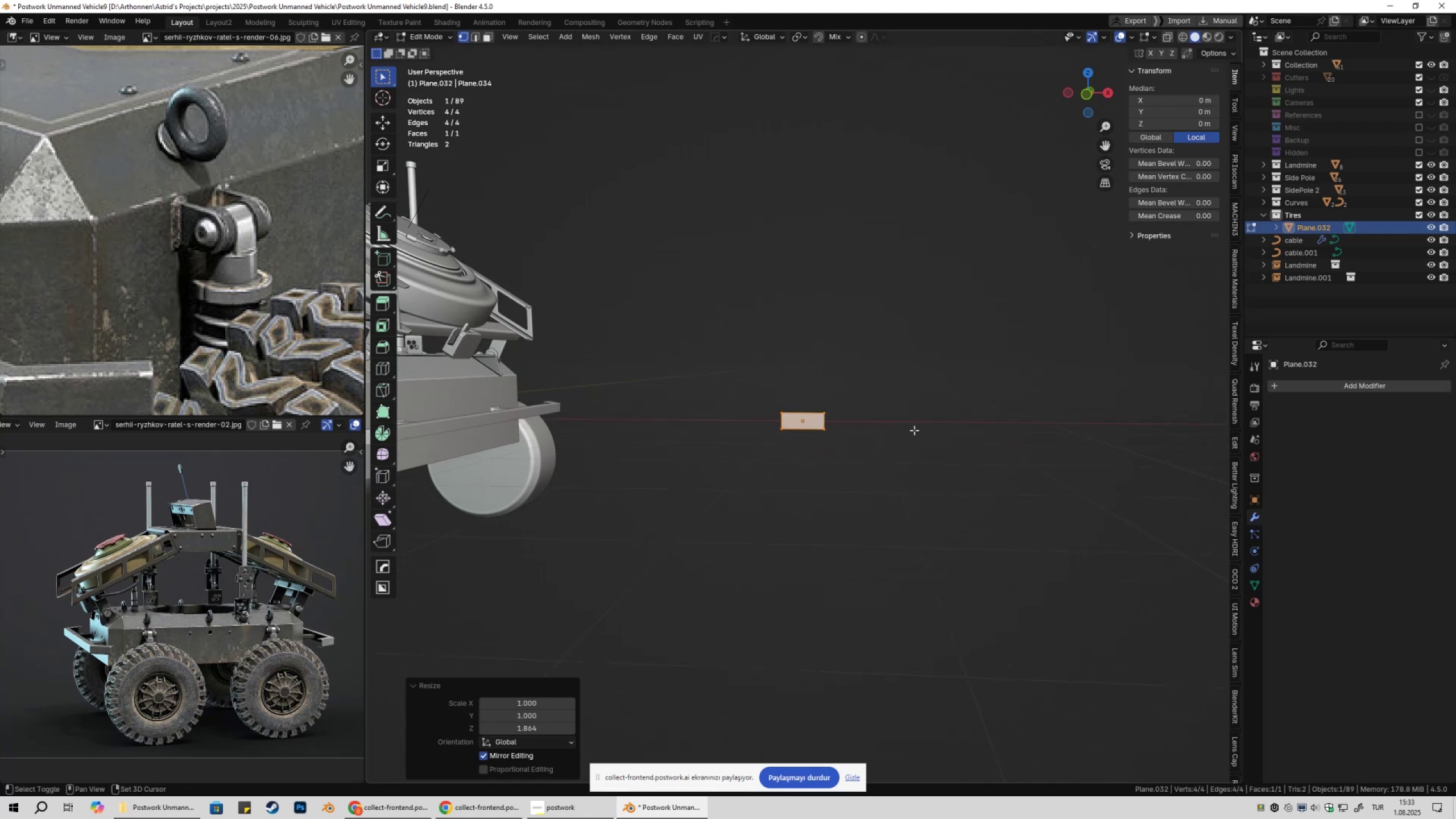 
scroll: coordinate [892, 449], scroll_direction: up, amount: 7.0
 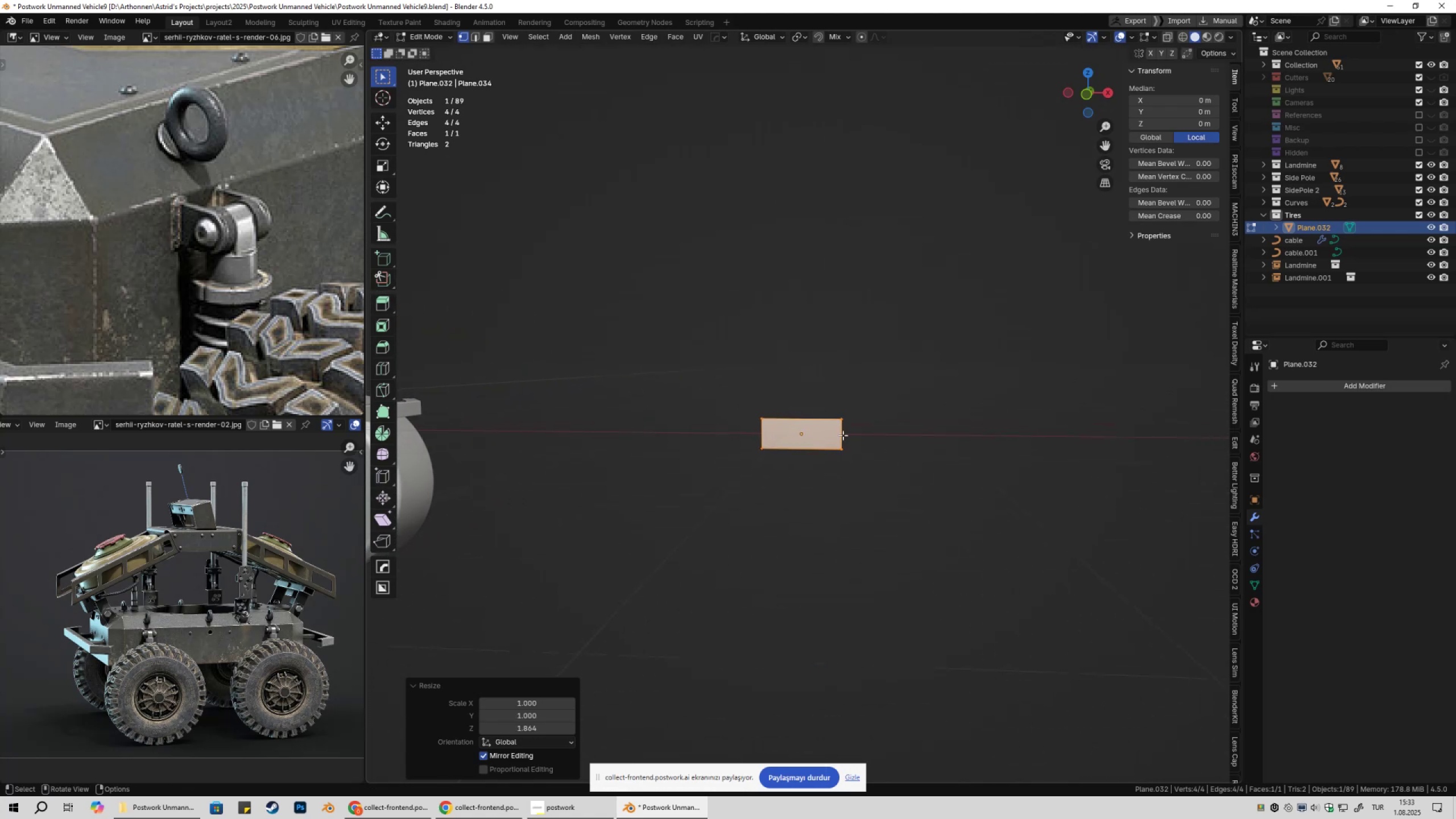 
key(Control+ControlLeft)
 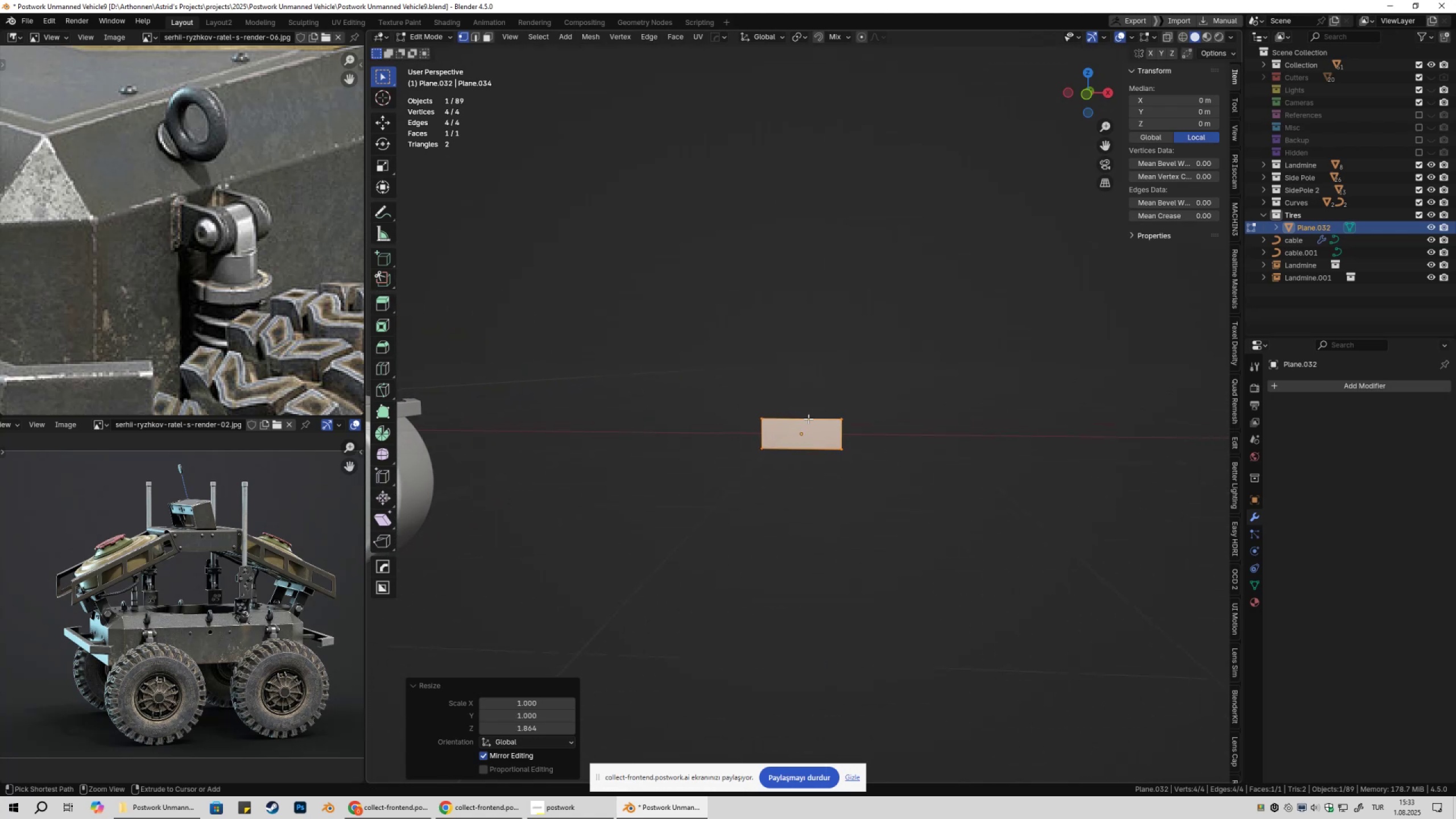 
key(Control+R)
 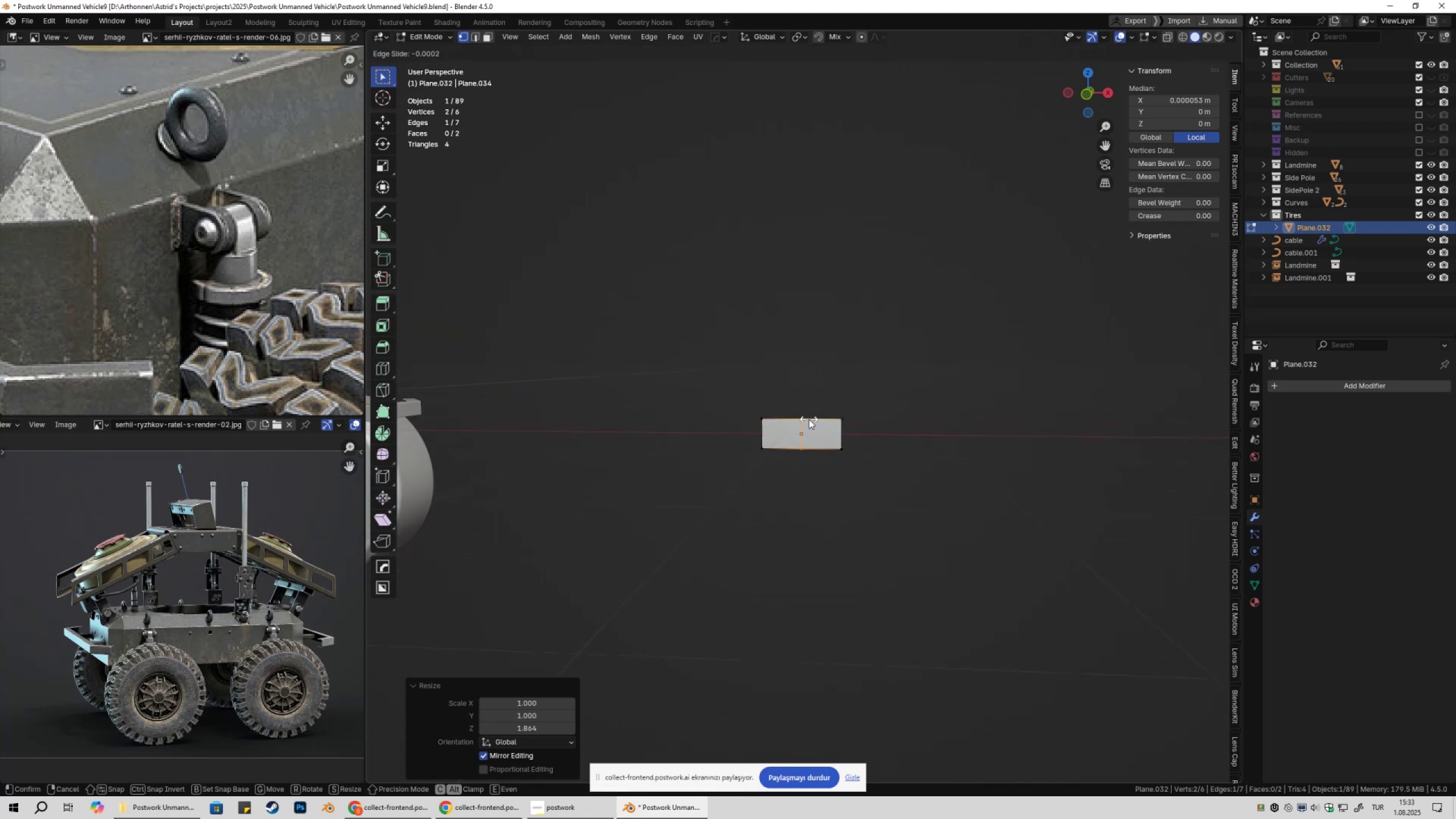 
key(Escape)
 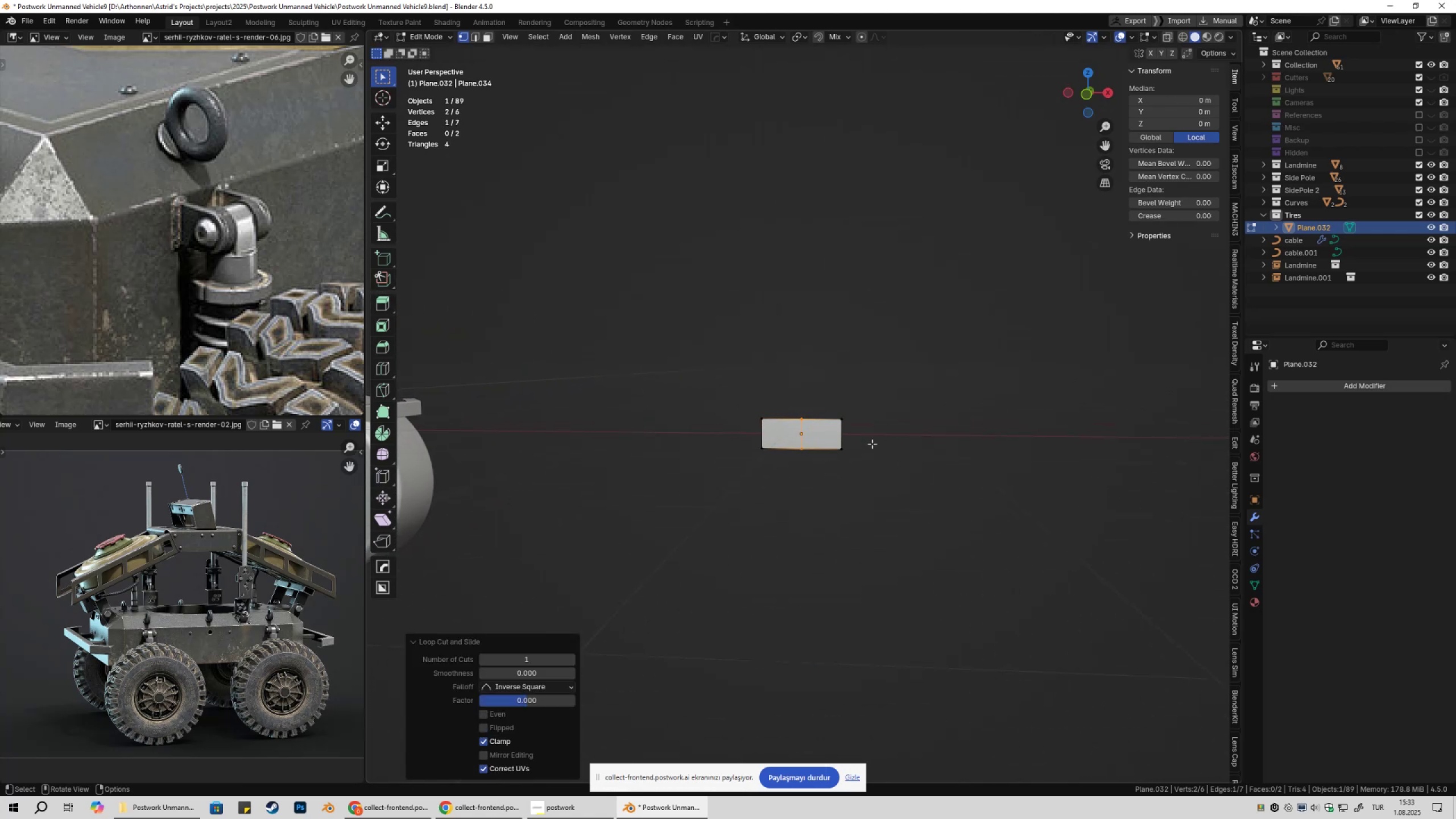 
hold_key(key=ShiftLeft, duration=0.32)
 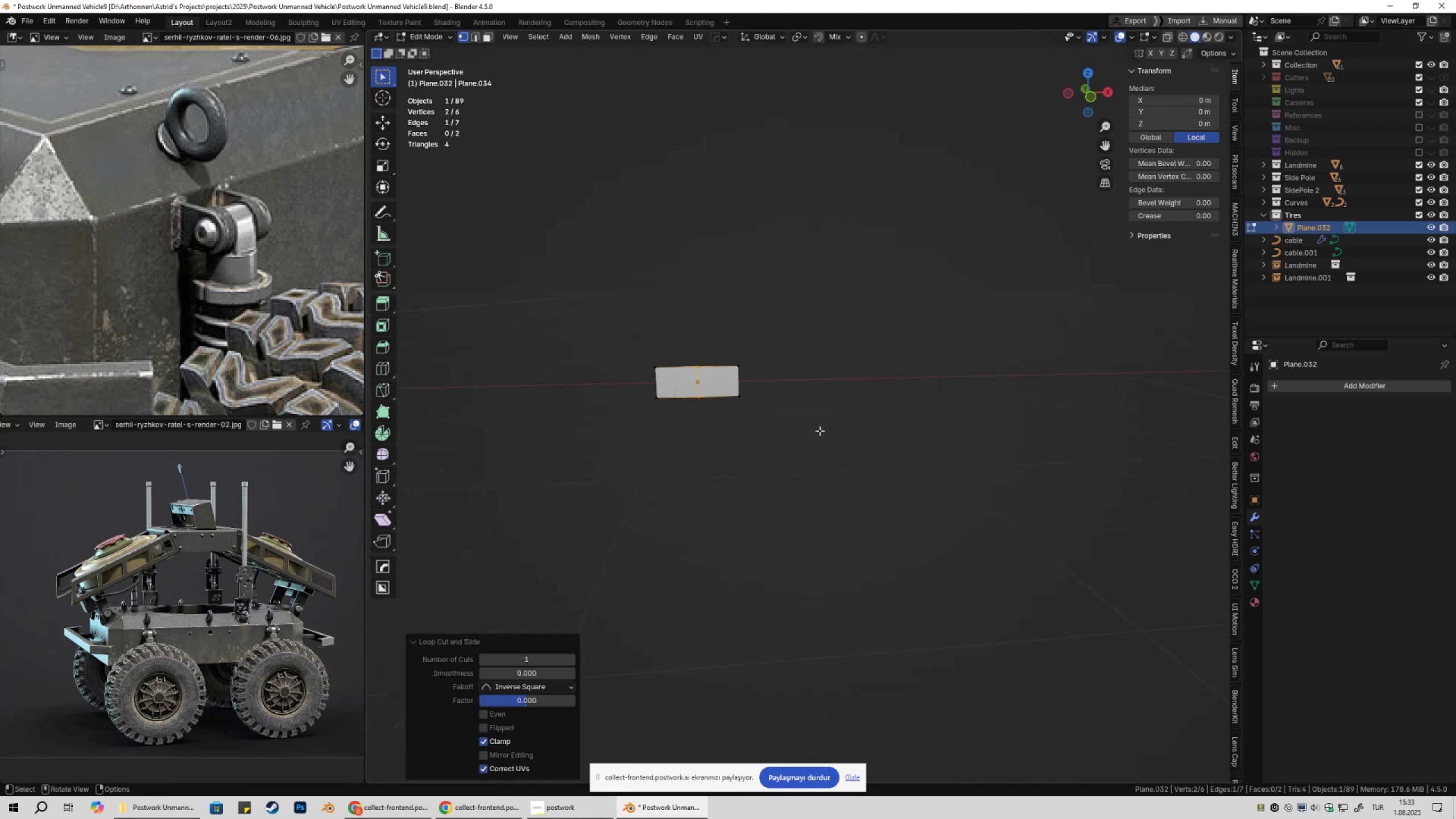 
key(NumpadDecimal)
 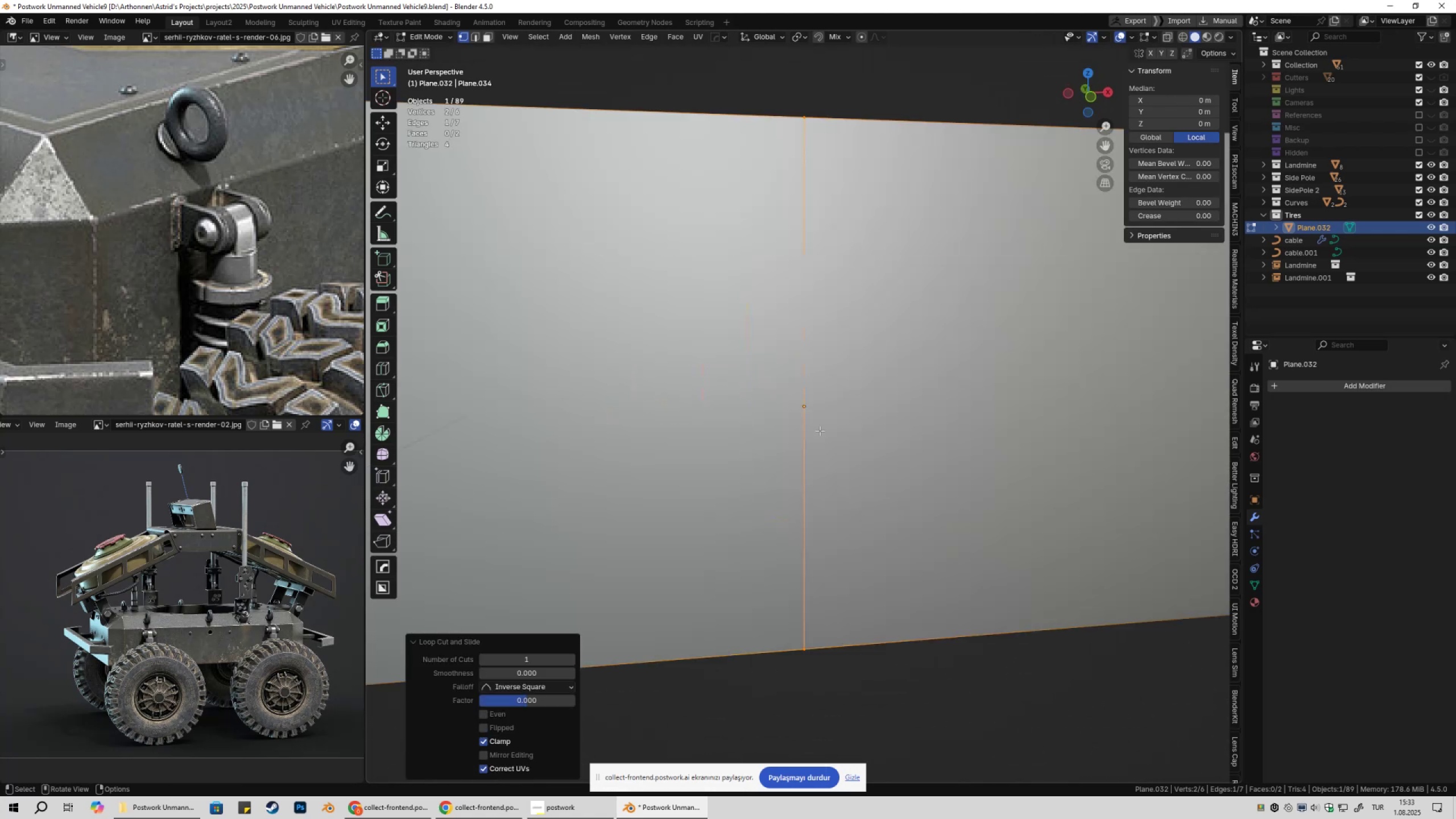 
scroll: coordinate [866, 461], scroll_direction: down, amount: 11.0
 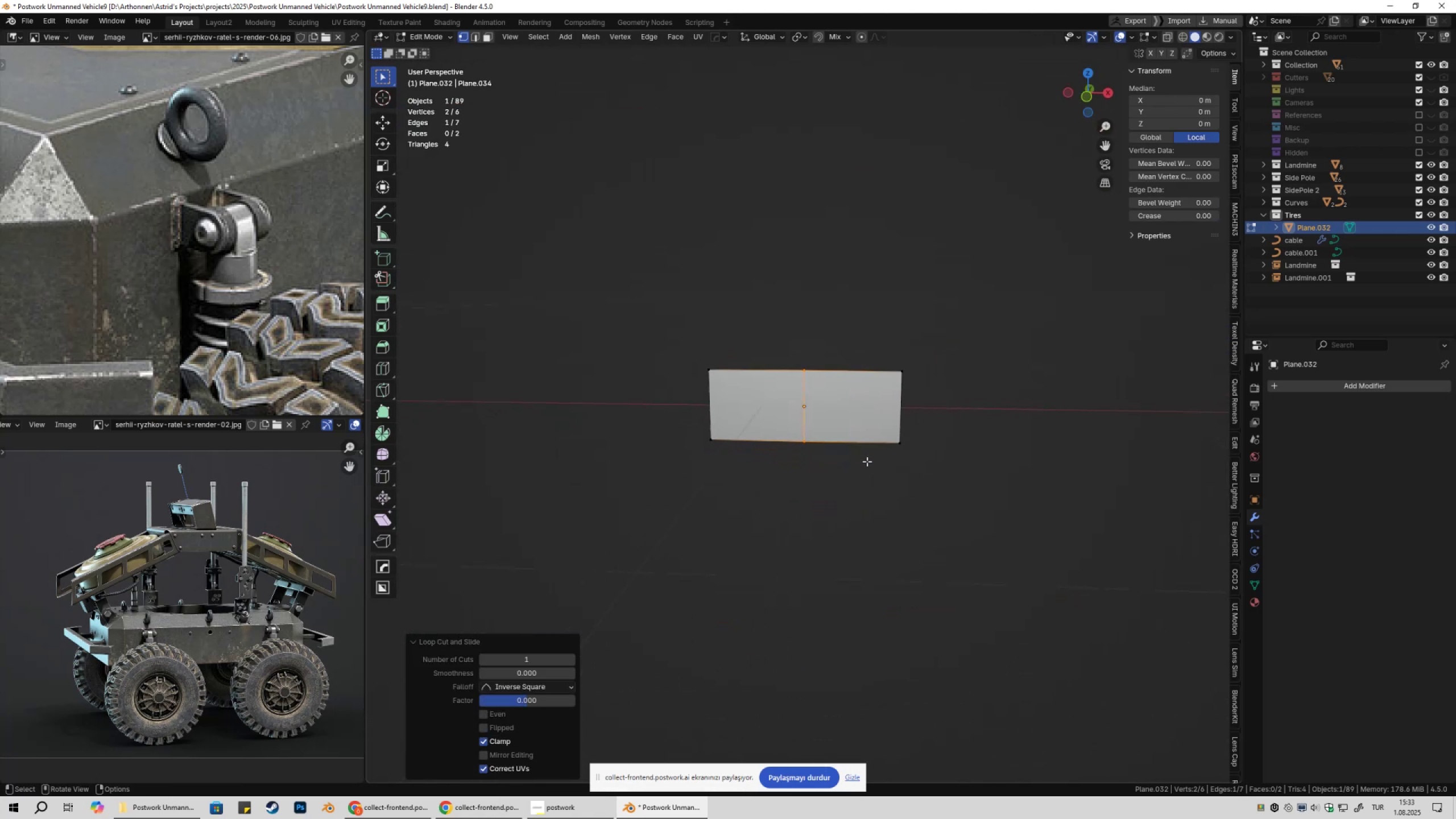 
key(Shift+ShiftLeft)
 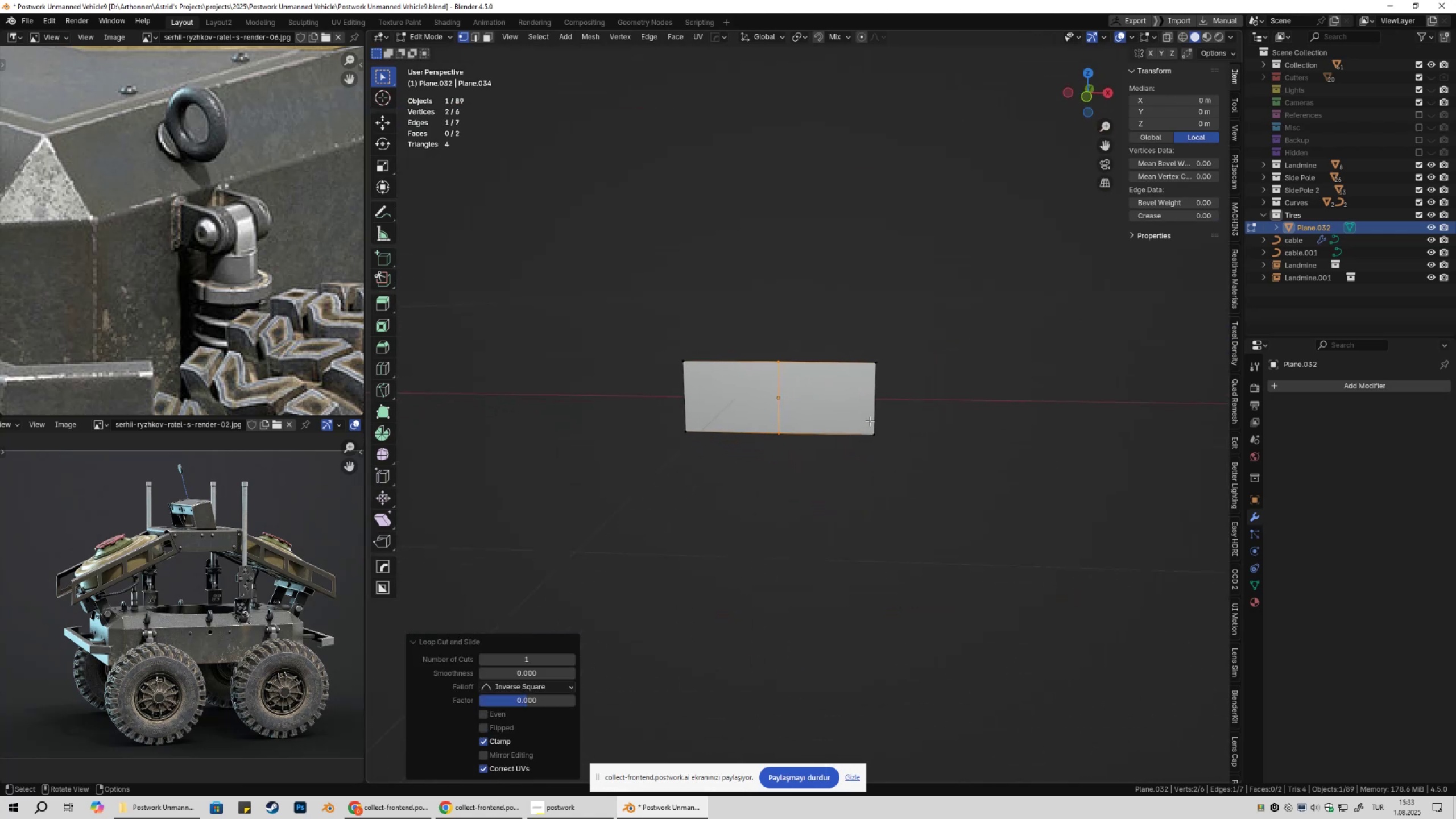 
left_click([875, 415])
 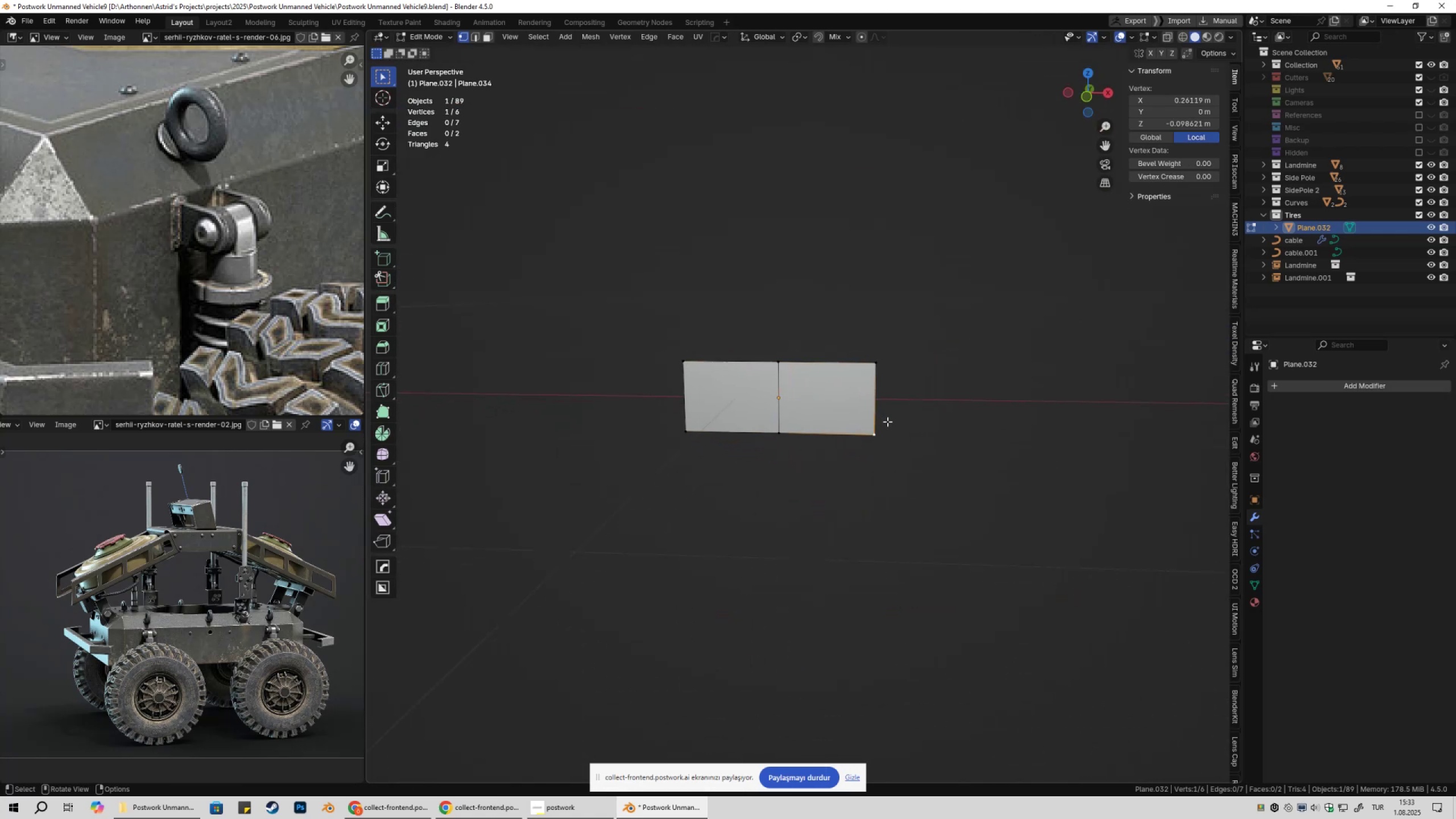 
scroll: coordinate [888, 433], scroll_direction: down, amount: 2.0
 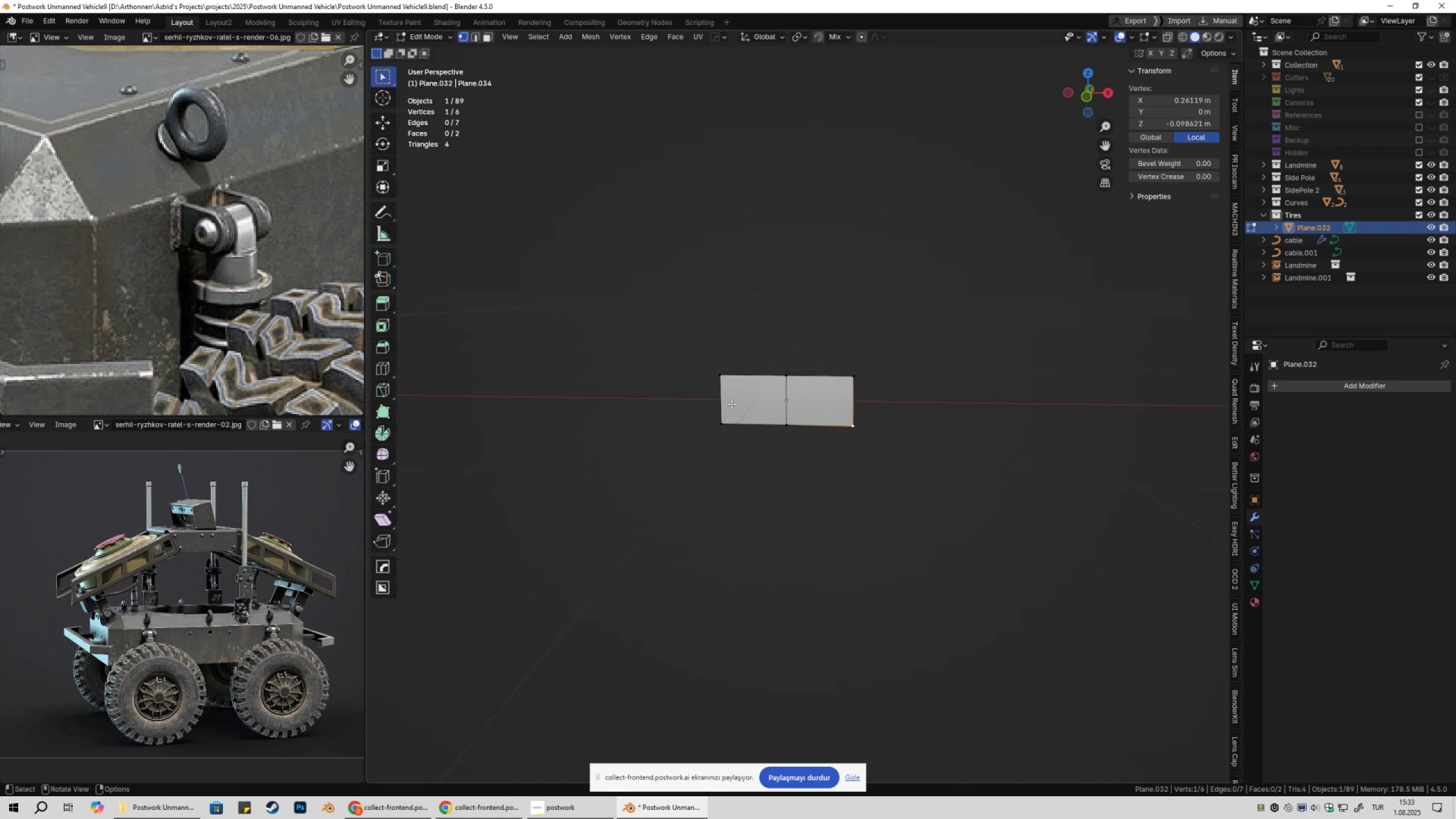 
left_click([717, 399])
 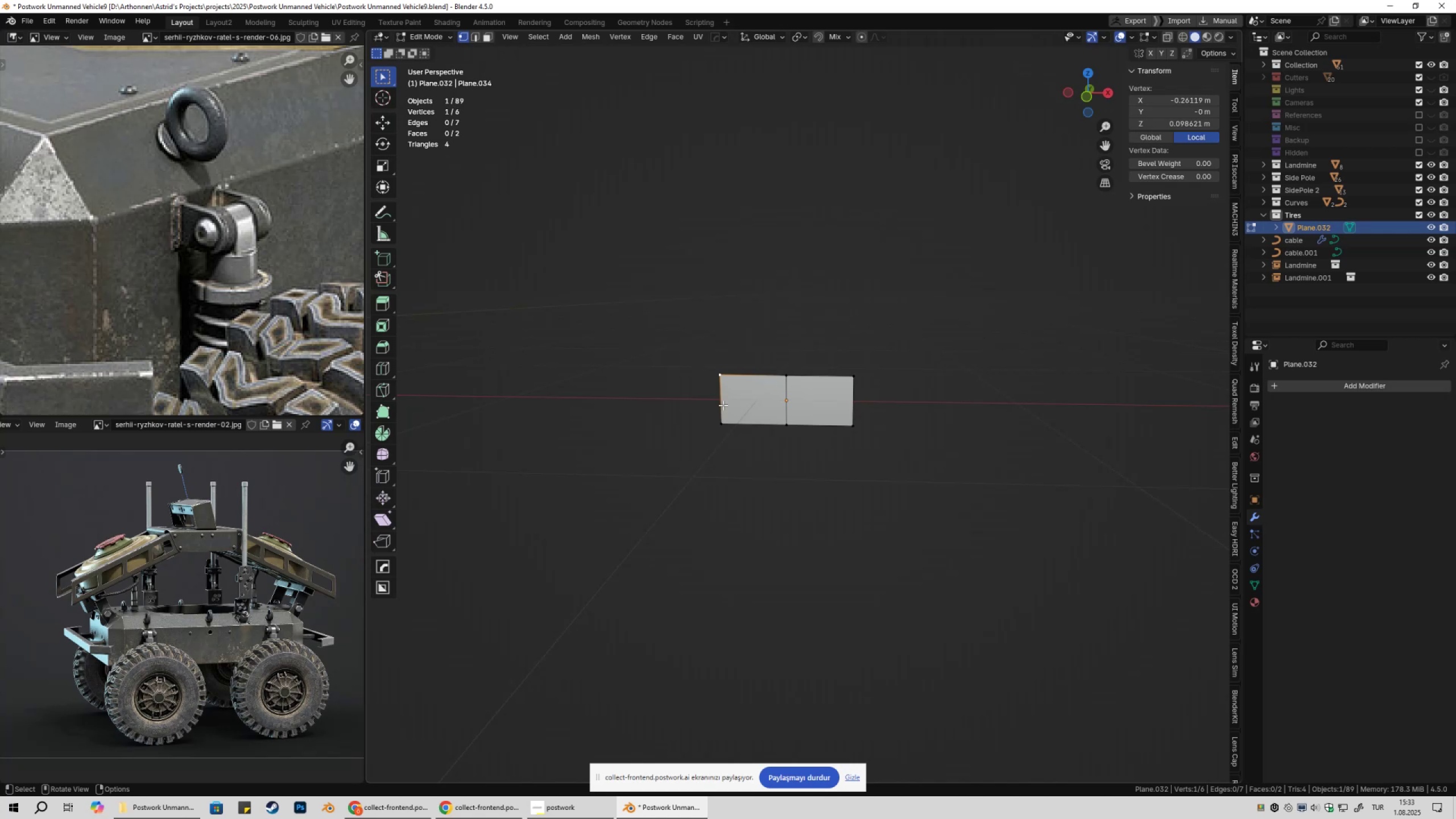 
key(2)
 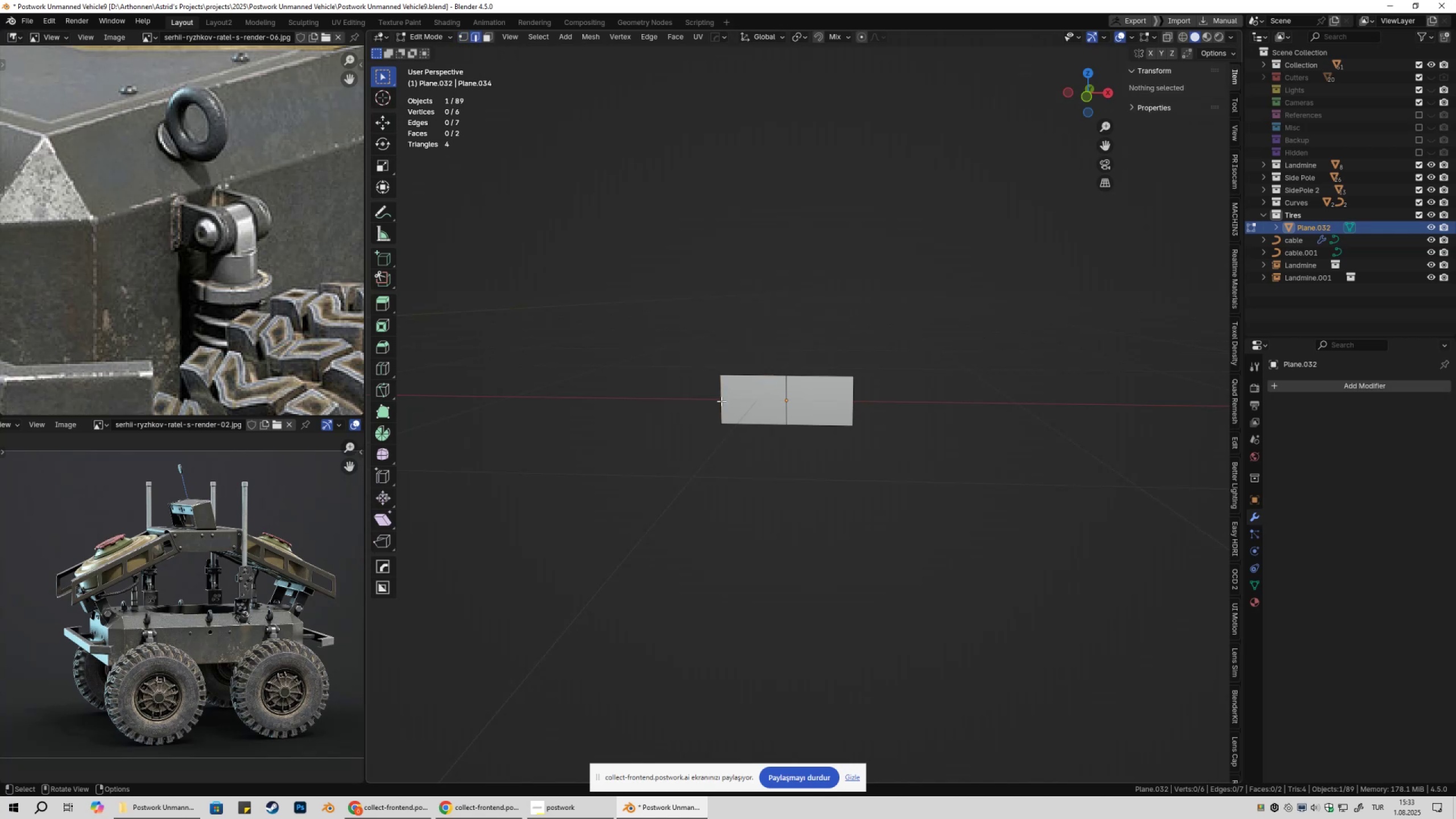 
left_click([721, 401])
 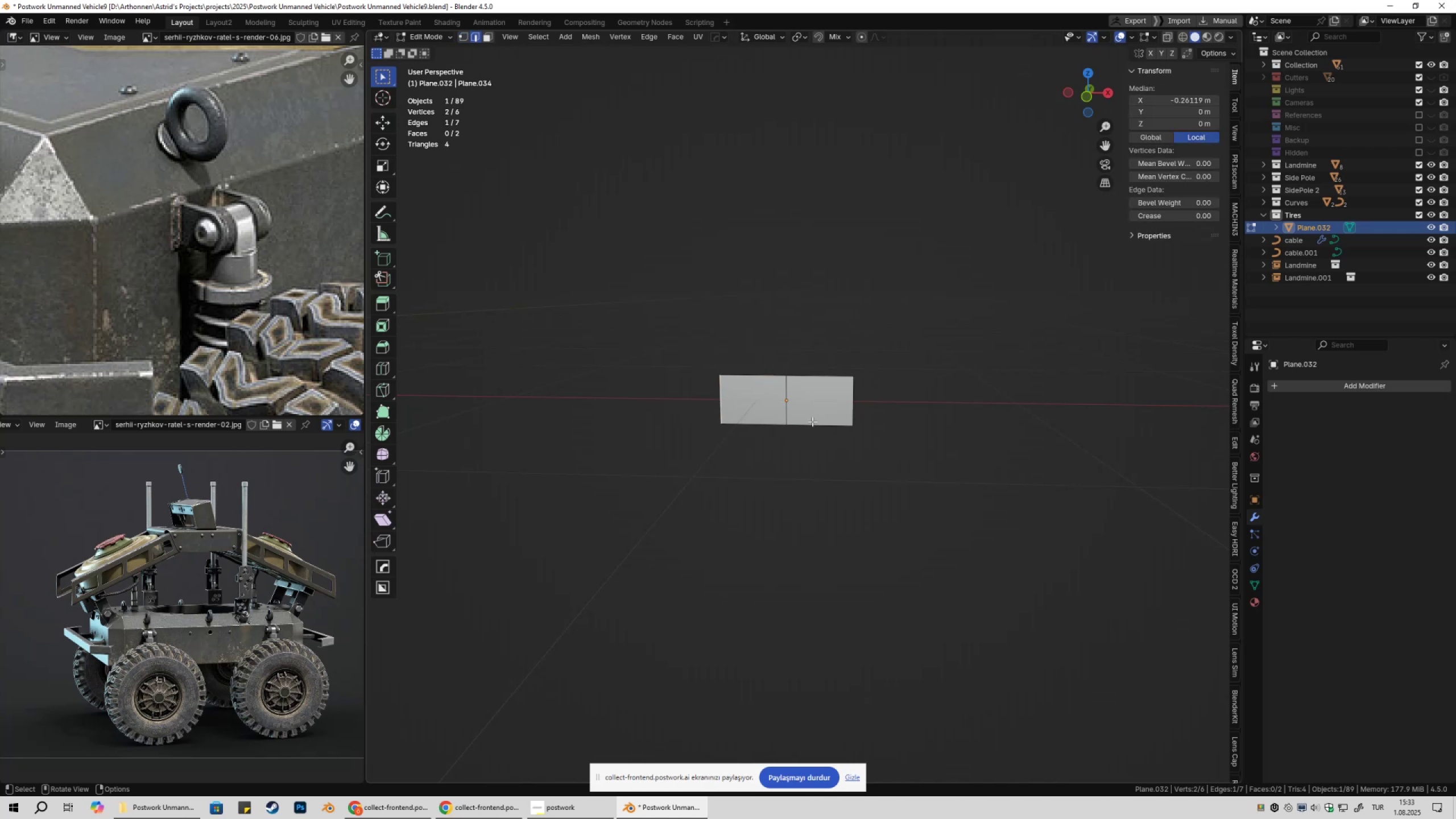 
key(X)
 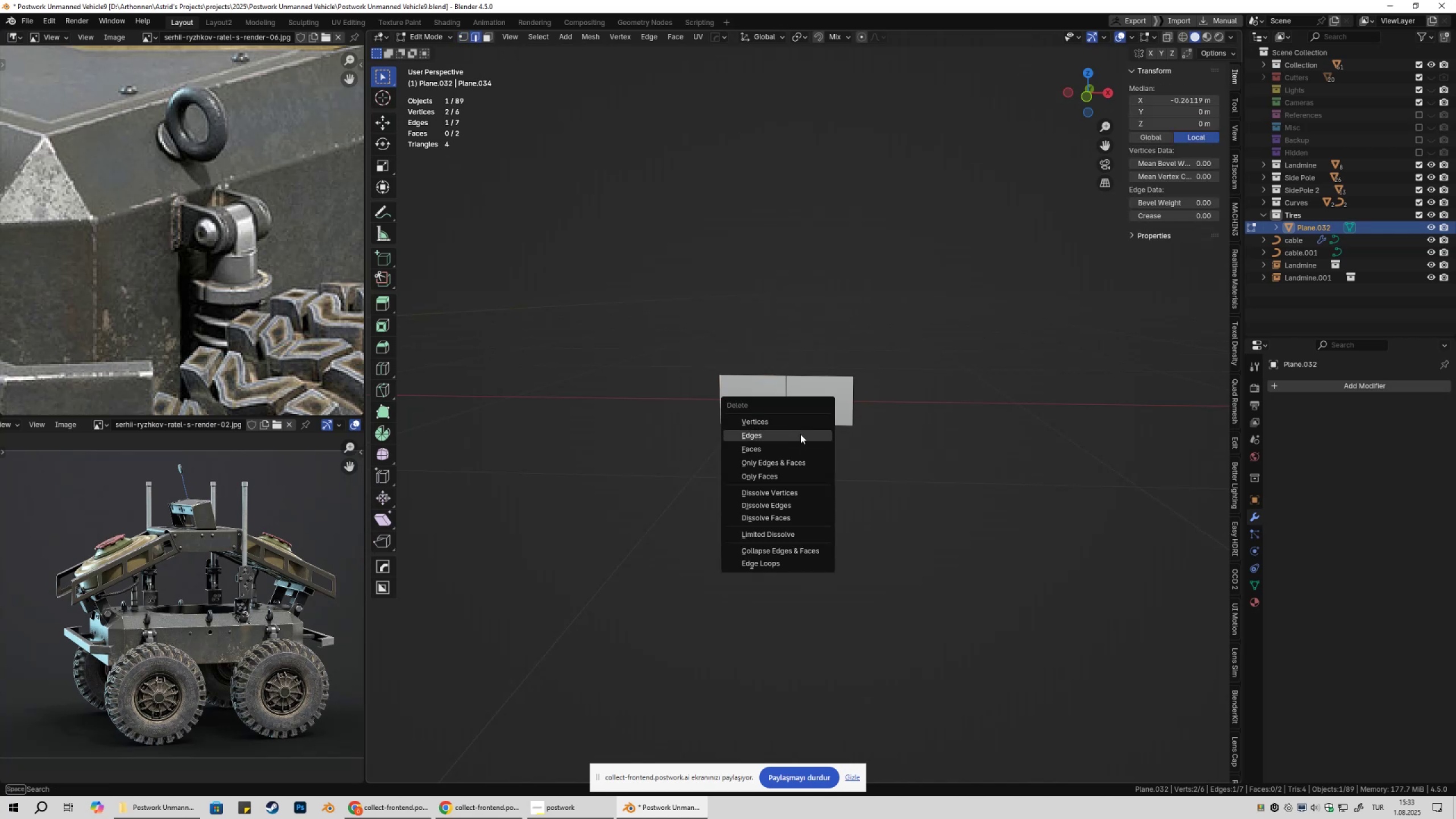 
left_click([797, 439])
 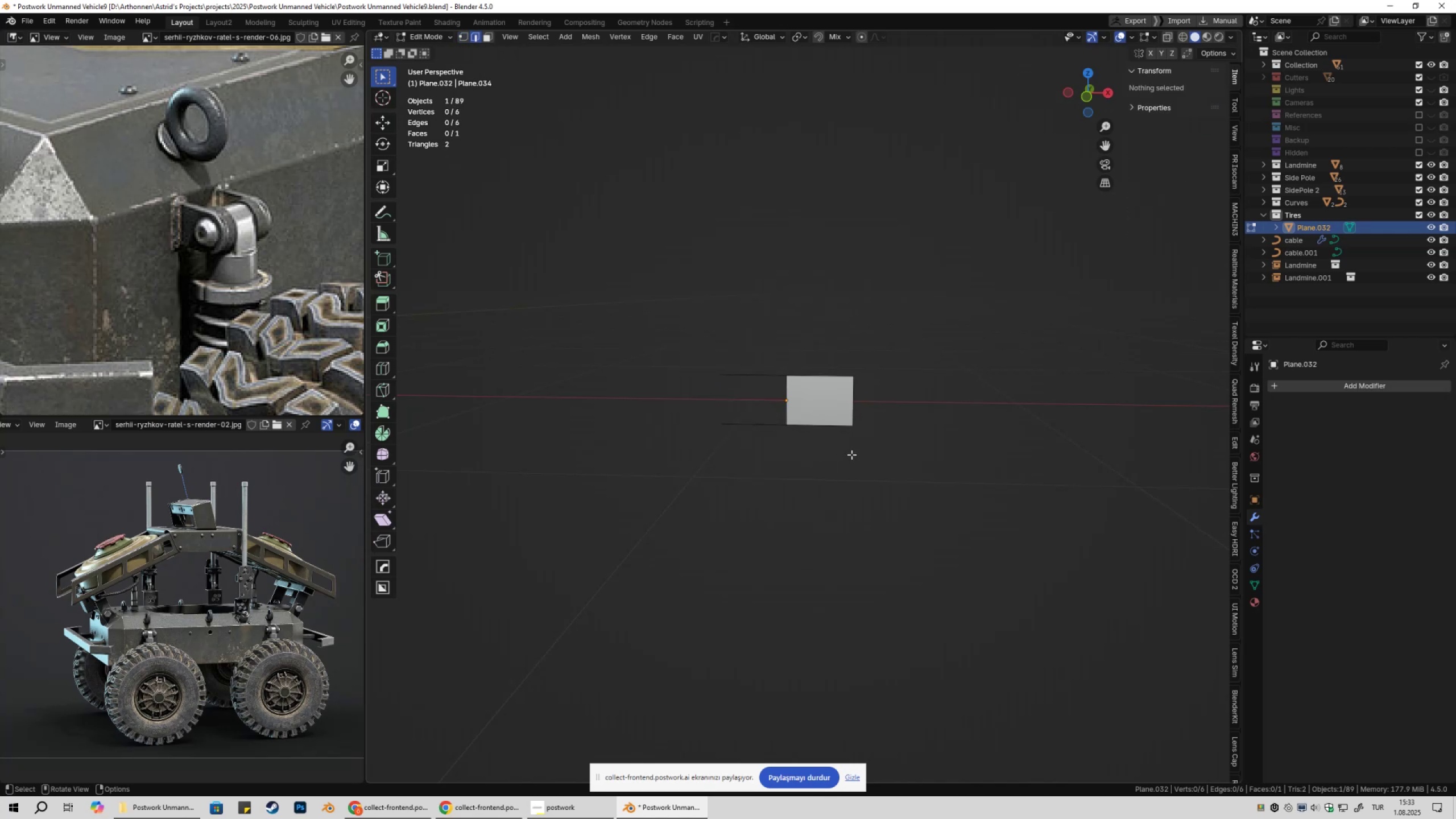 
key(Tab)
key(Tab)
type(1x)
 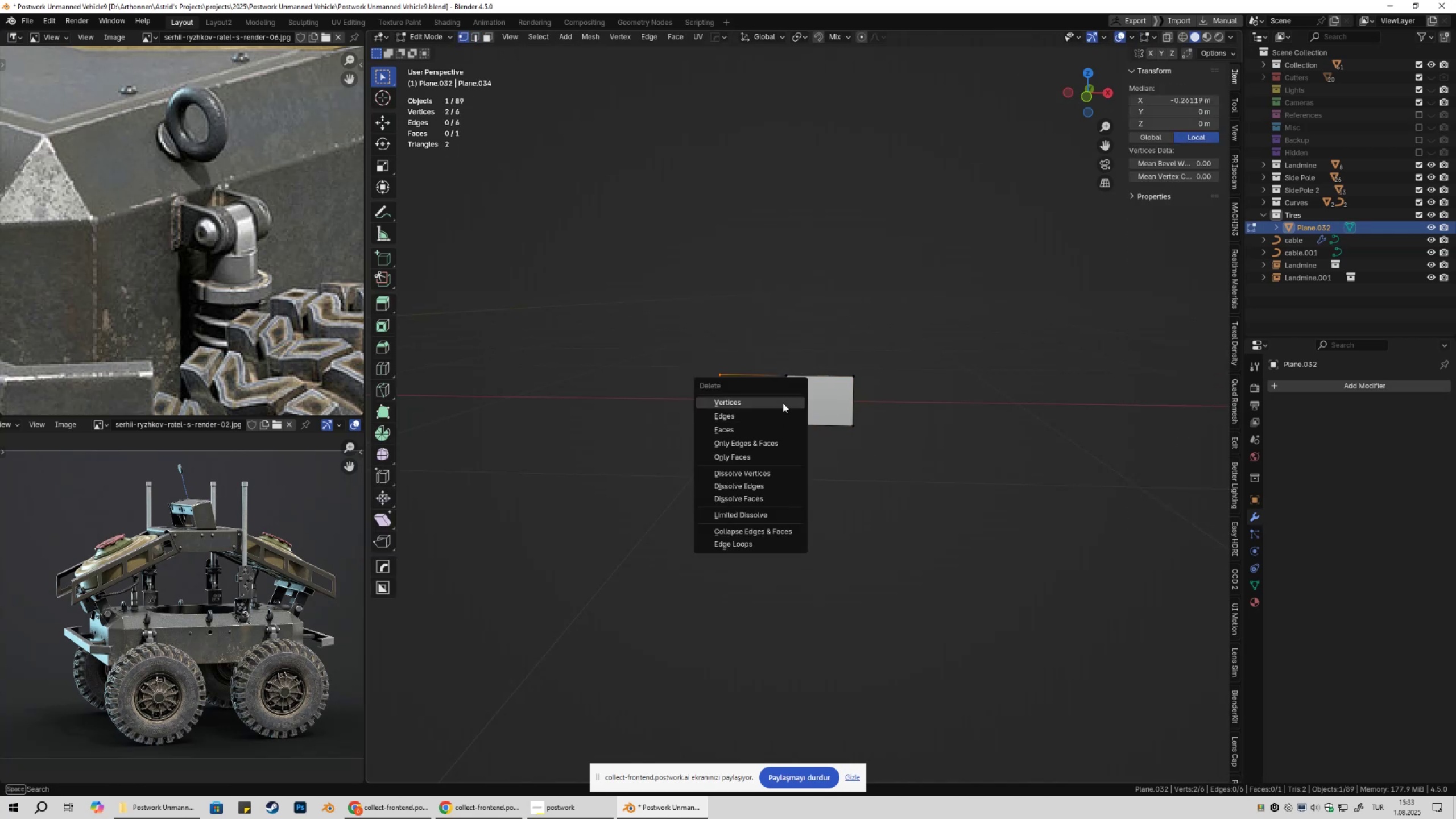 
left_click_drag(start_coordinate=[682, 361], to_coordinate=[729, 486])
 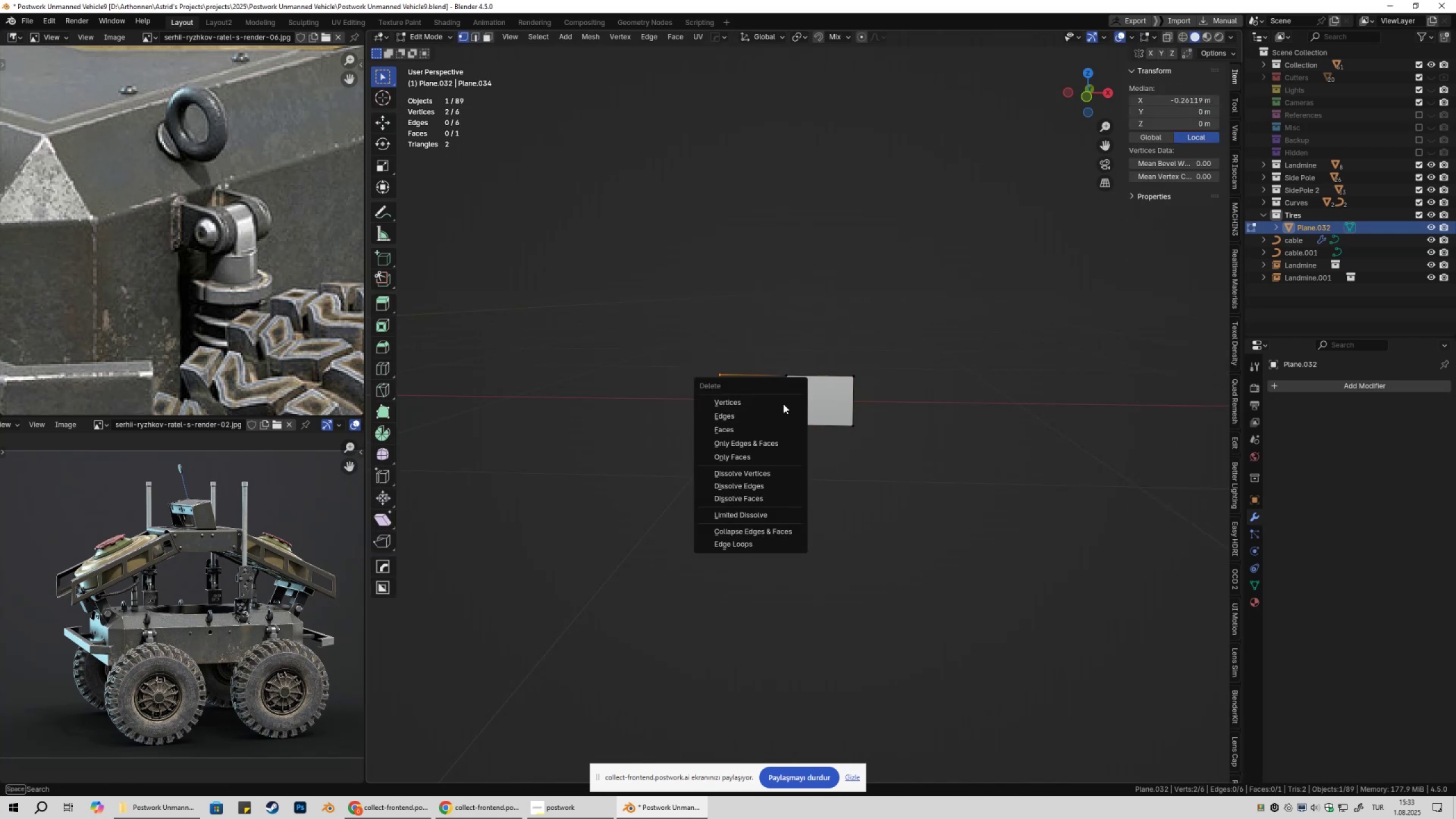 
left_click([783, 403])
 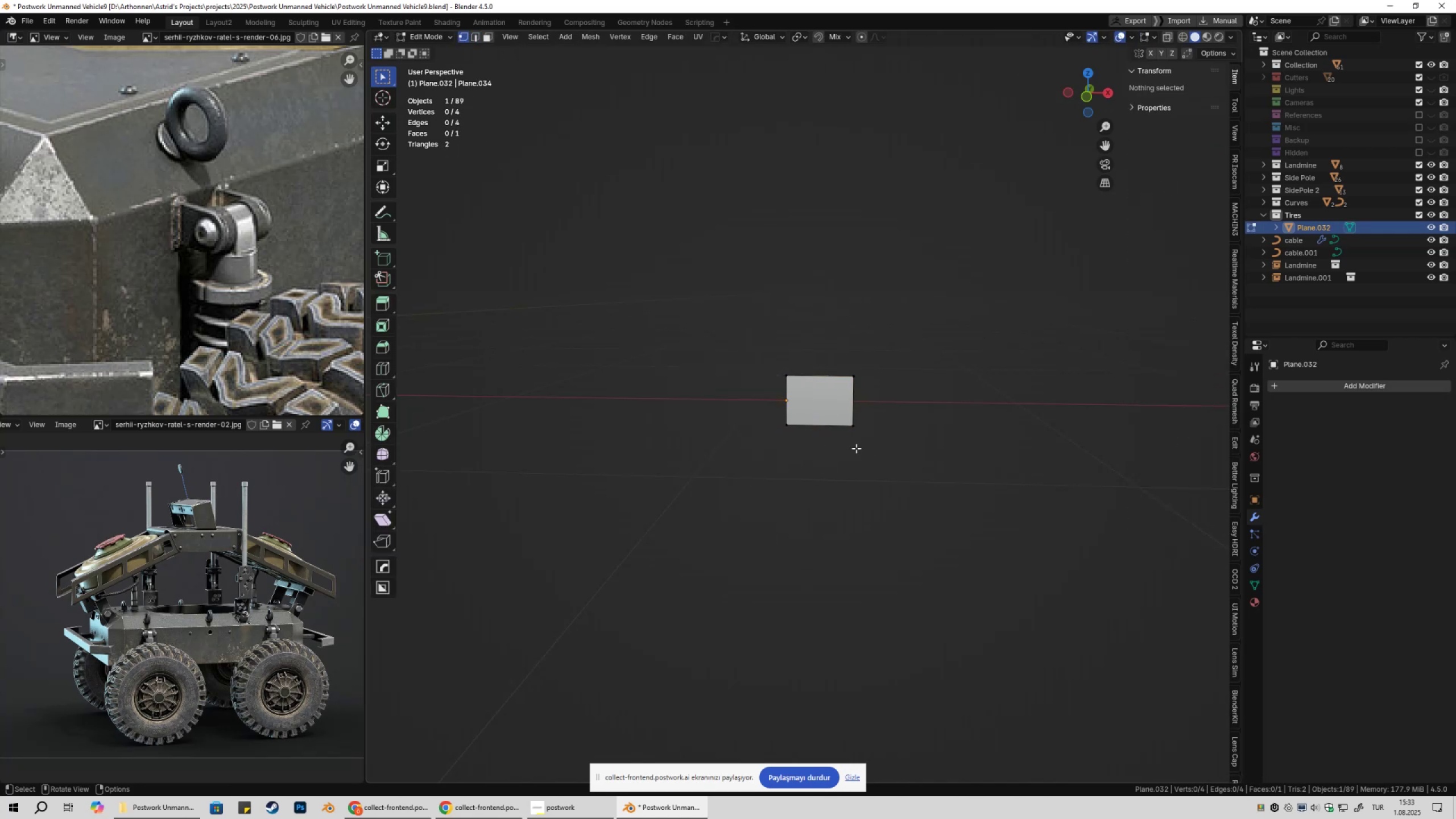 
key(Tab)
 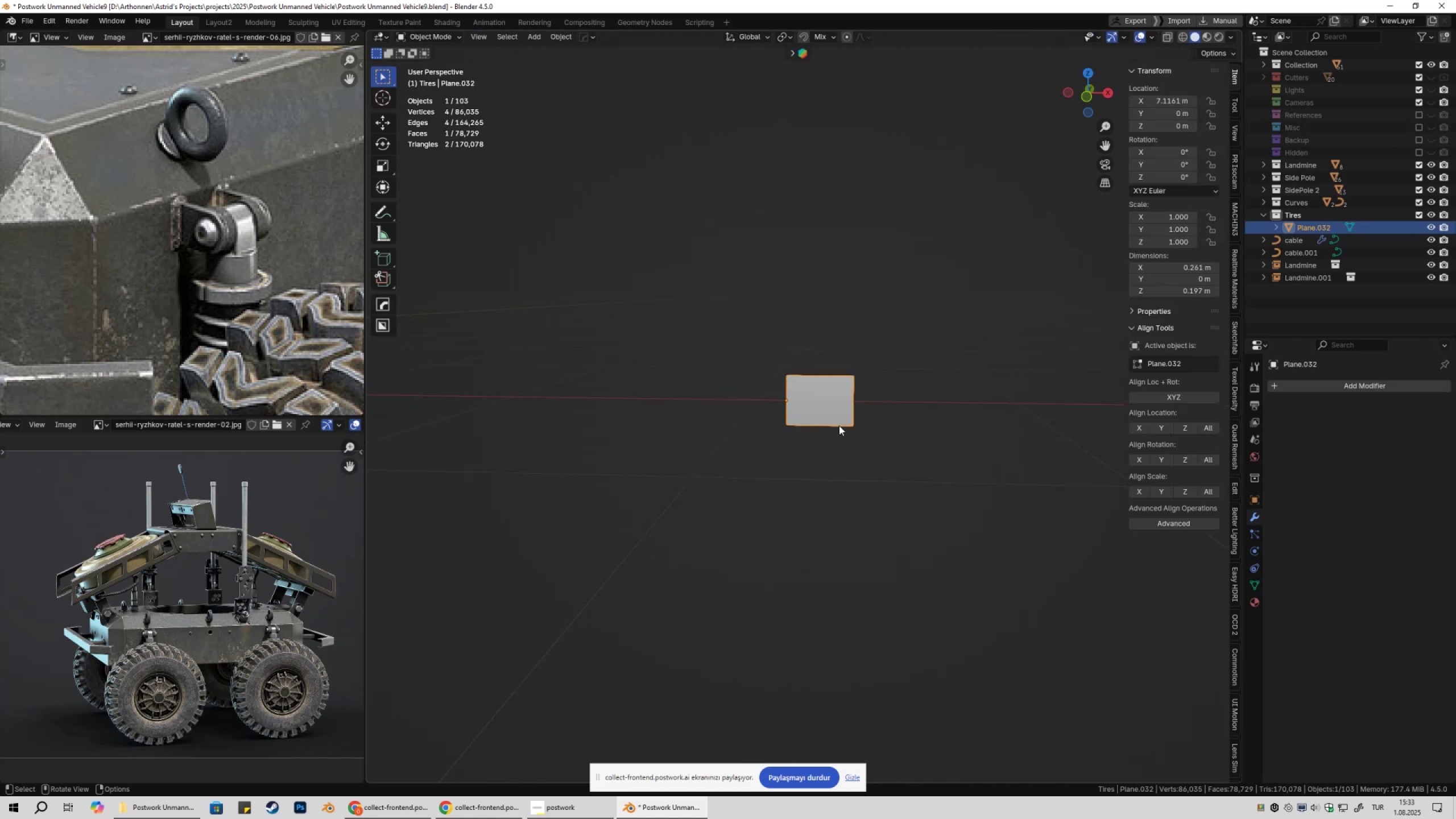 
key(Alt+X)
 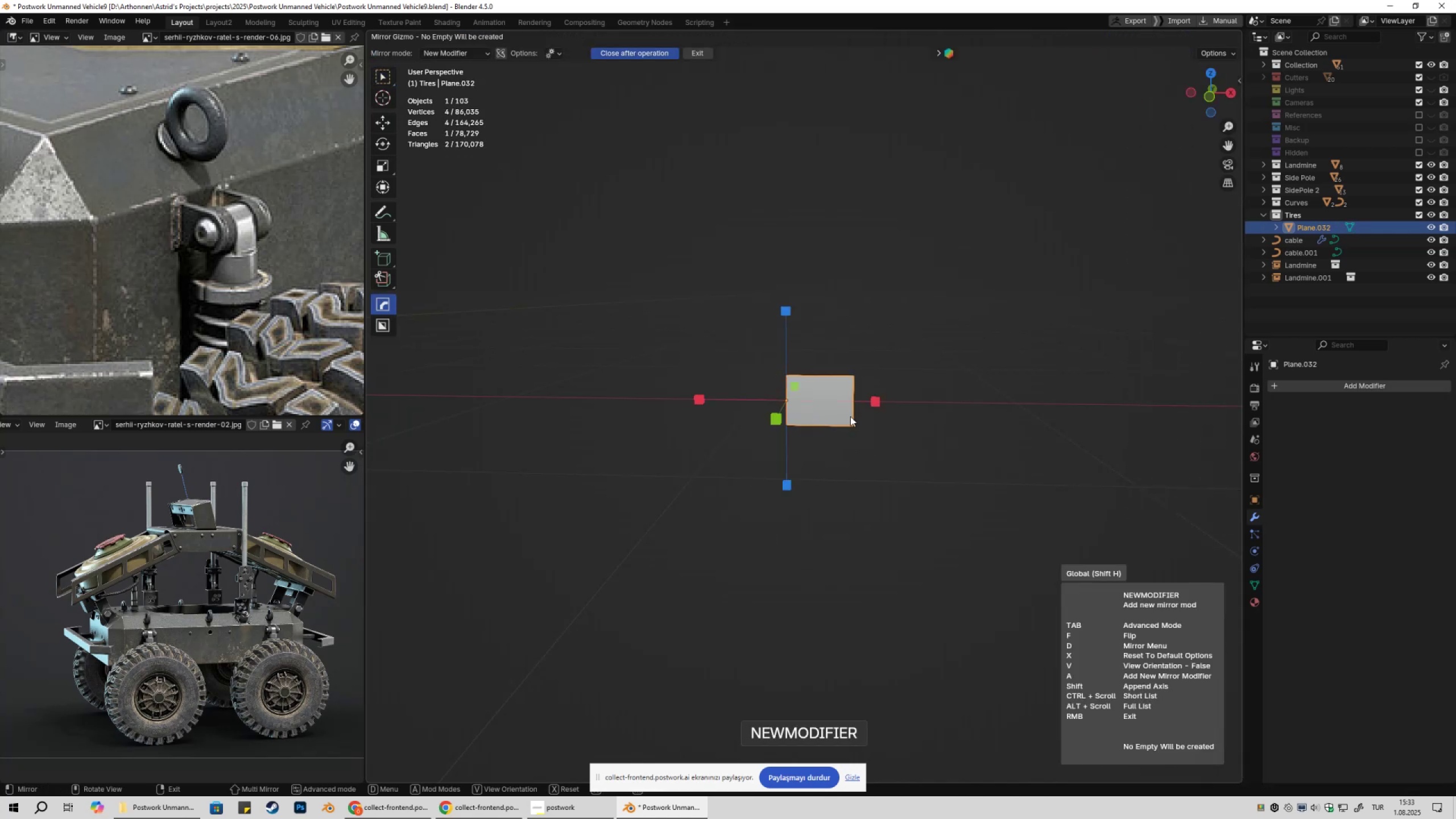 
mouse_move([879, 417])
 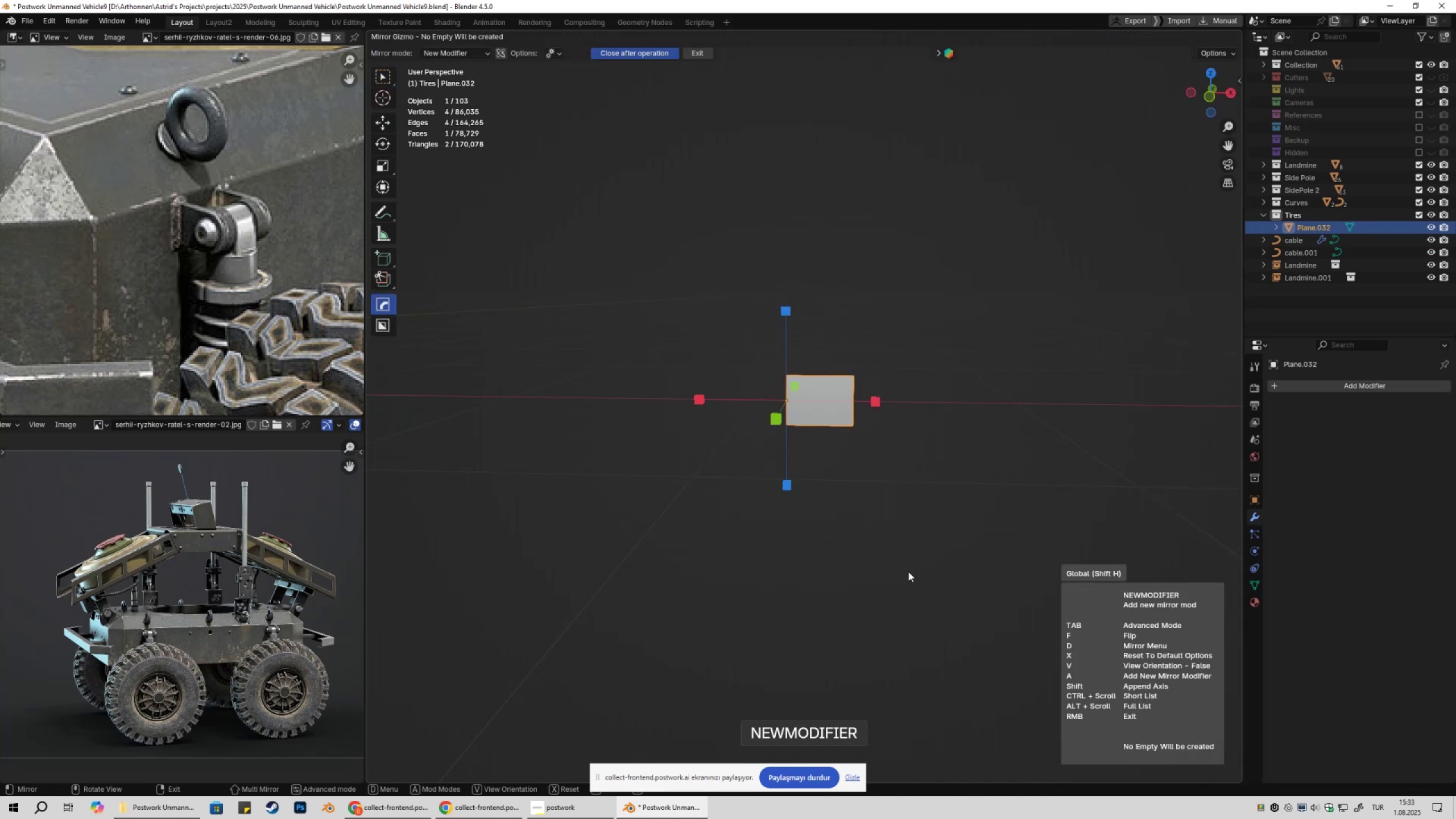 
key(Escape)
 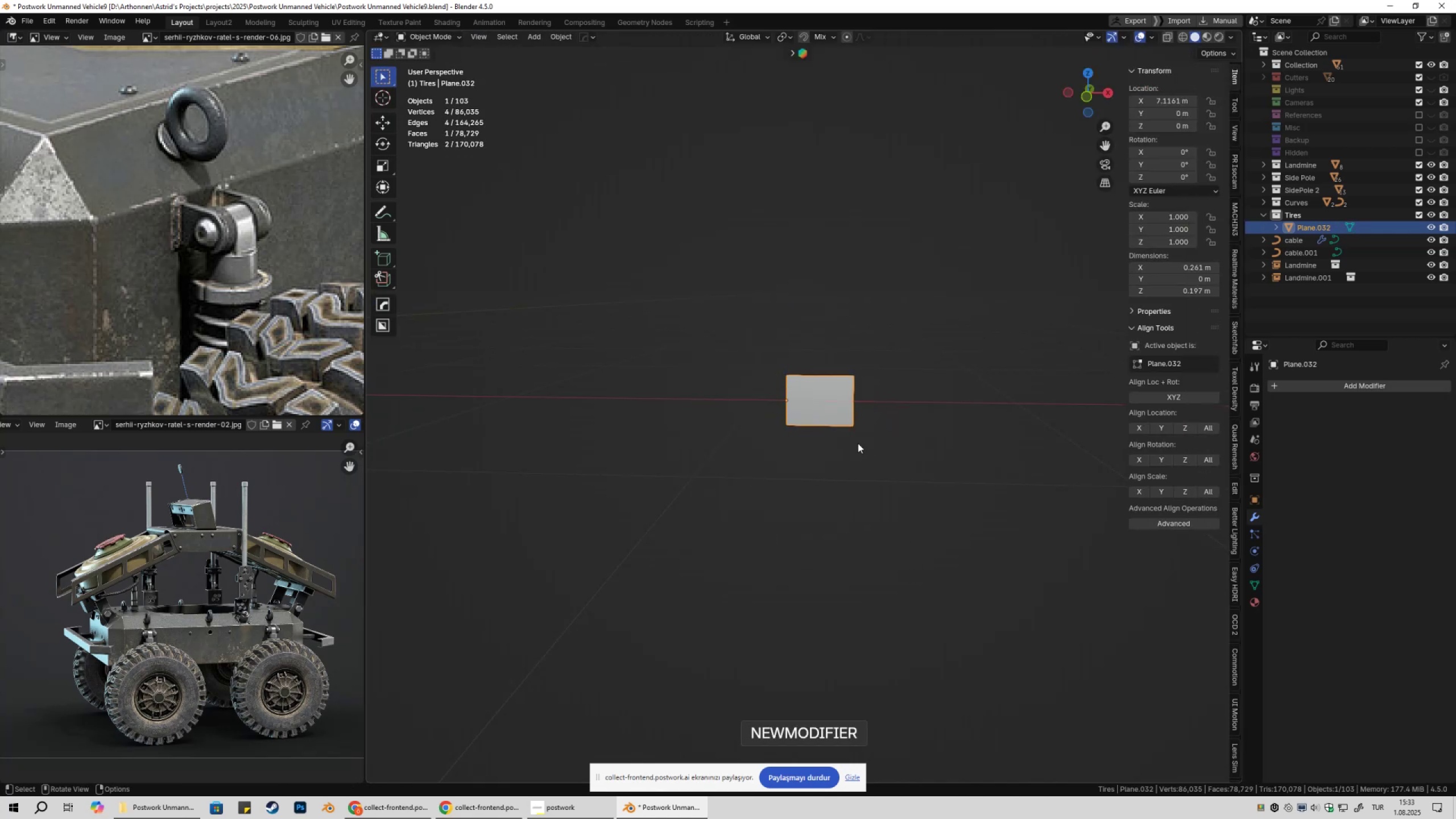 
key(Control+Z)
 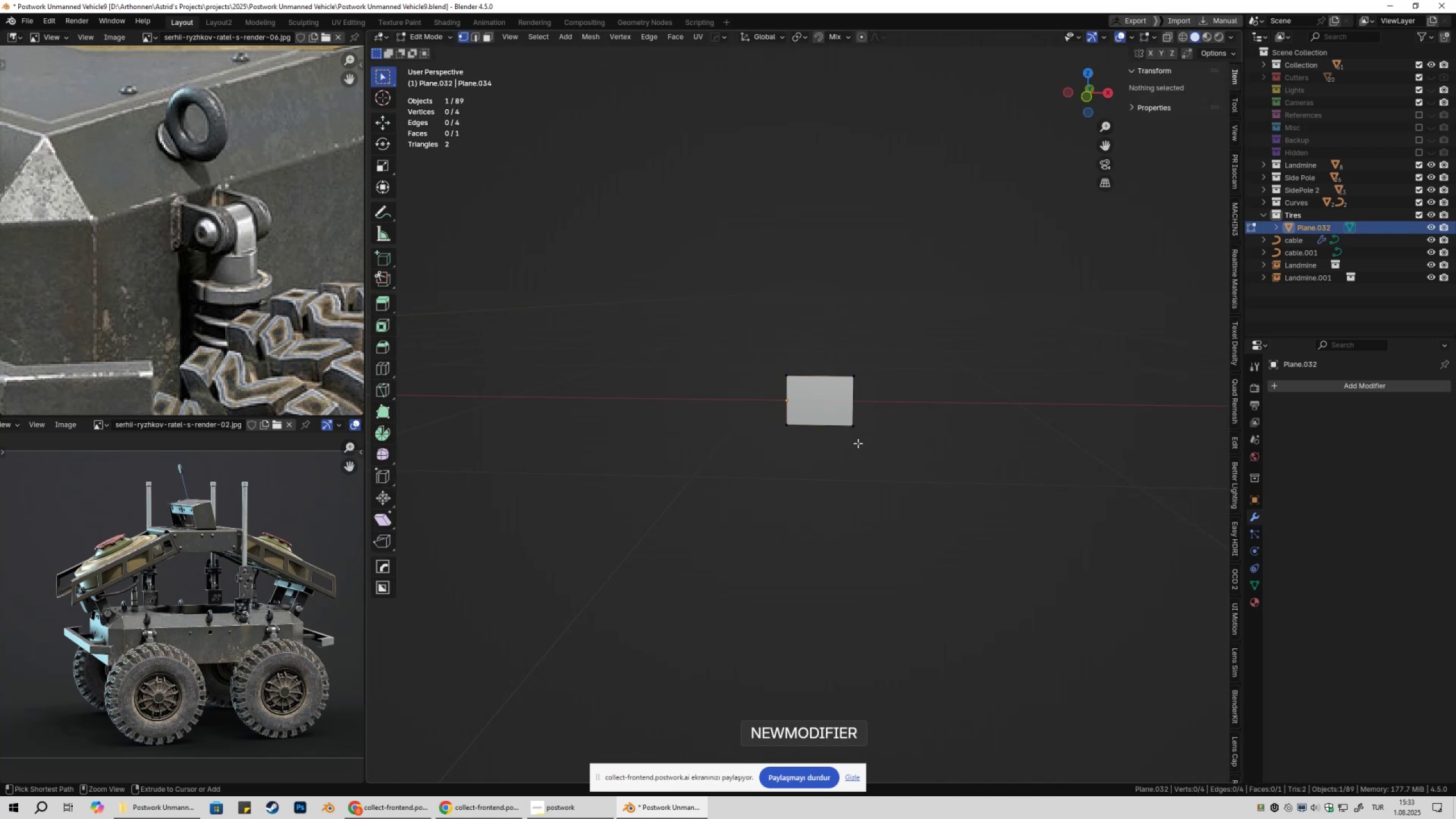 
key(Control+Z)
 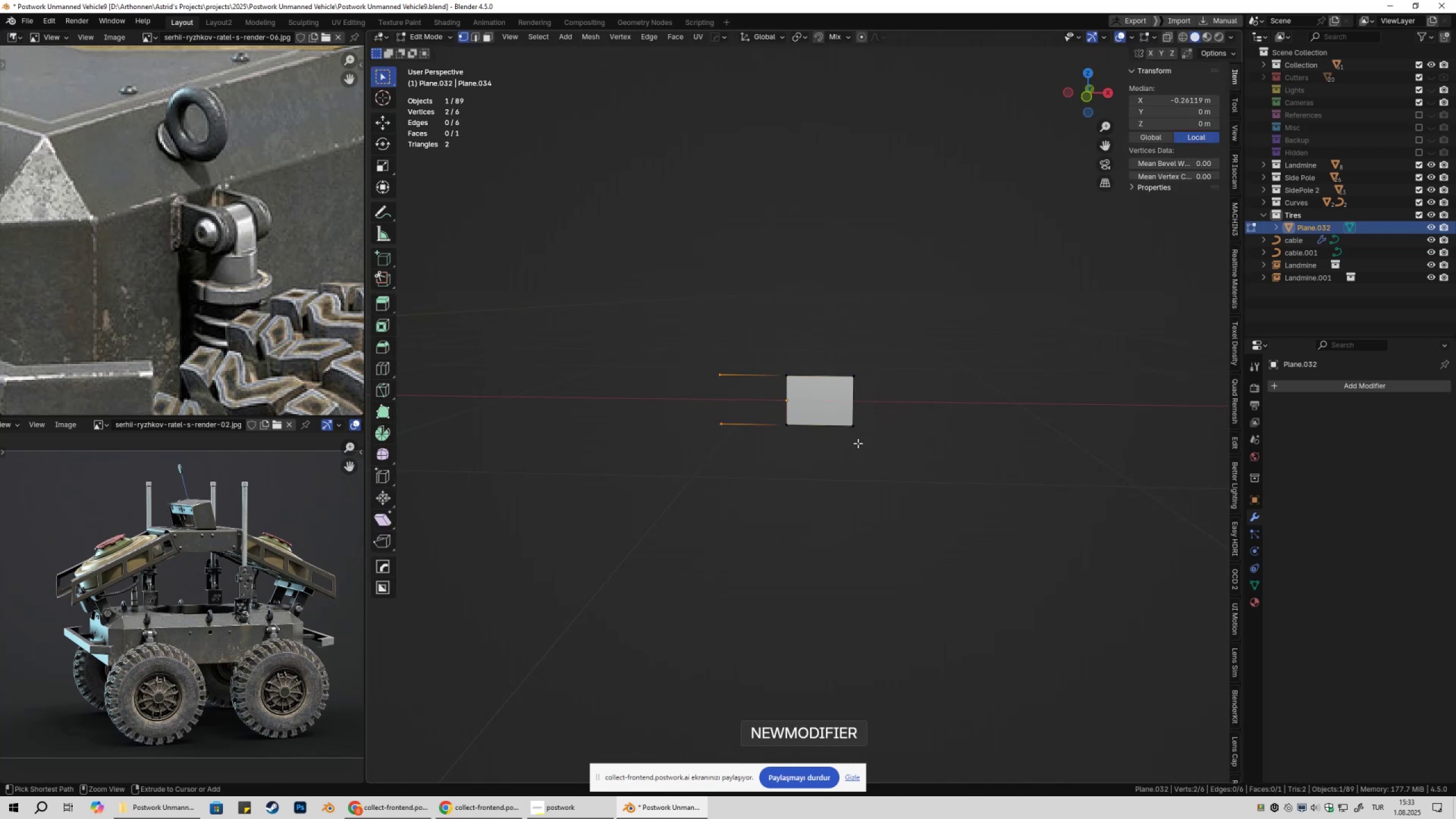 
key(Control+Z)
 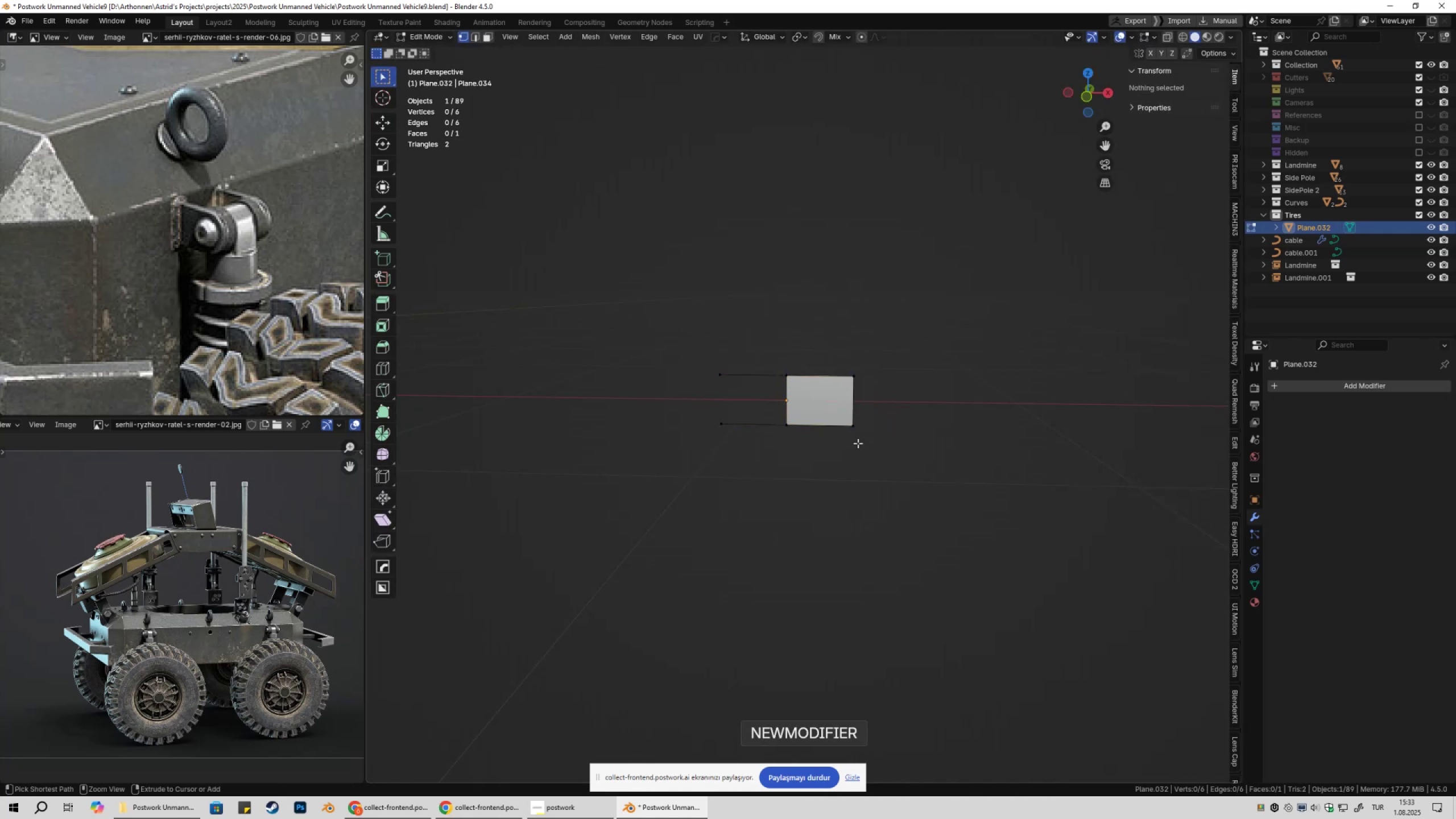 
key(Control+Z)
 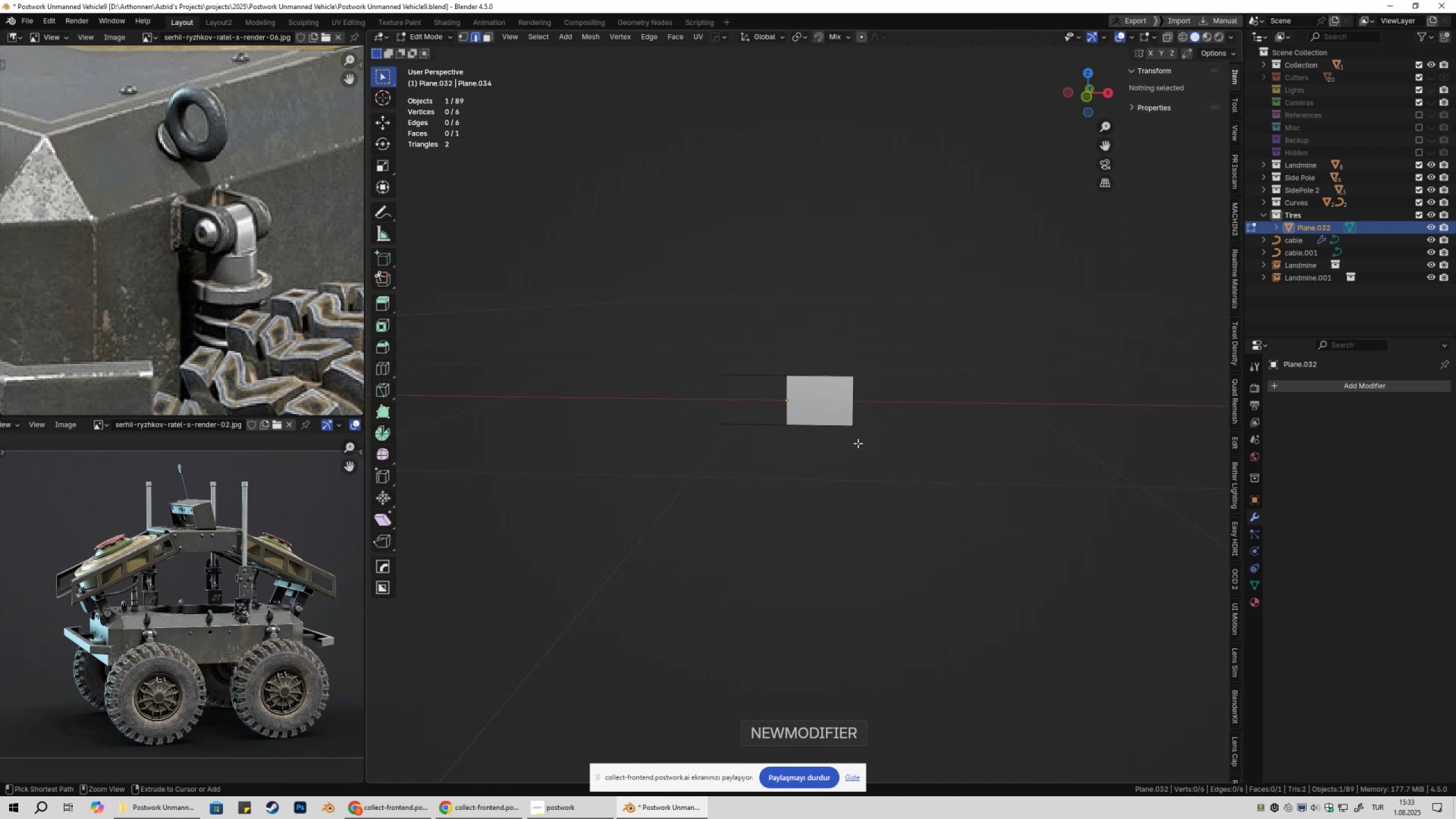 
key(Control+Z)
 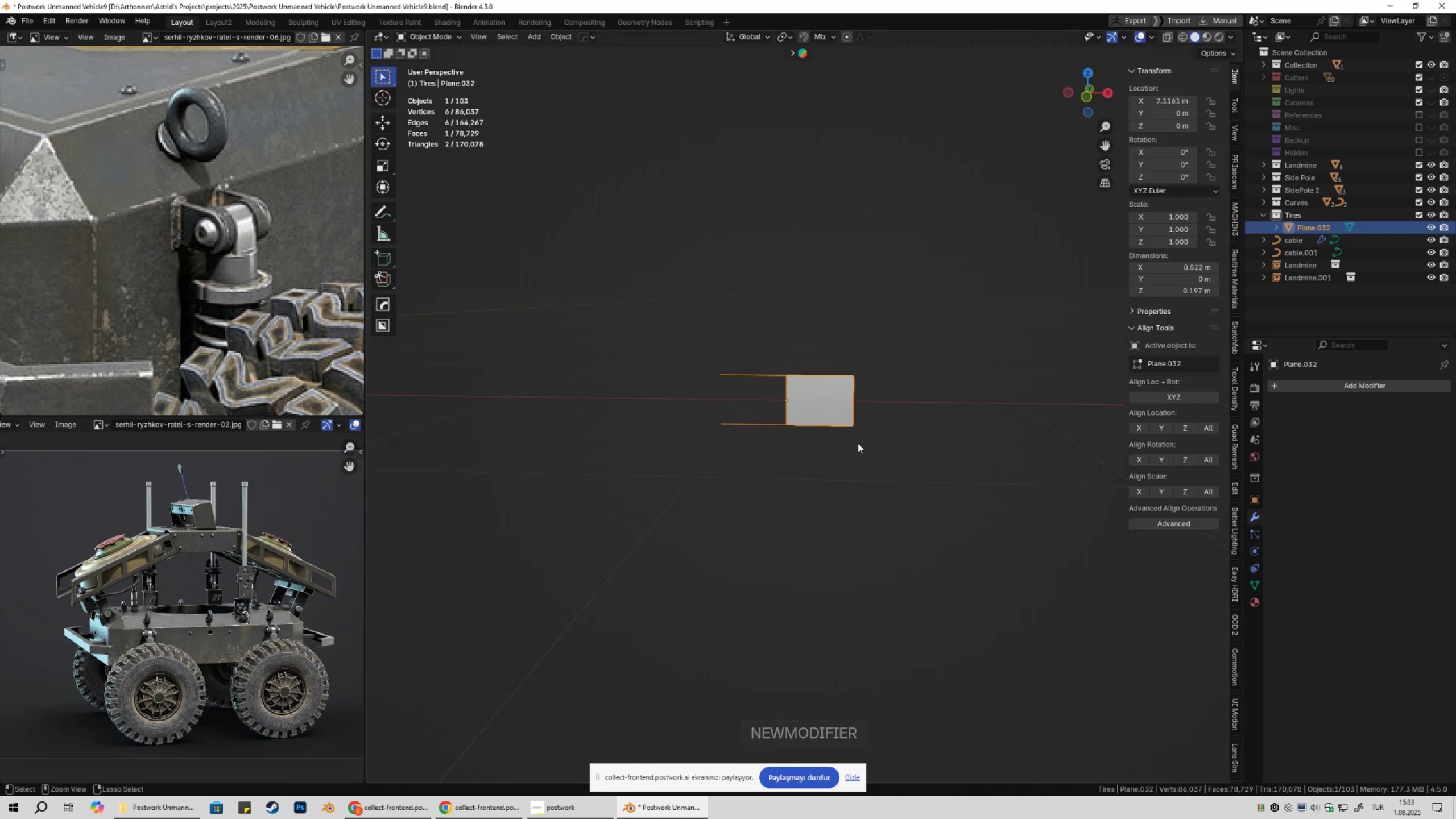 
key(Control+Z)
 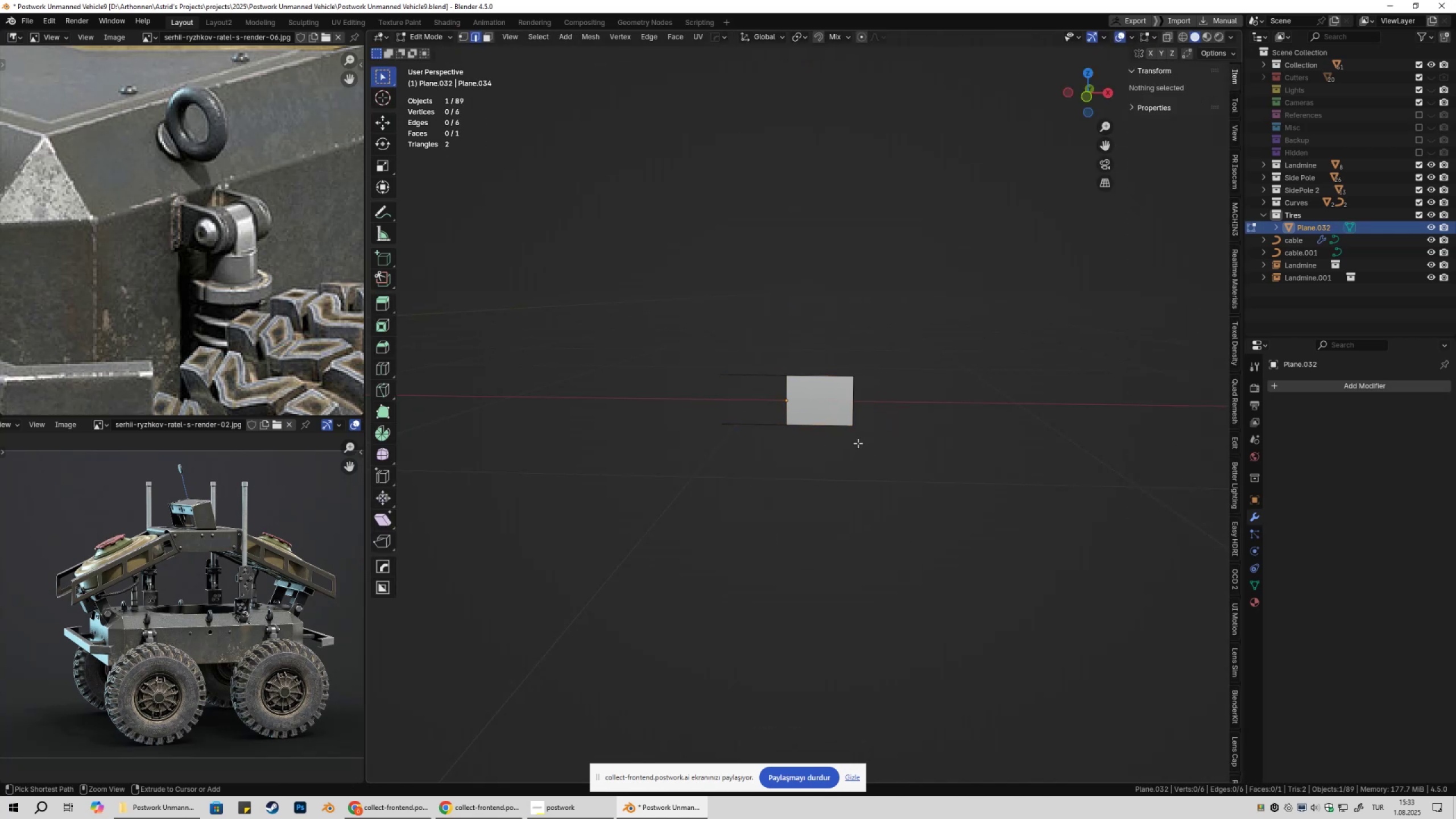 
key(Control+Z)
 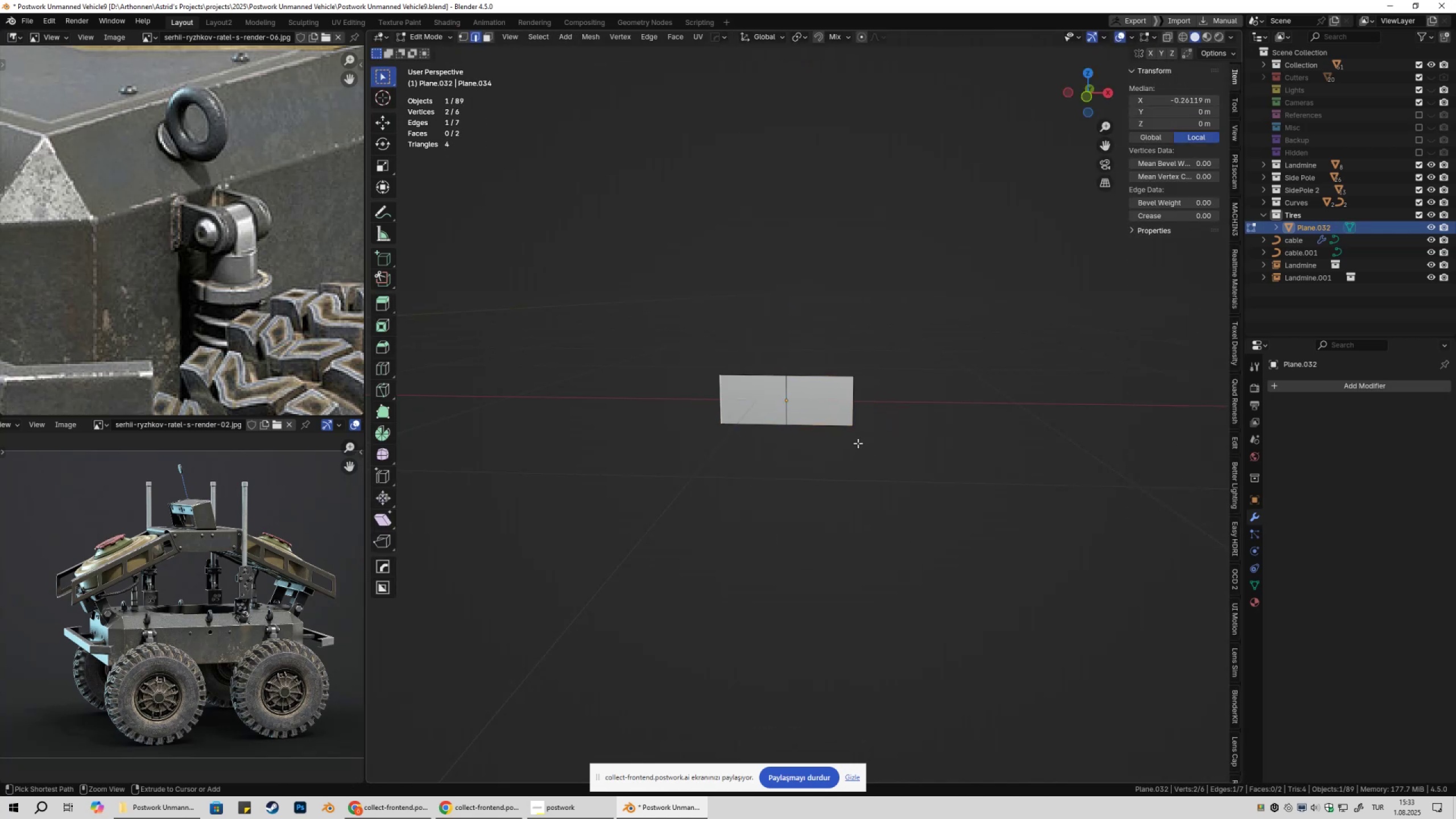 
key(Control+Z)
 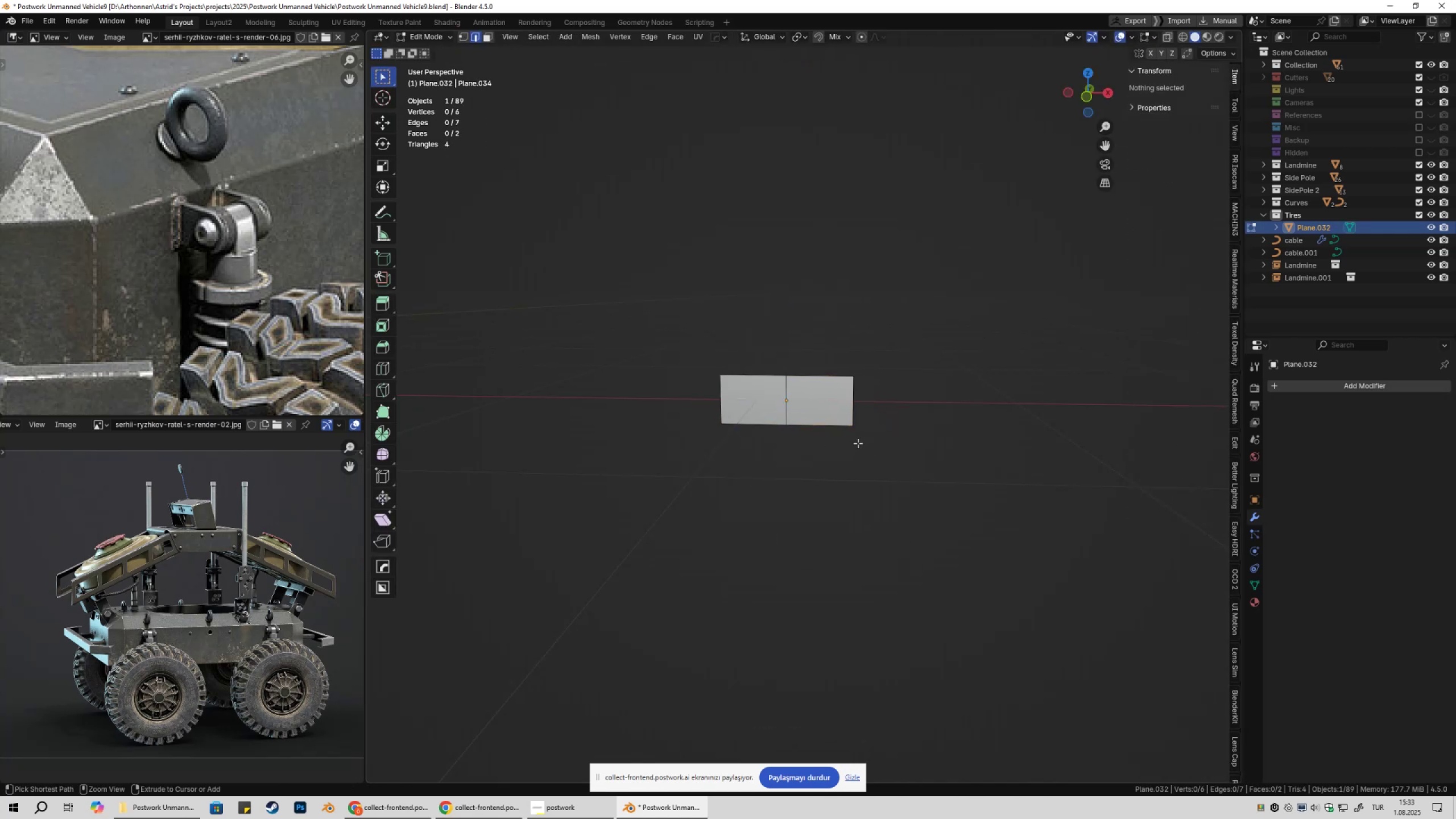 
key(Control+Z)
 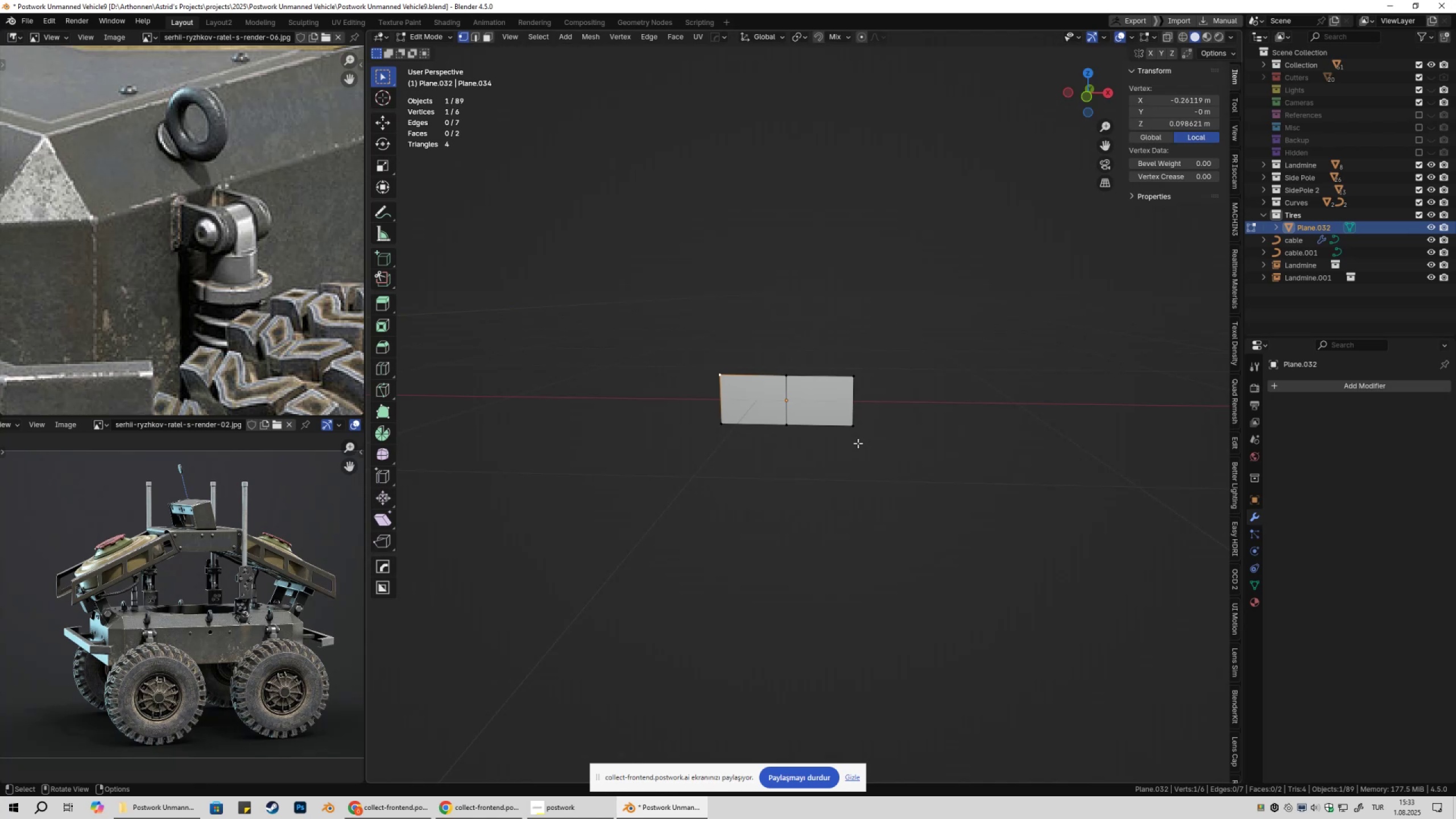 
key(Tab)
key(Tab)
type(1x)
key(Tab)
key(Tab)
key(Tab)
 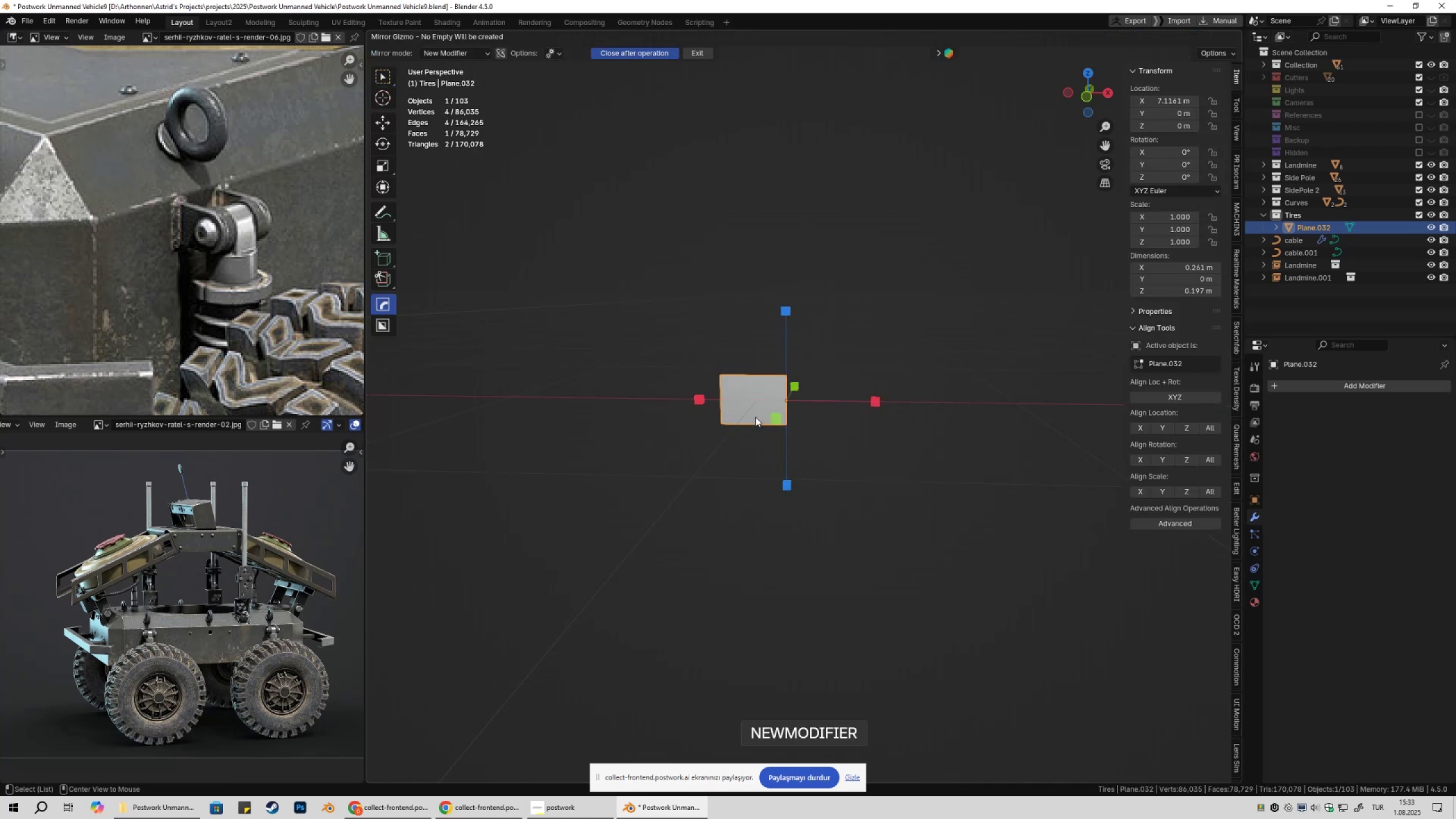 
left_click_drag(start_coordinate=[835, 366], to_coordinate=[898, 496])
 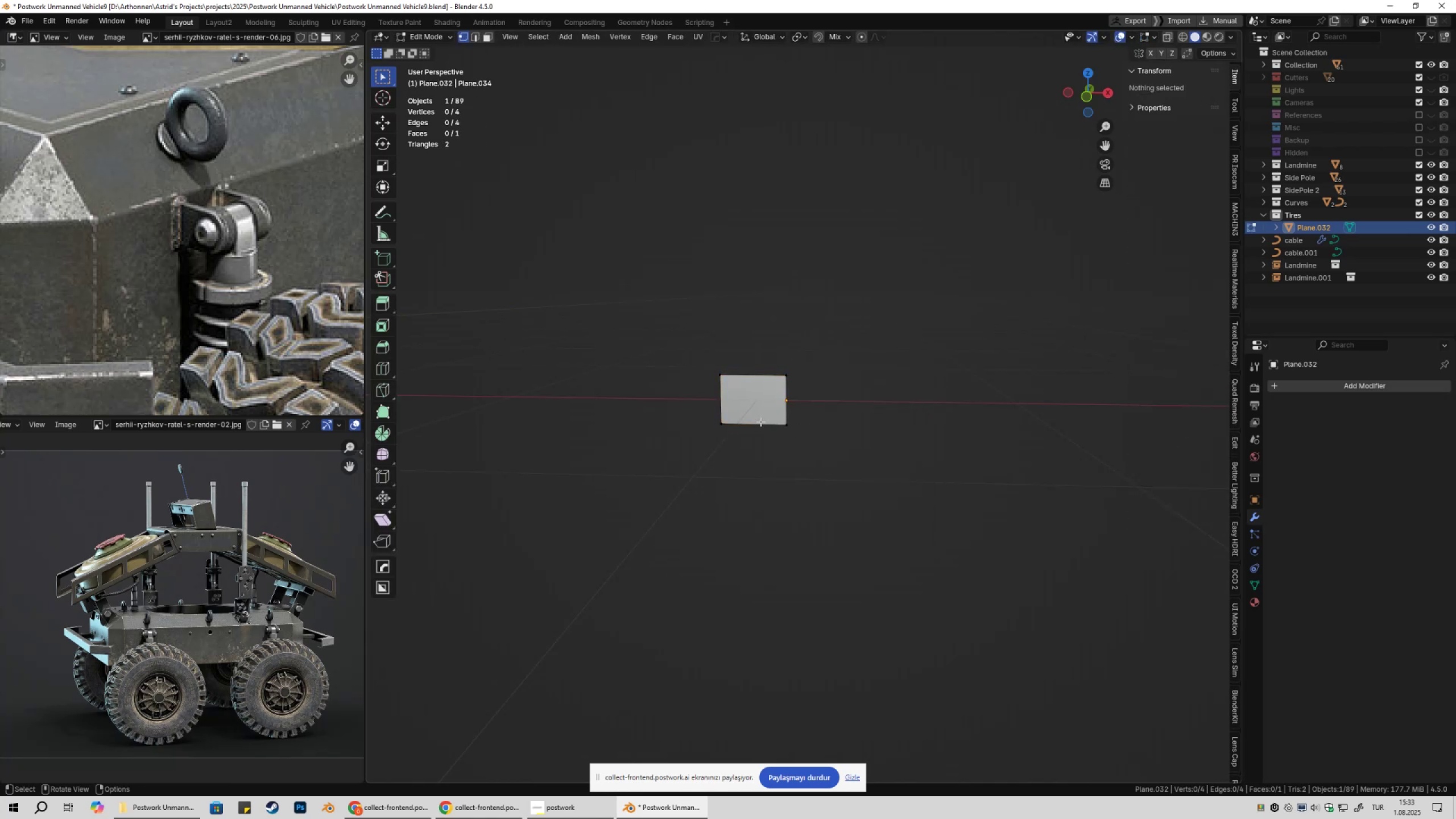 
key(Alt+AltLeft)
 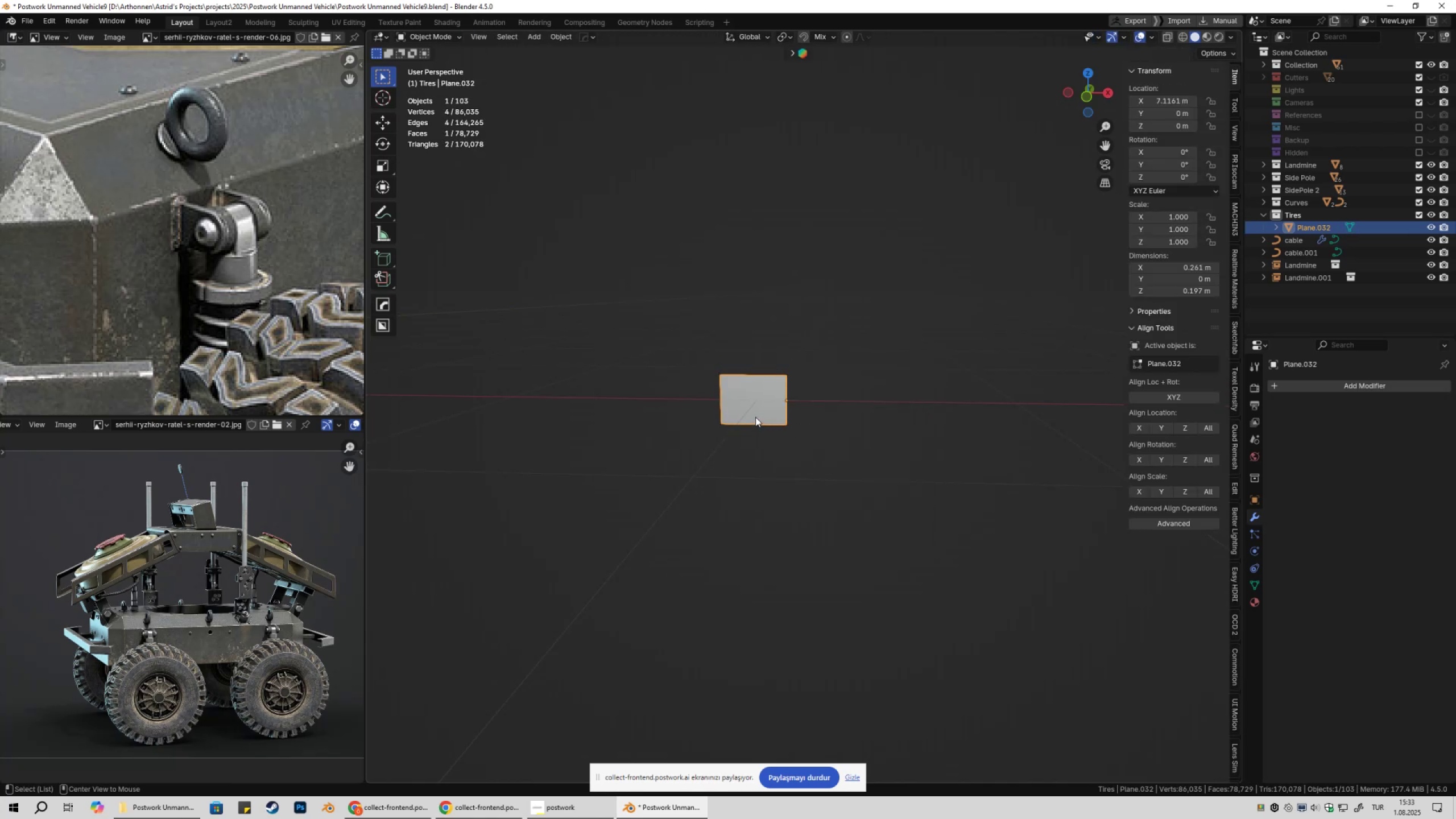 
key(Alt+X)
 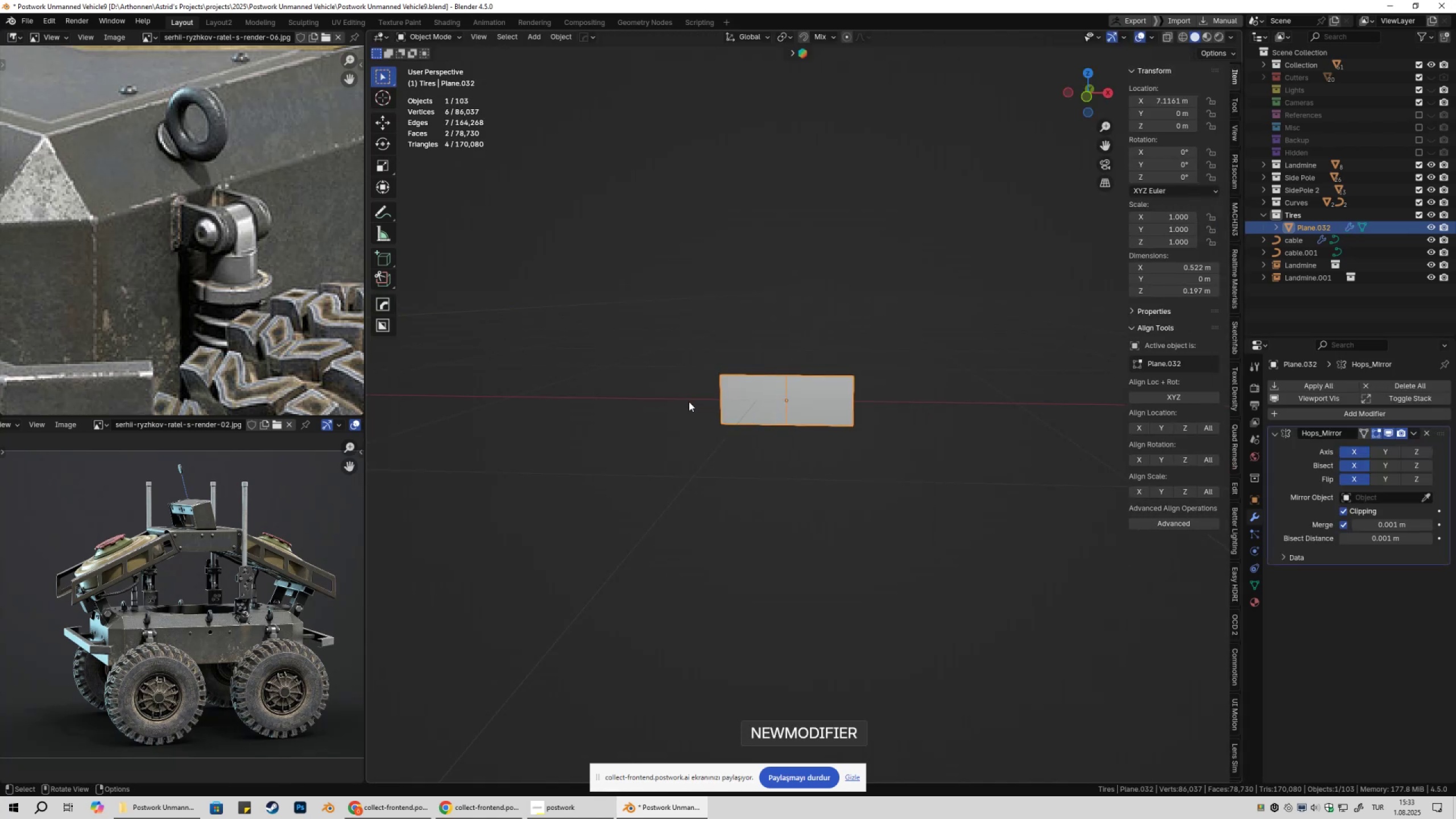 
double_click([642, 394])
 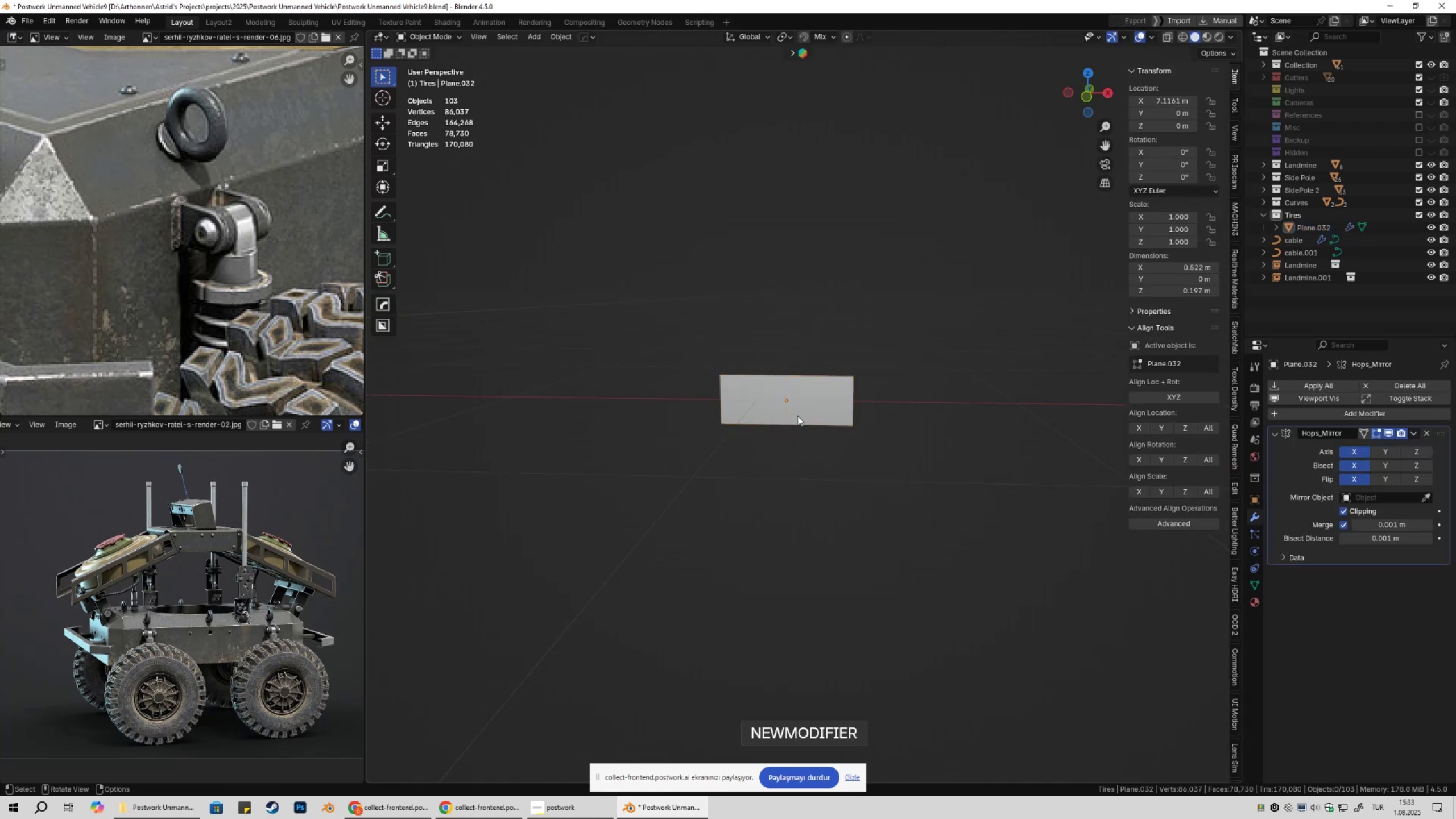 
triple_click([797, 416])
 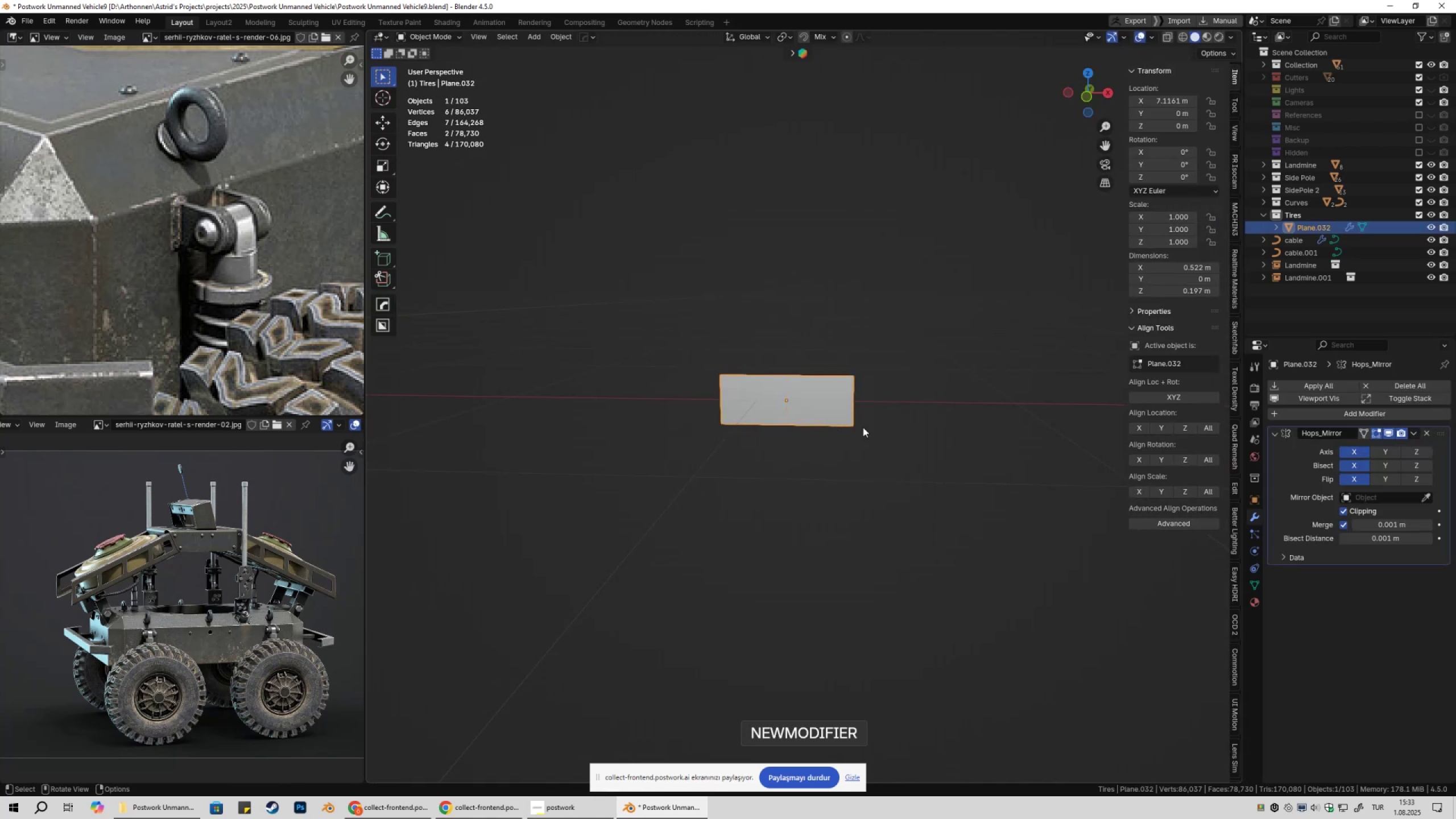 
hold_key(key=ShiftLeft, duration=0.33)
 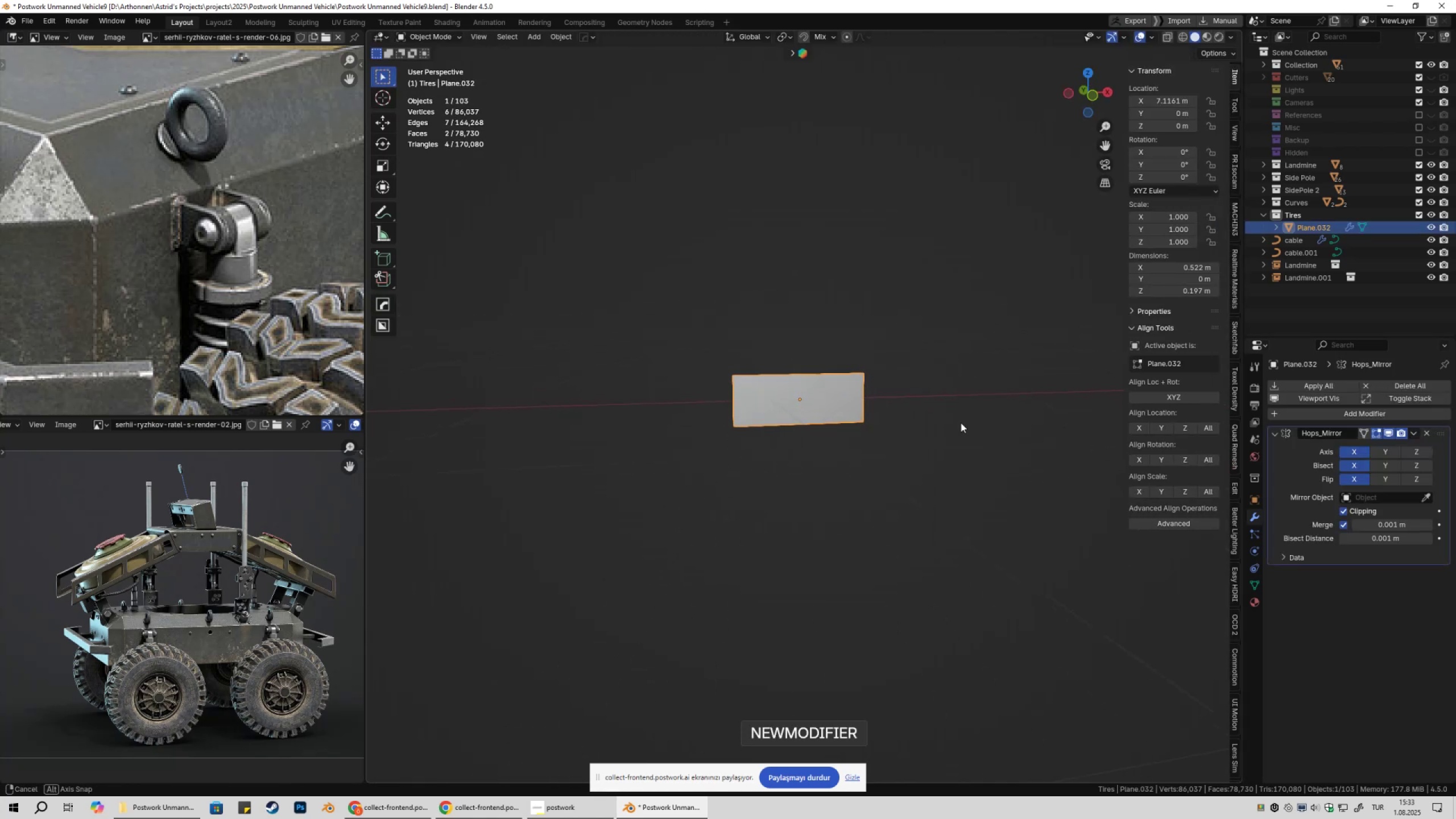 
key(Tab)
type(2ex)
 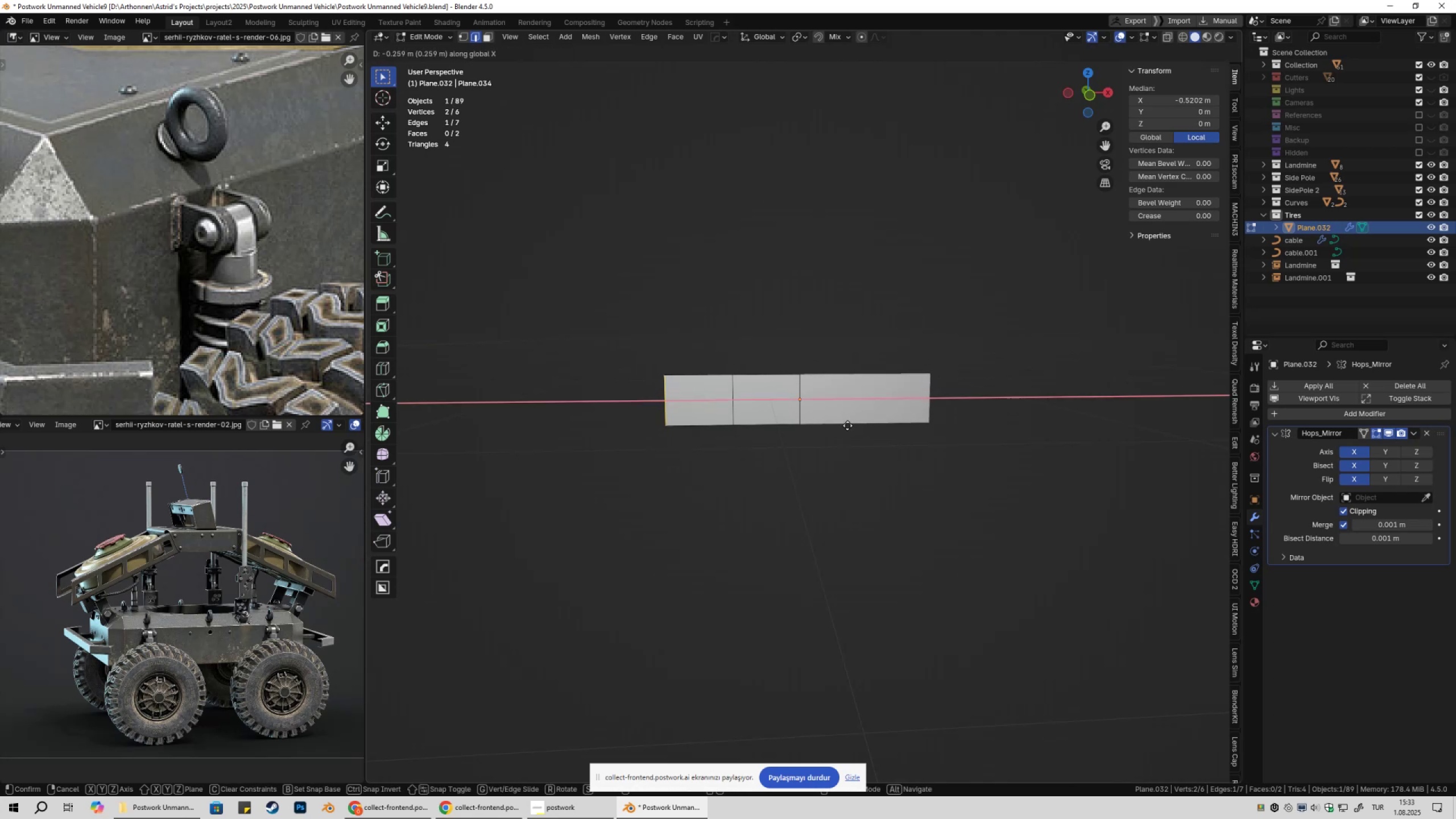 
left_click_drag(start_coordinate=[713, 392], to_coordinate=[752, 415])
 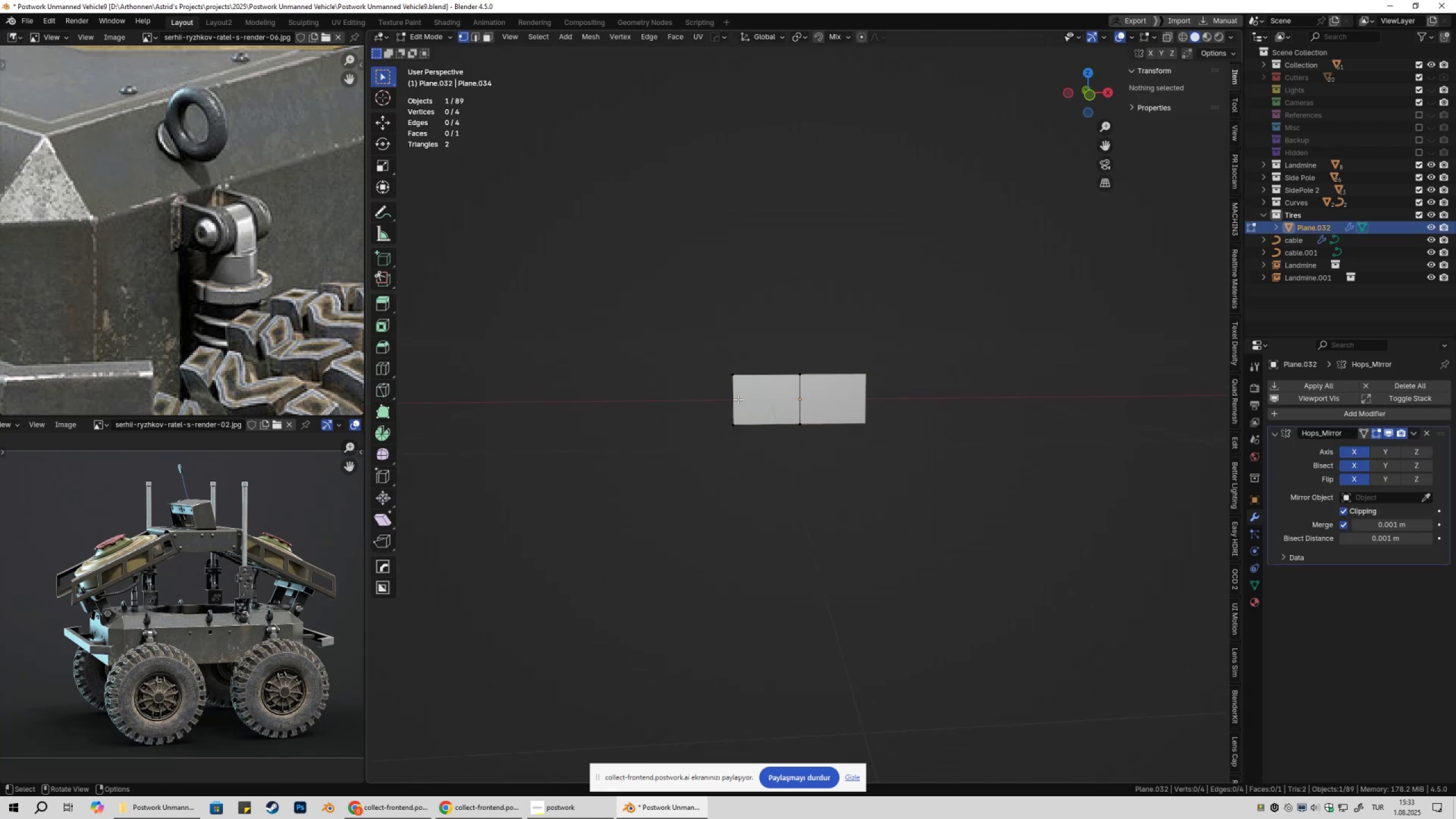 
left_click_drag(start_coordinate=[715, 390], to_coordinate=[775, 411])
 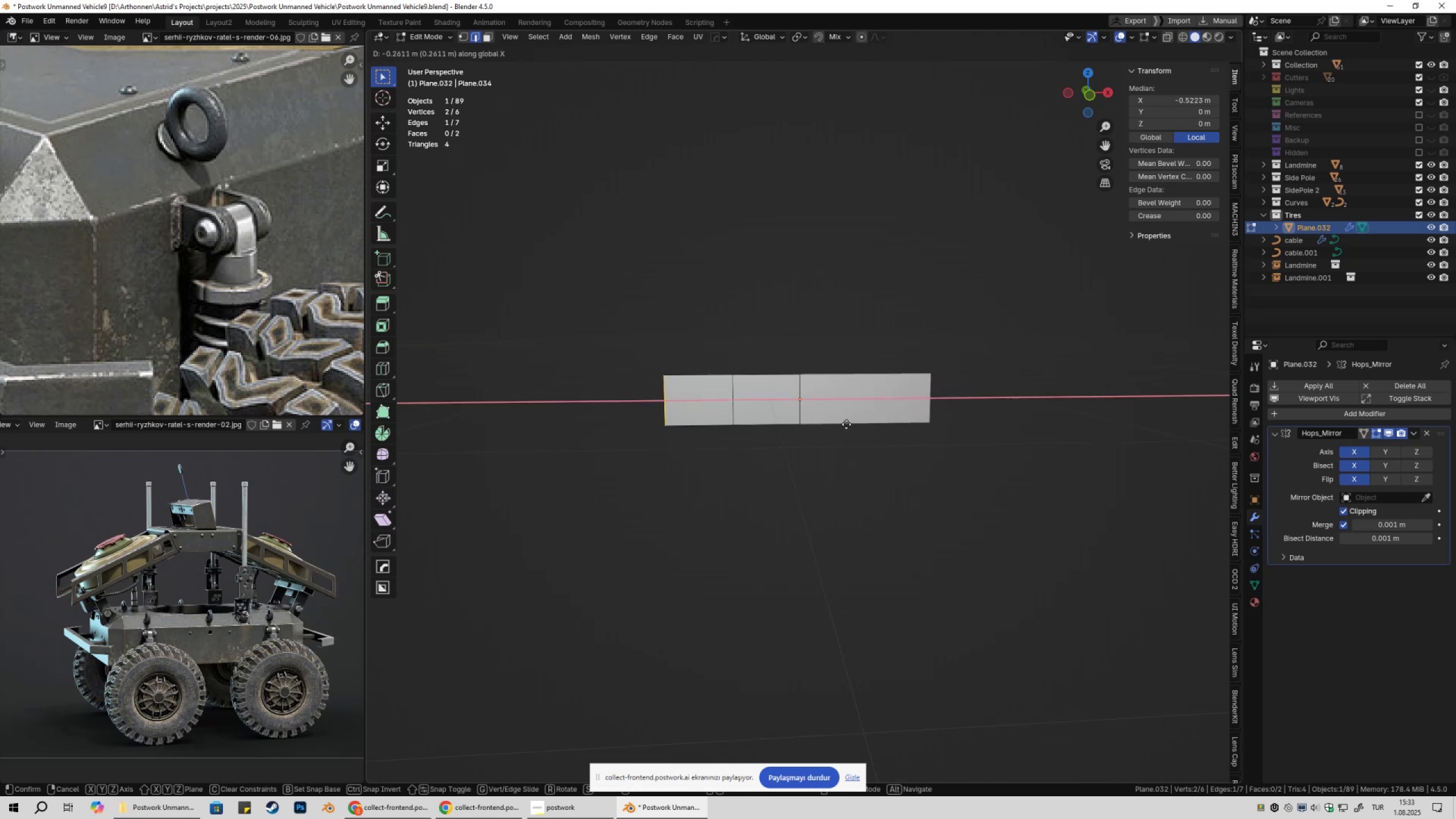 
left_click([846, 424])
 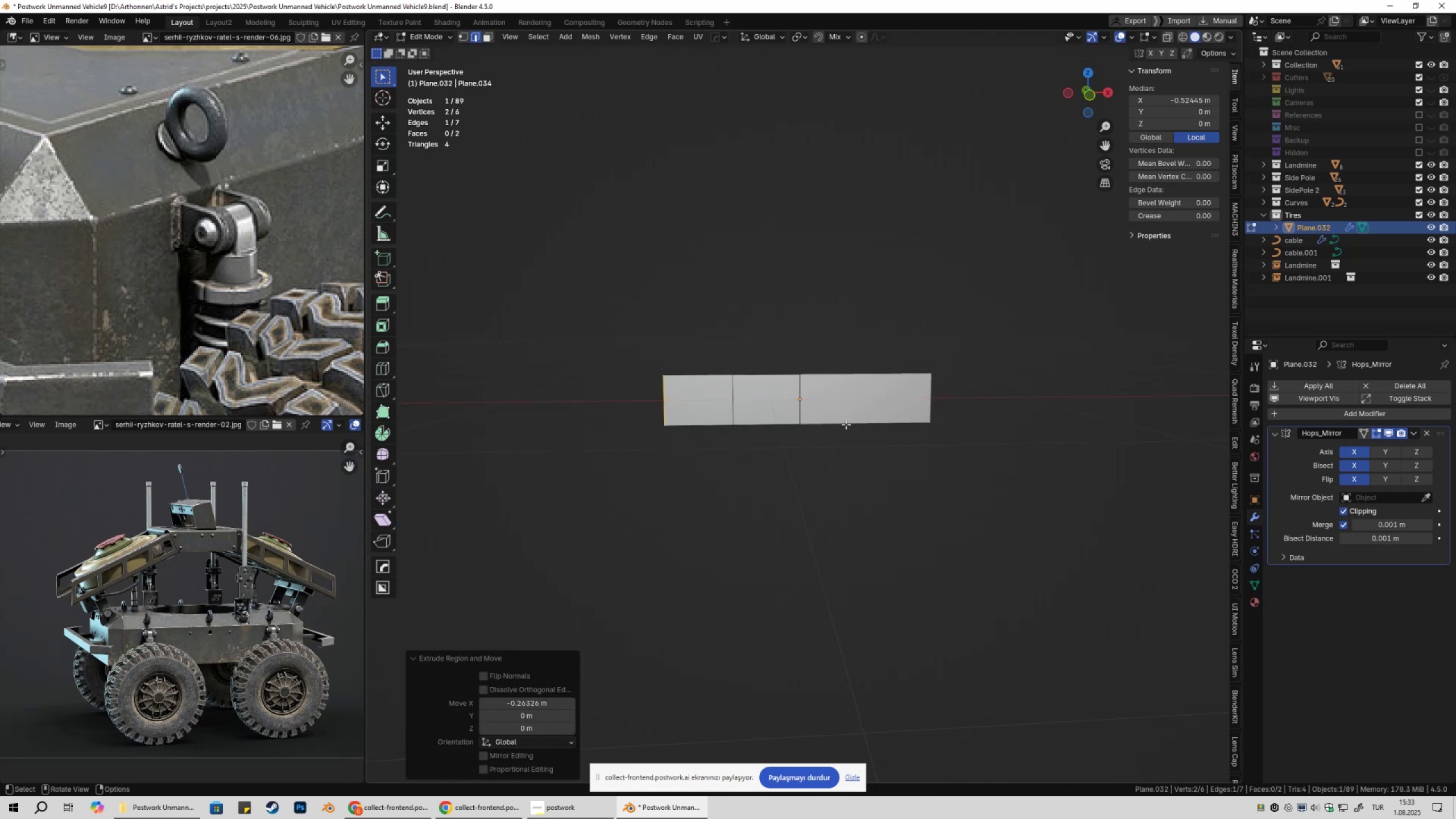 
type(ex)
 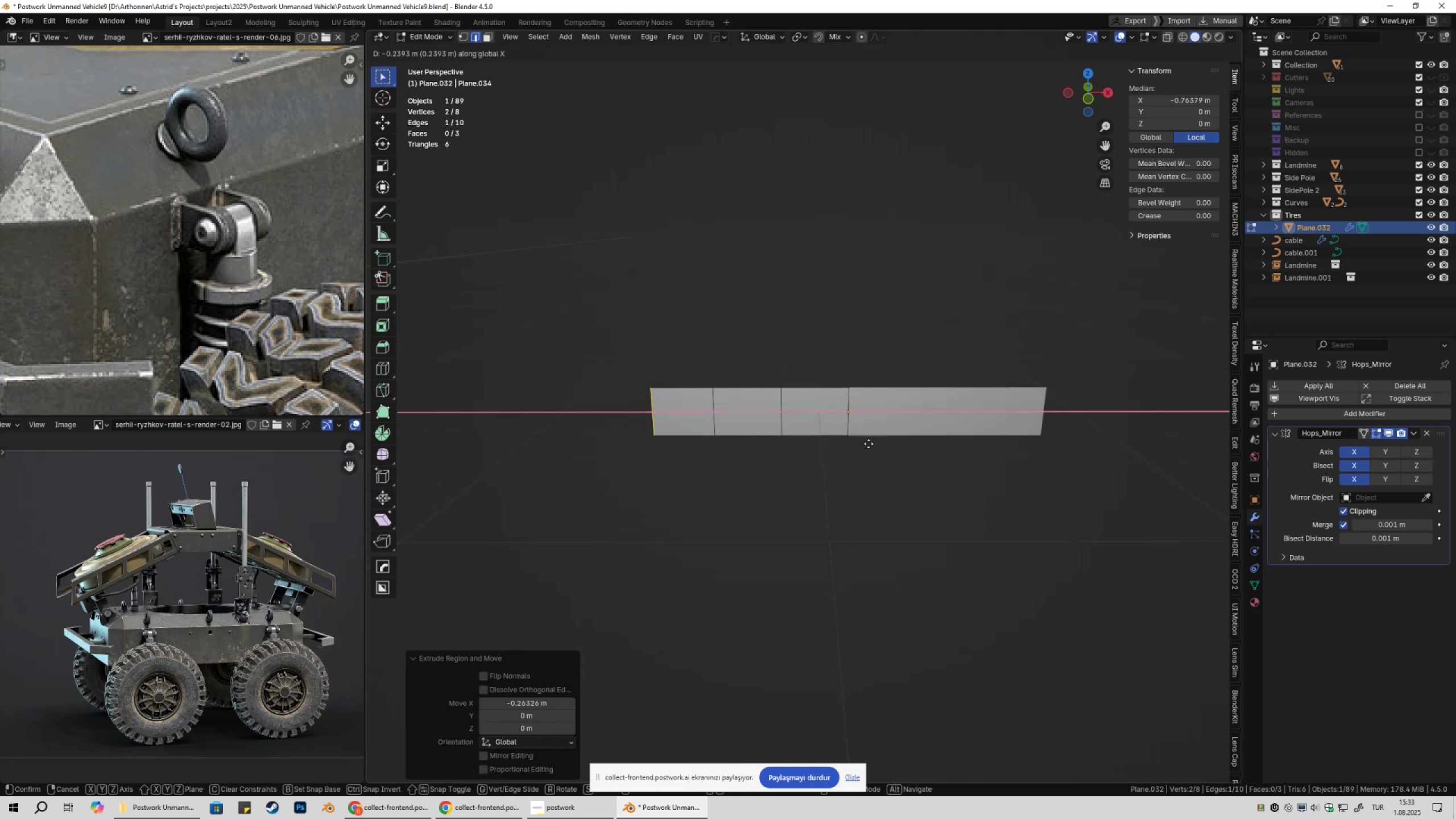 
left_click([864, 445])
 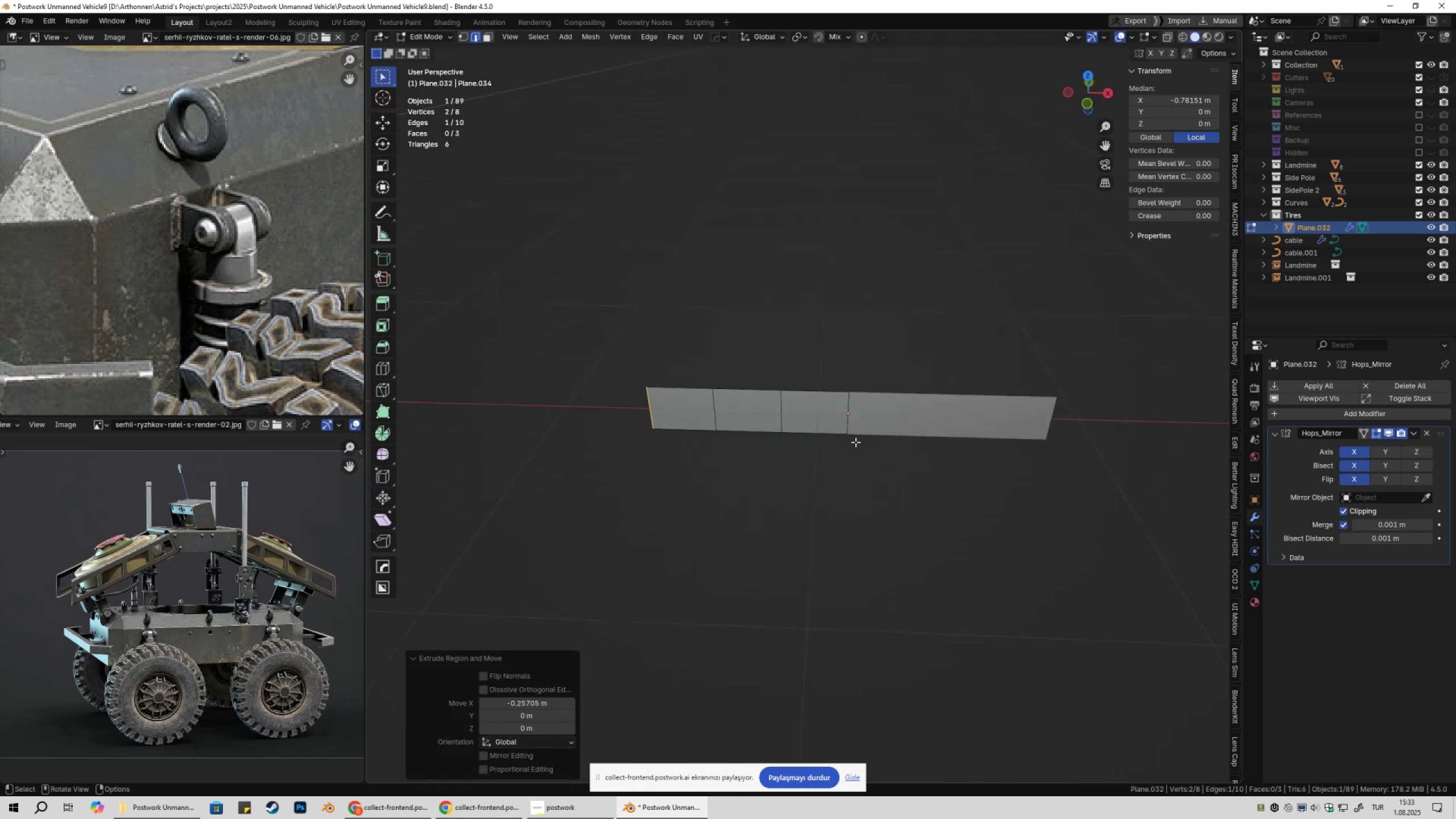 
type(ey)
key(Tab)
 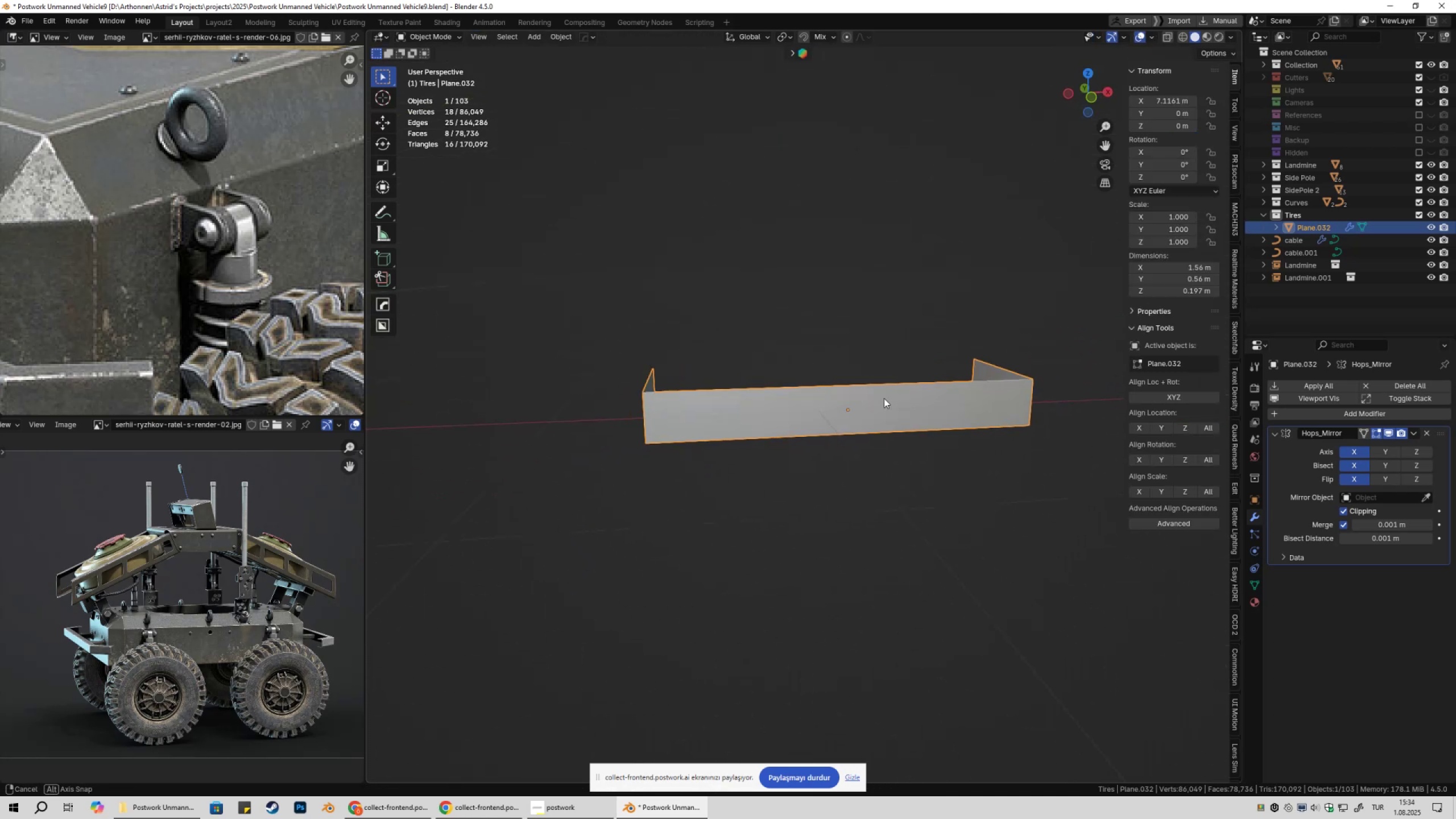 
left_click([896, 356])
 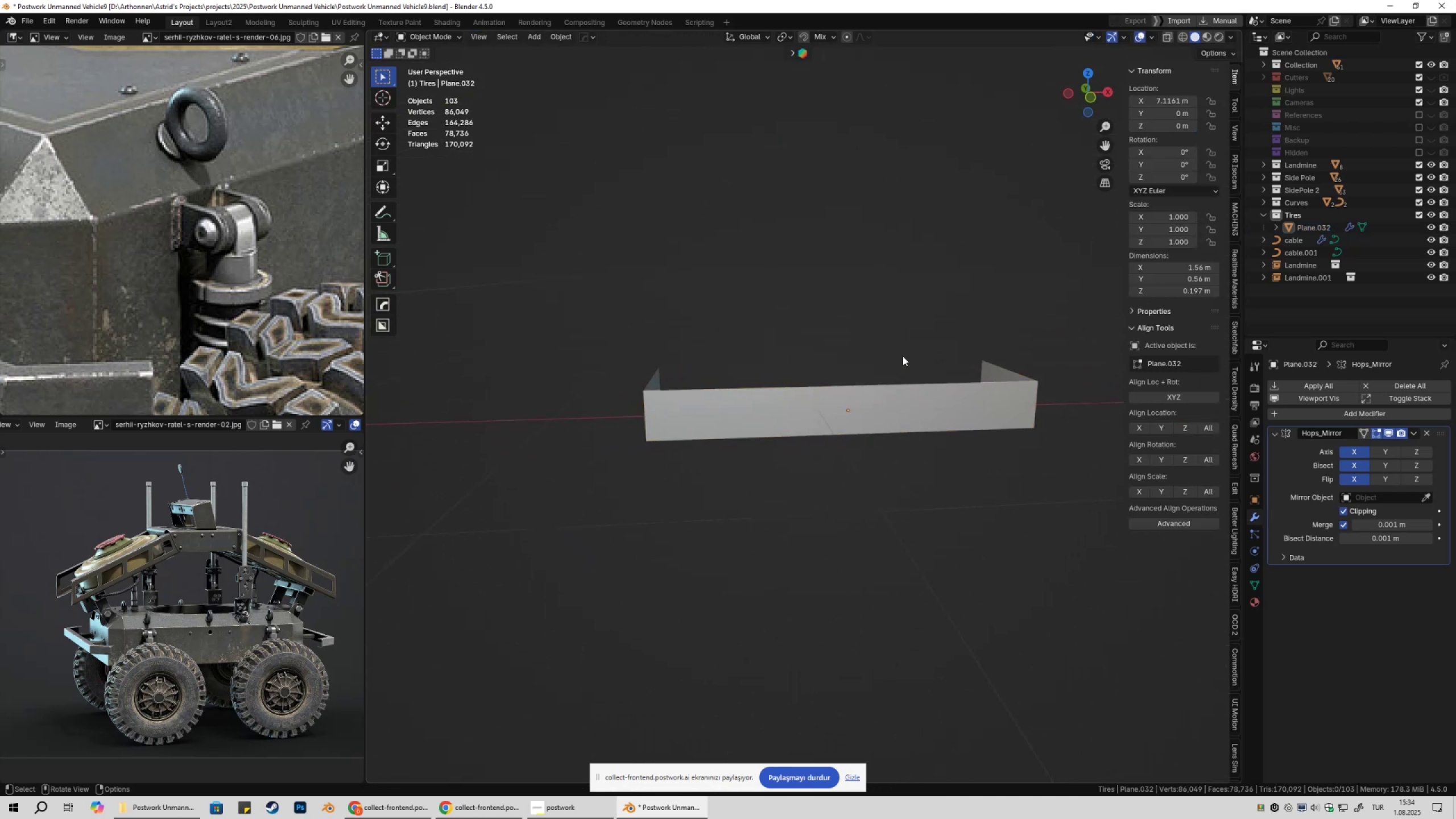 
scroll: coordinate [909, 380], scroll_direction: down, amount: 4.0
 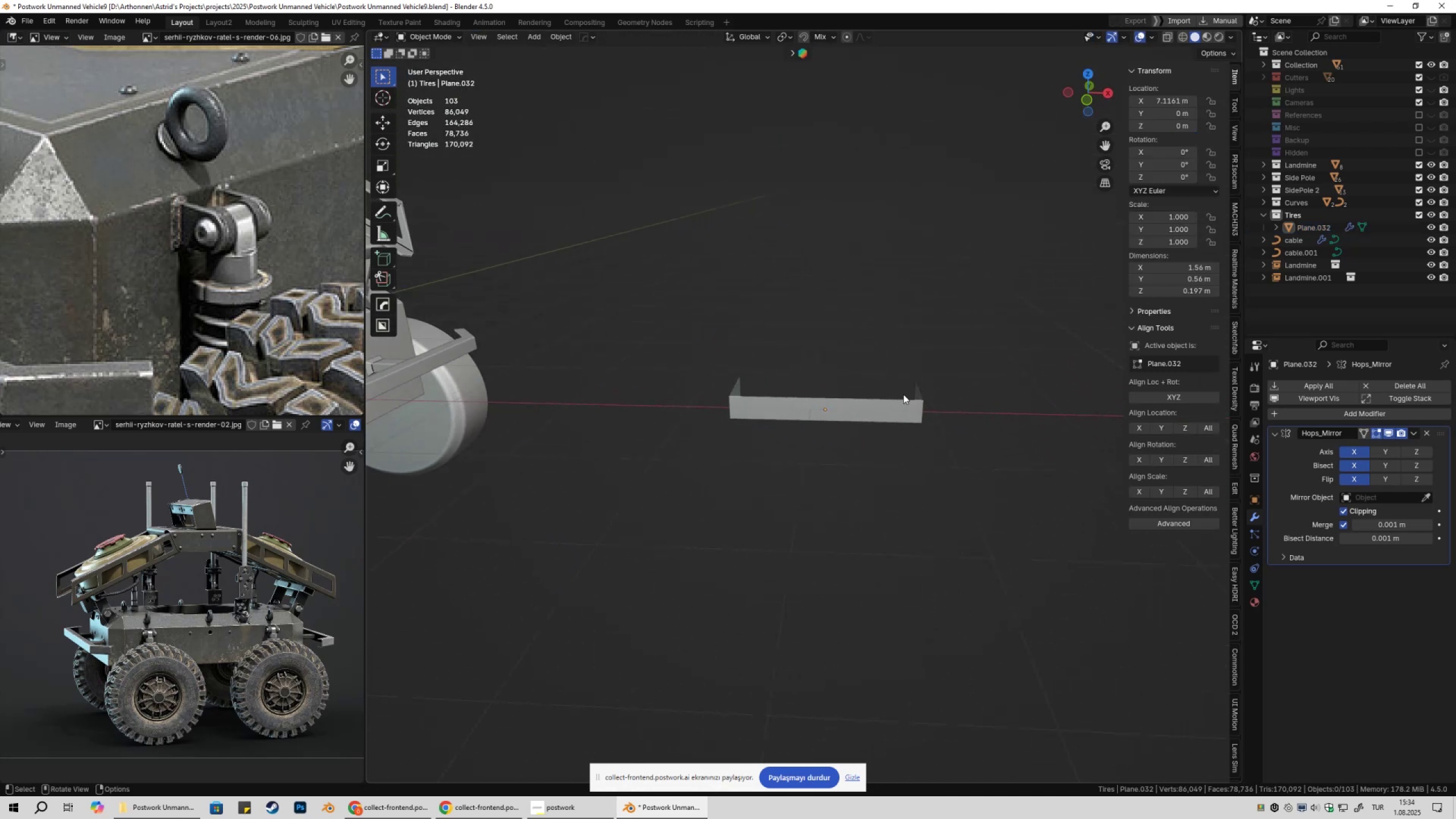 
left_click([906, 406])
 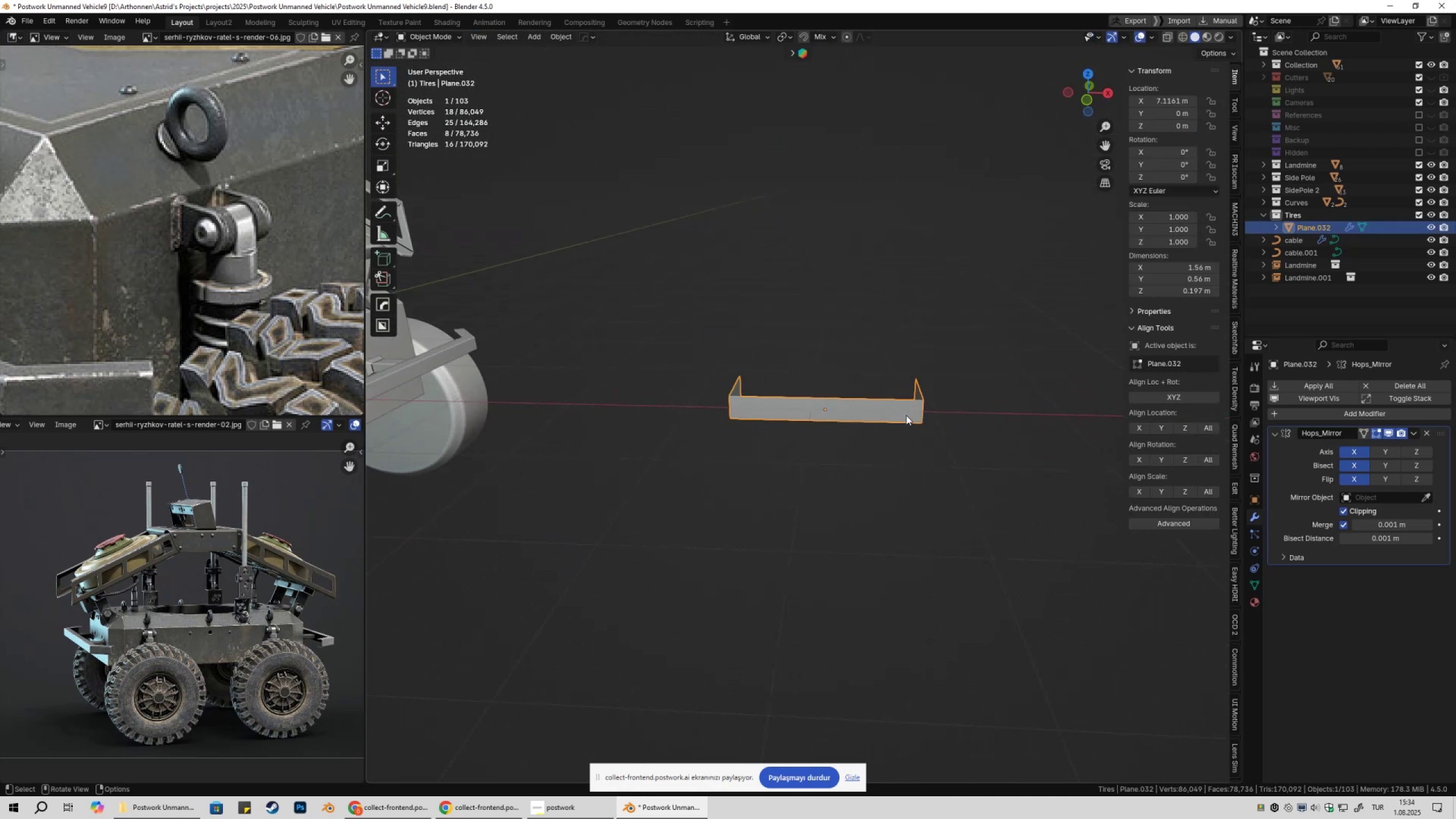 
scroll: coordinate [909, 477], scroll_direction: down, amount: 9.0
 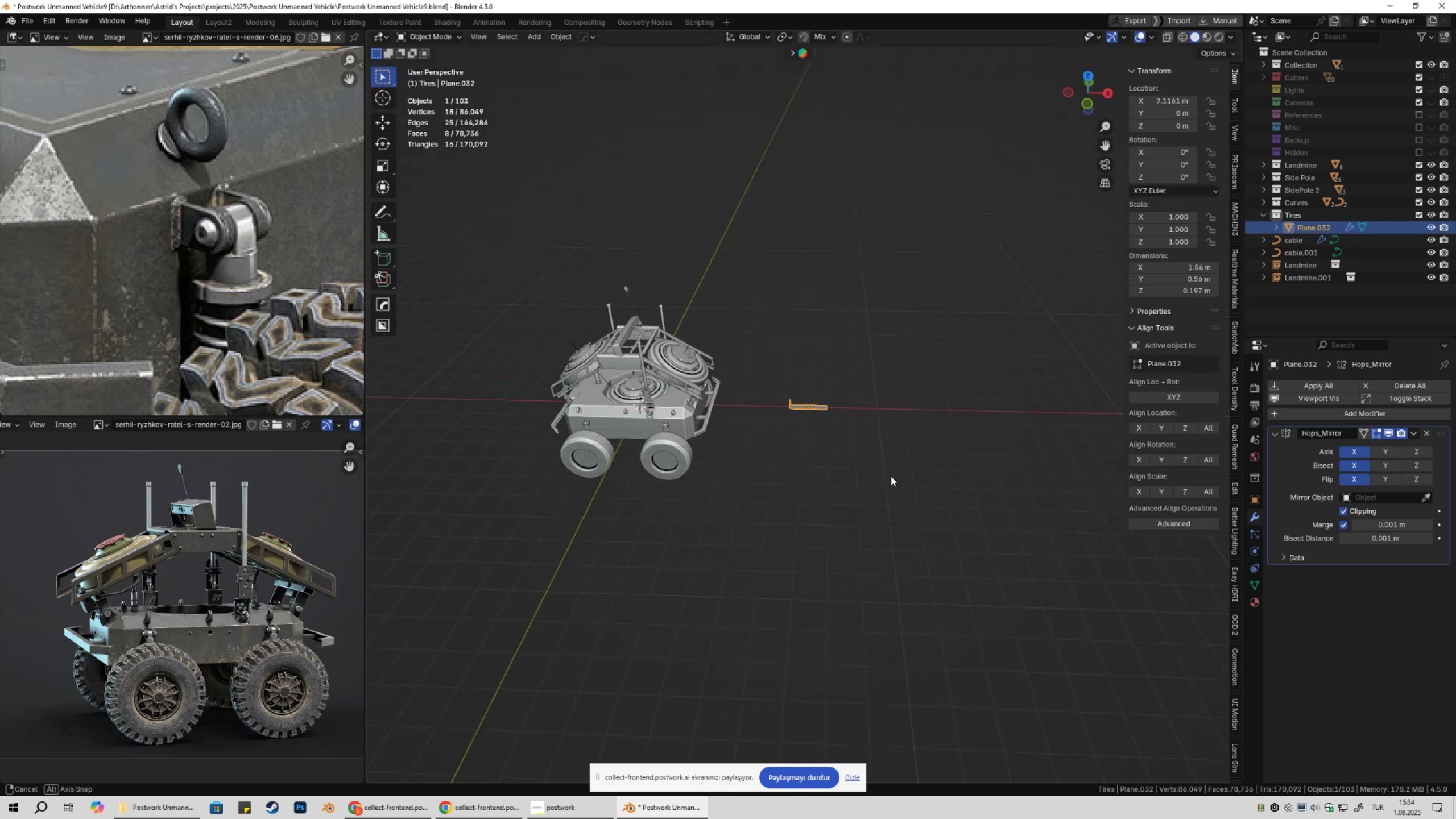 
type(gx)
 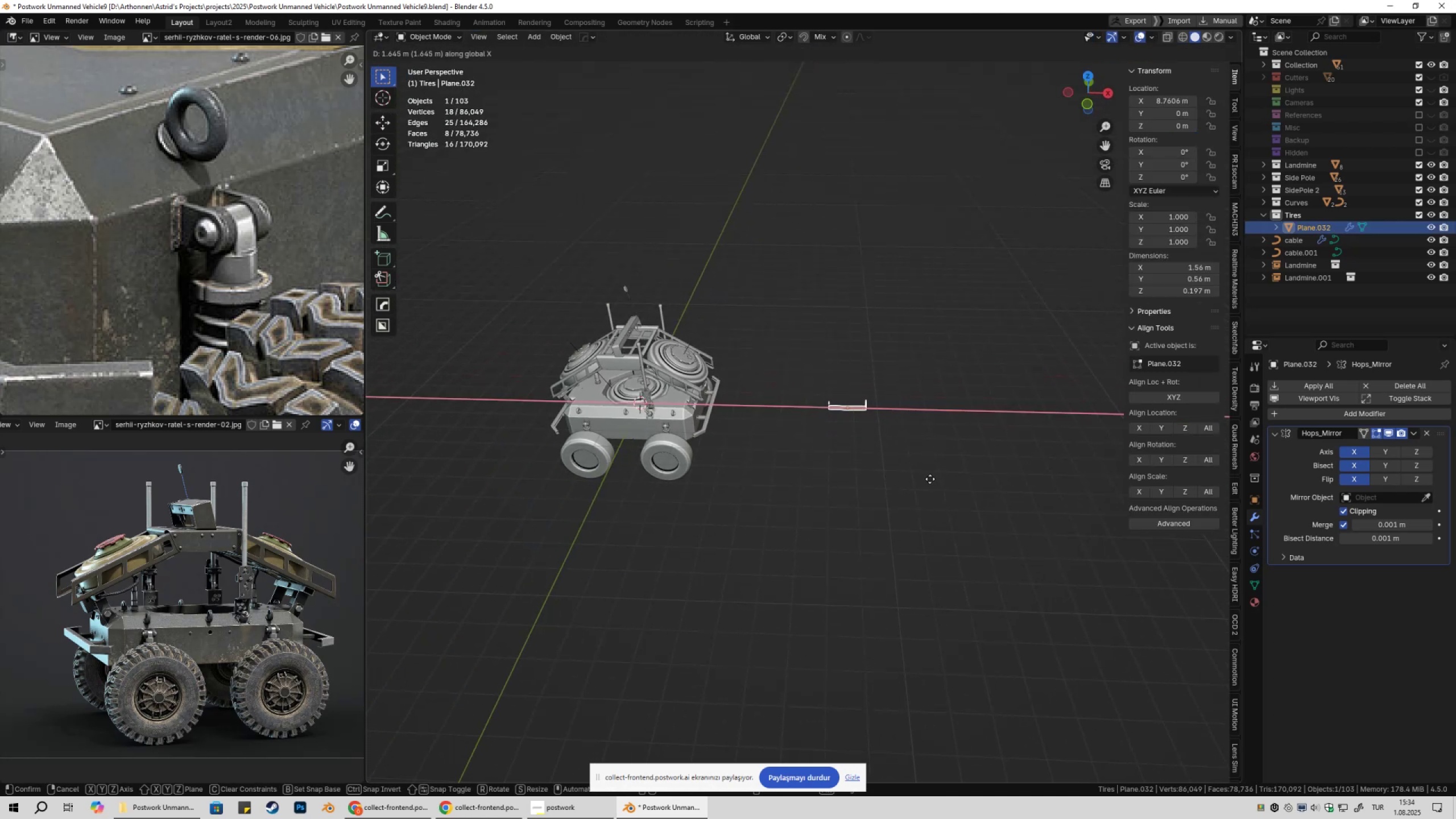 
left_click([930, 479])
 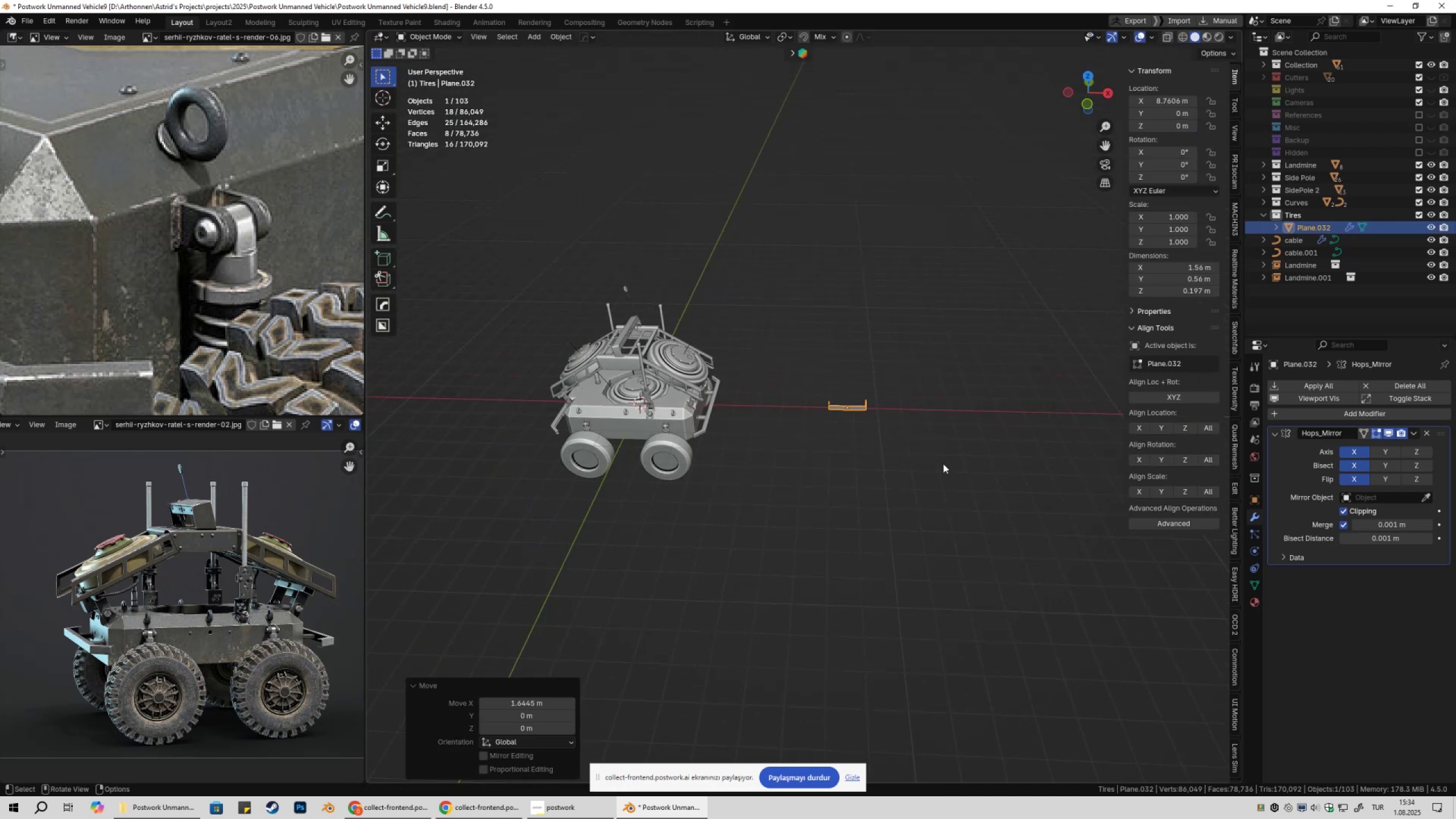 
key(Shift+ShiftLeft)
 